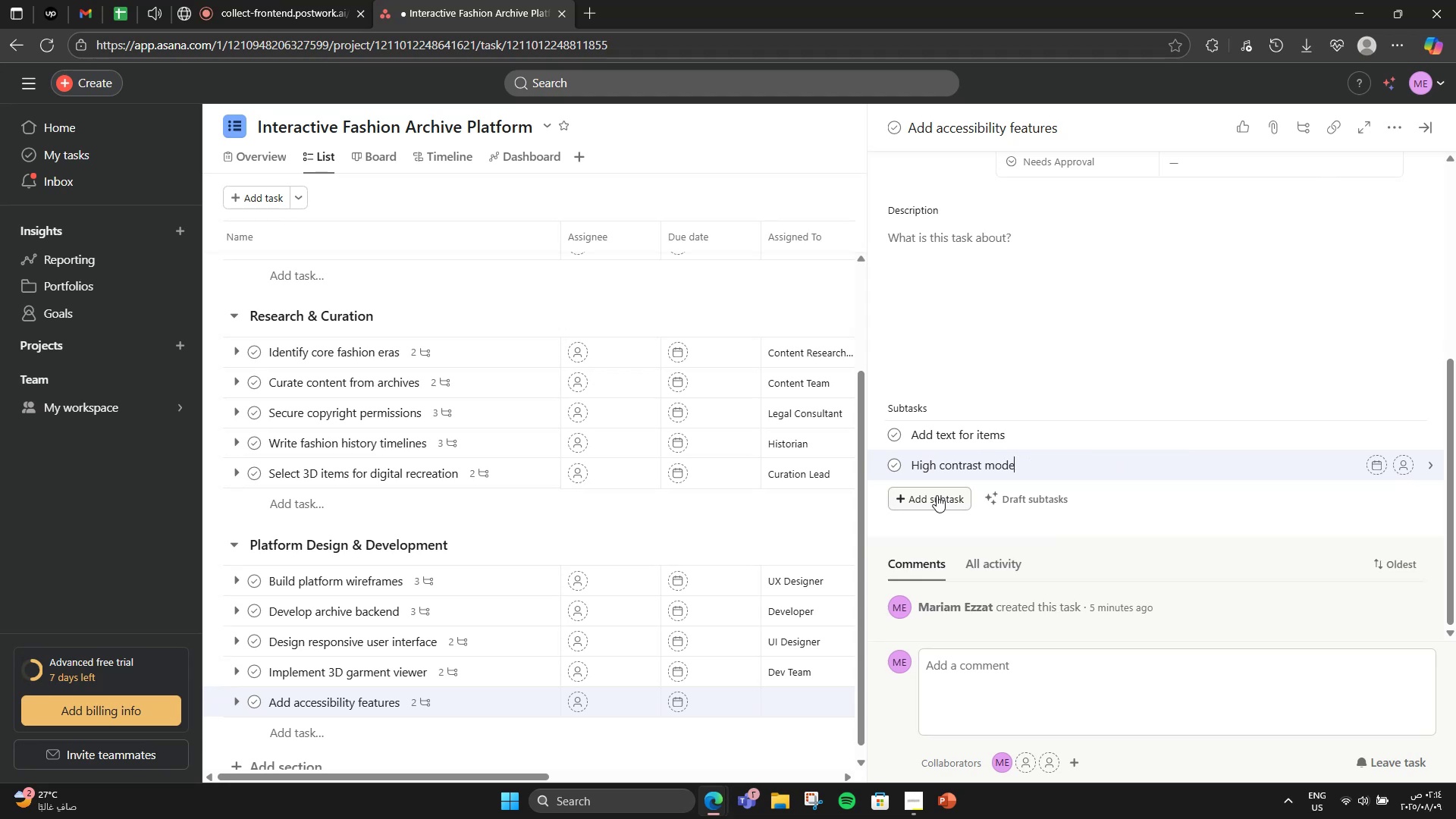 
key(Enter)
 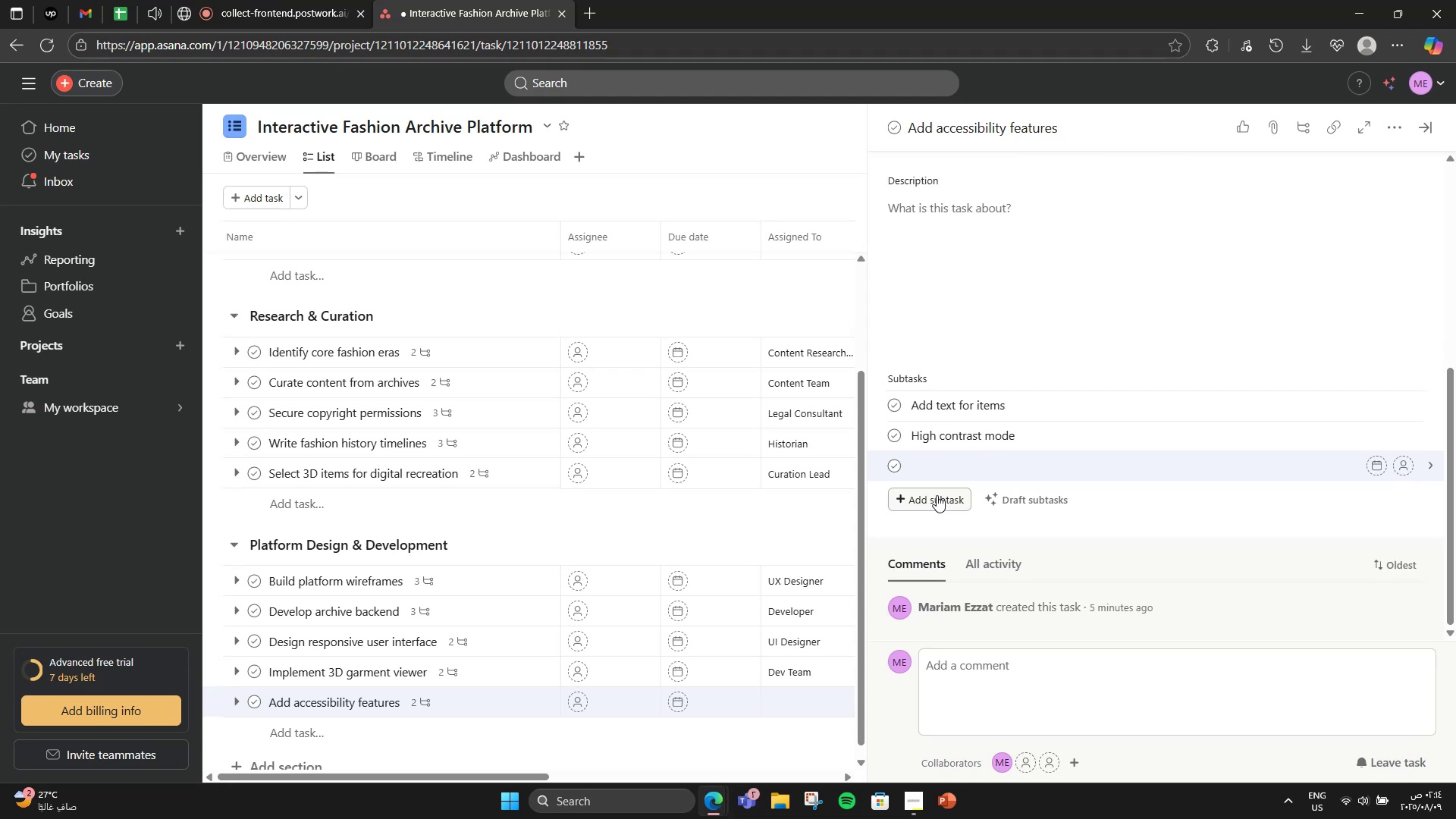 
type(Keyboard nav)
 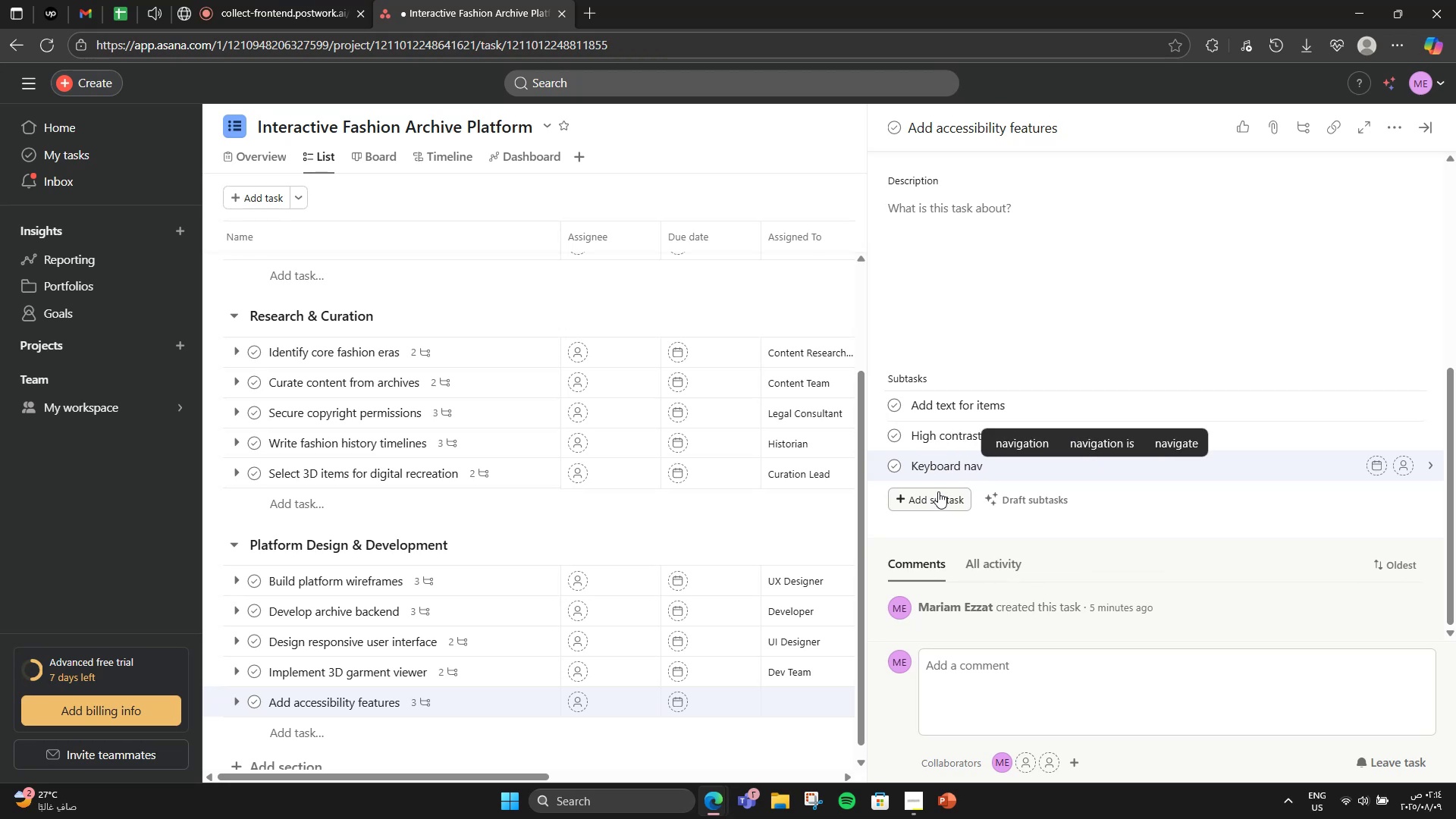 
scroll: coordinate [1122, 388], scroll_direction: up, amount: 5.0
 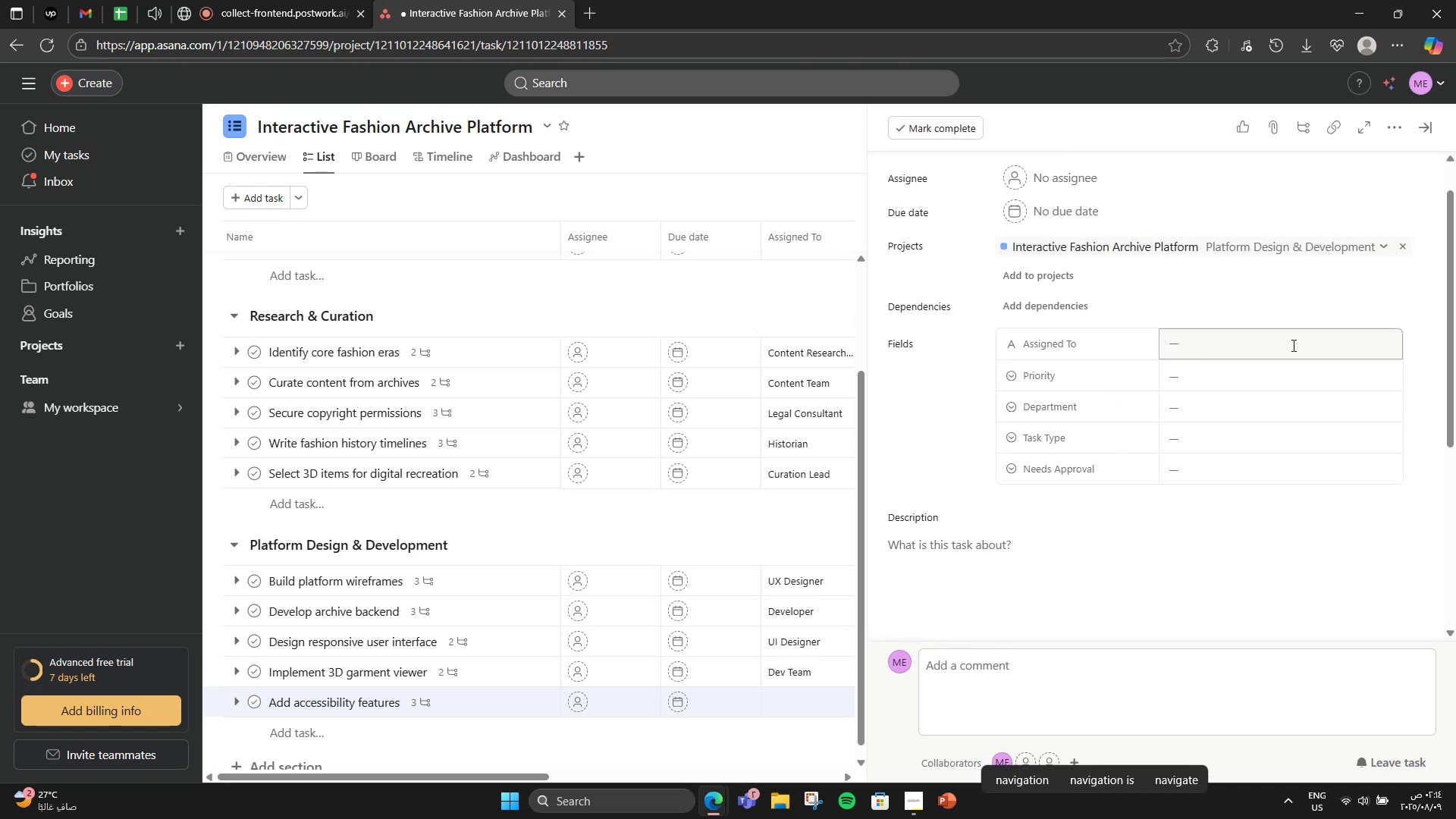 
left_click([1292, 345])
 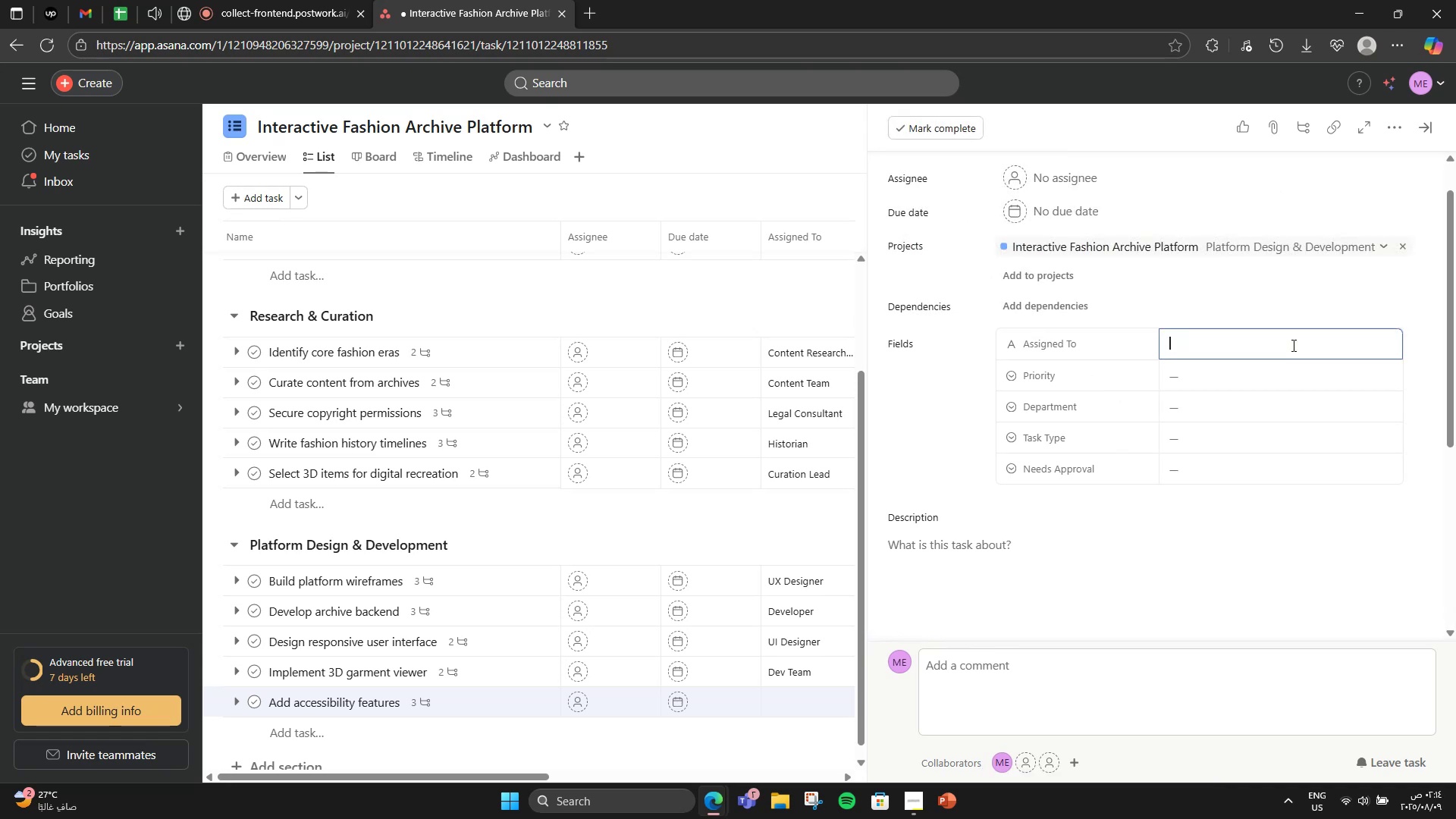 
type(Accessible)
key(Backspace)
type(ily )
 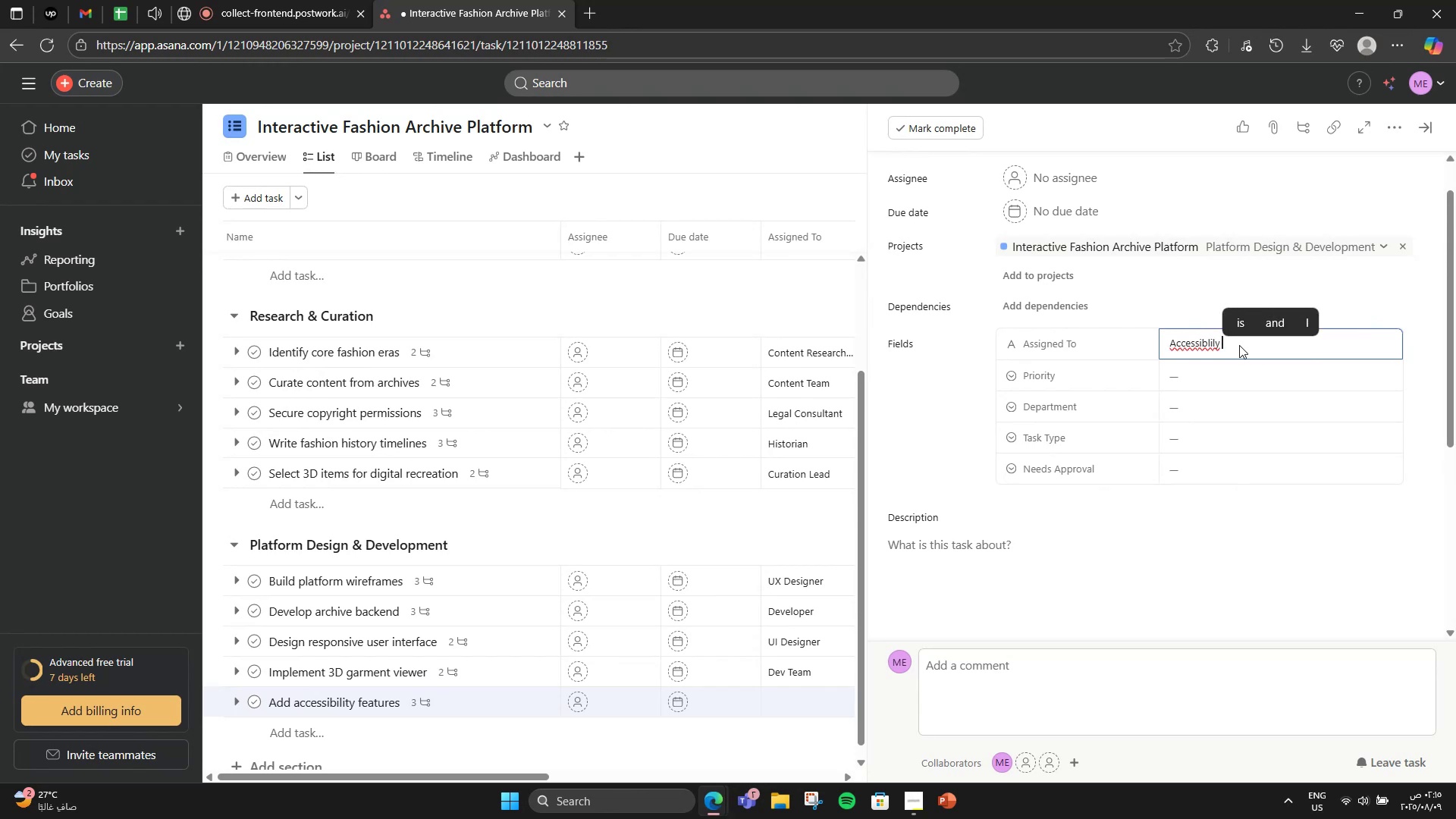 
key(Backspace)
key(Backspace)
key(Backspace)
key(Backspace)
type(ility )
 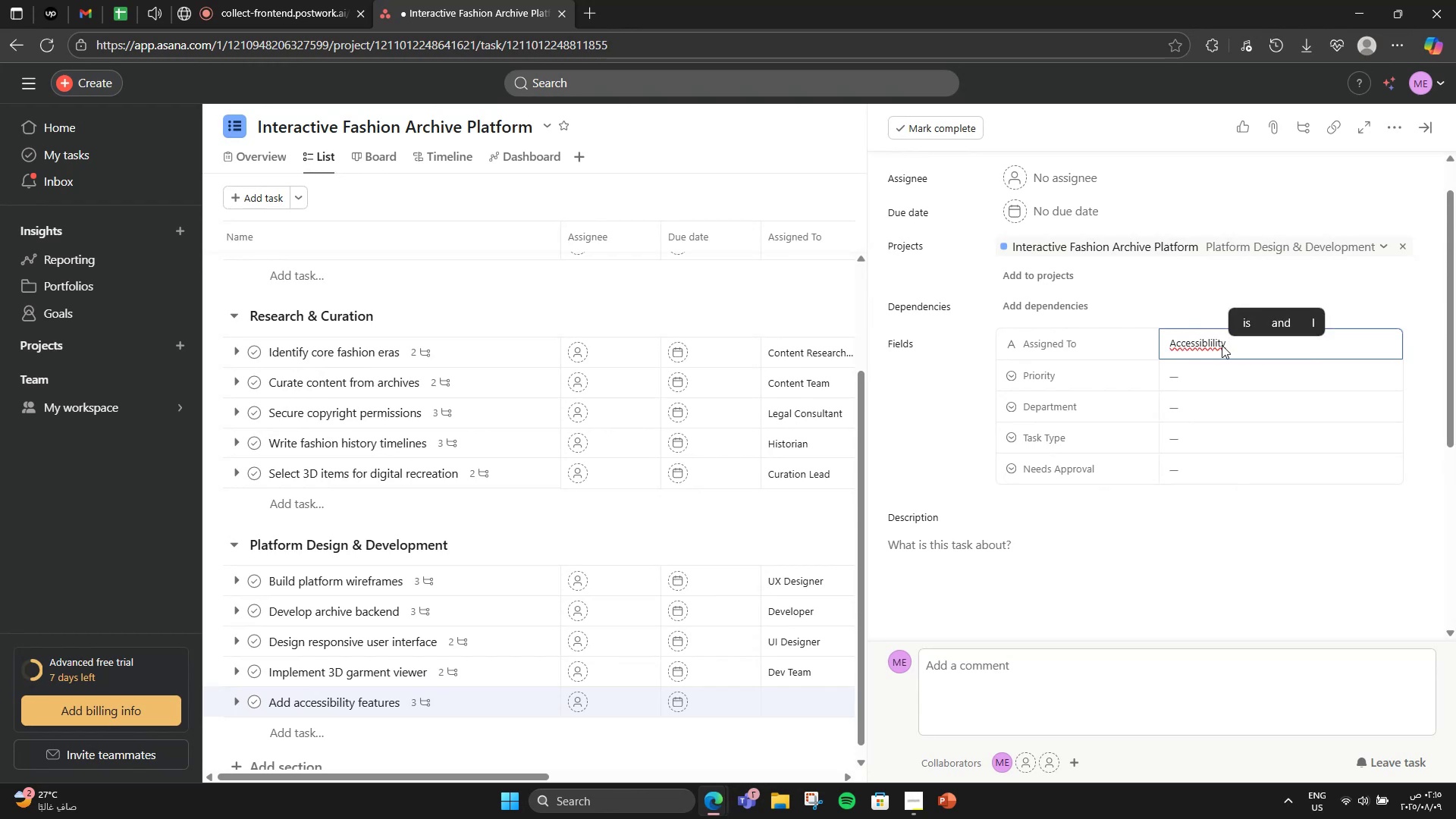 
right_click([1213, 345])
 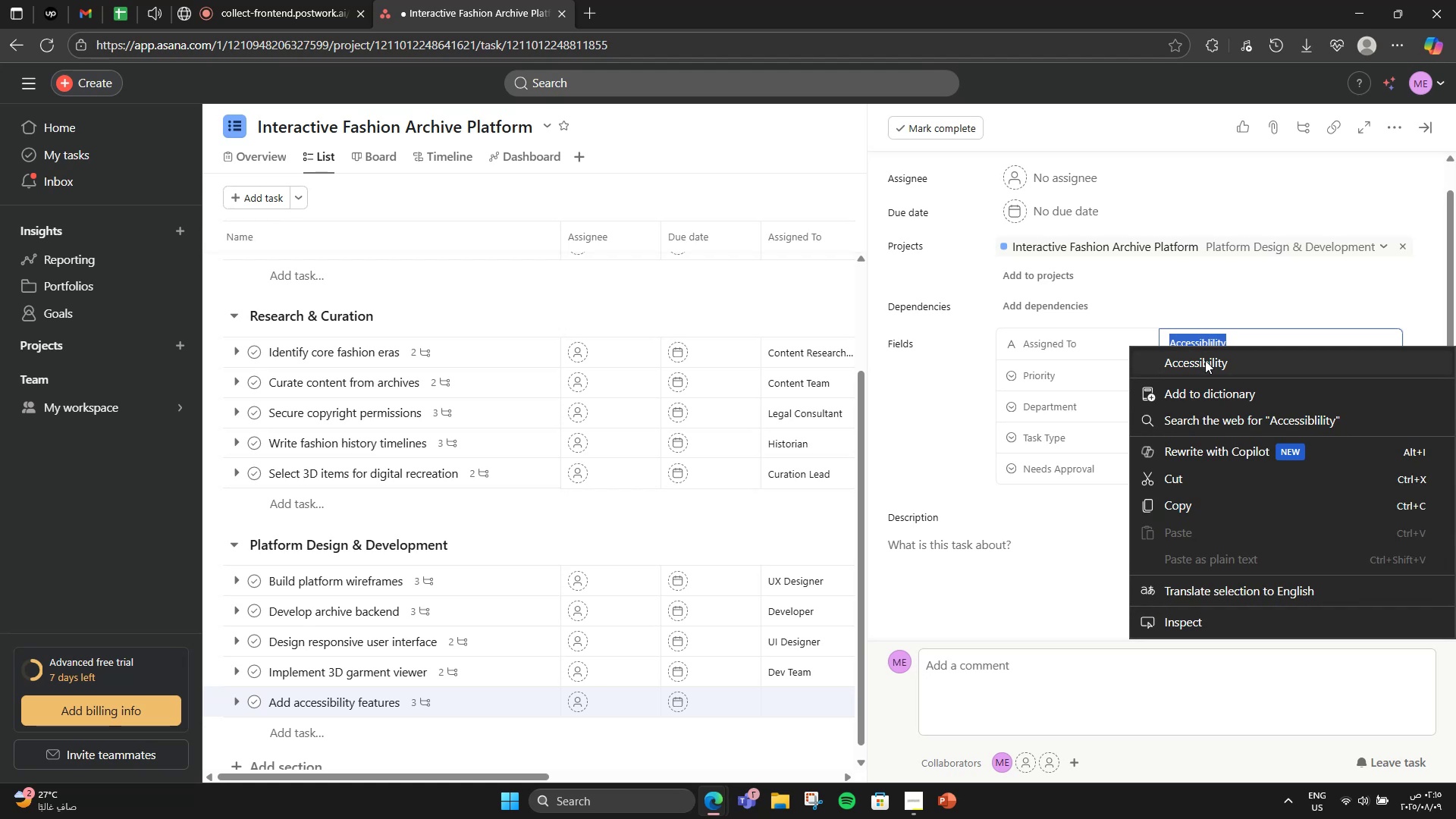 
left_click([1204, 360])
 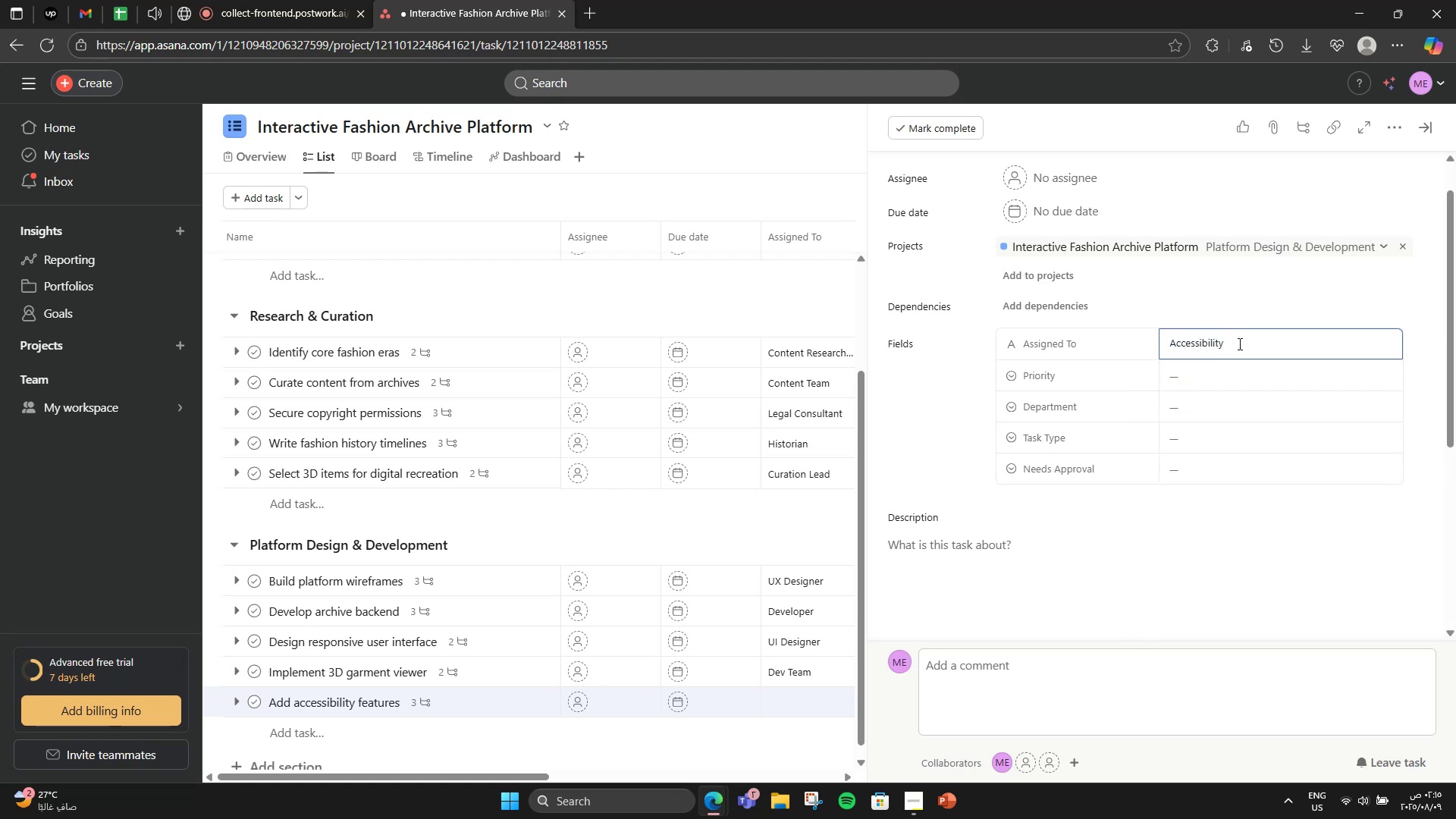 
type( LA)
key(Backspace)
type(ead)
 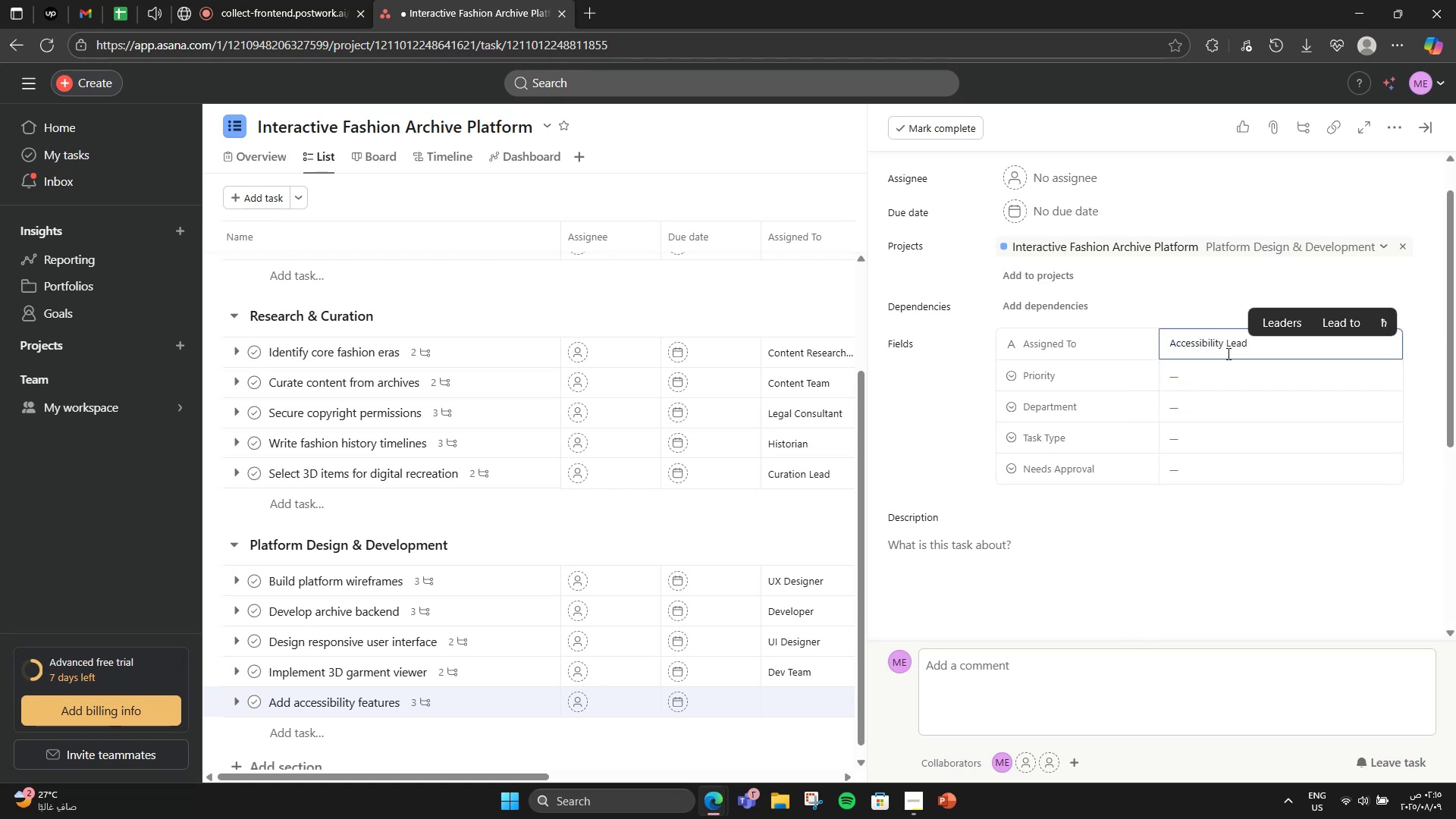 
left_click([1219, 389])
 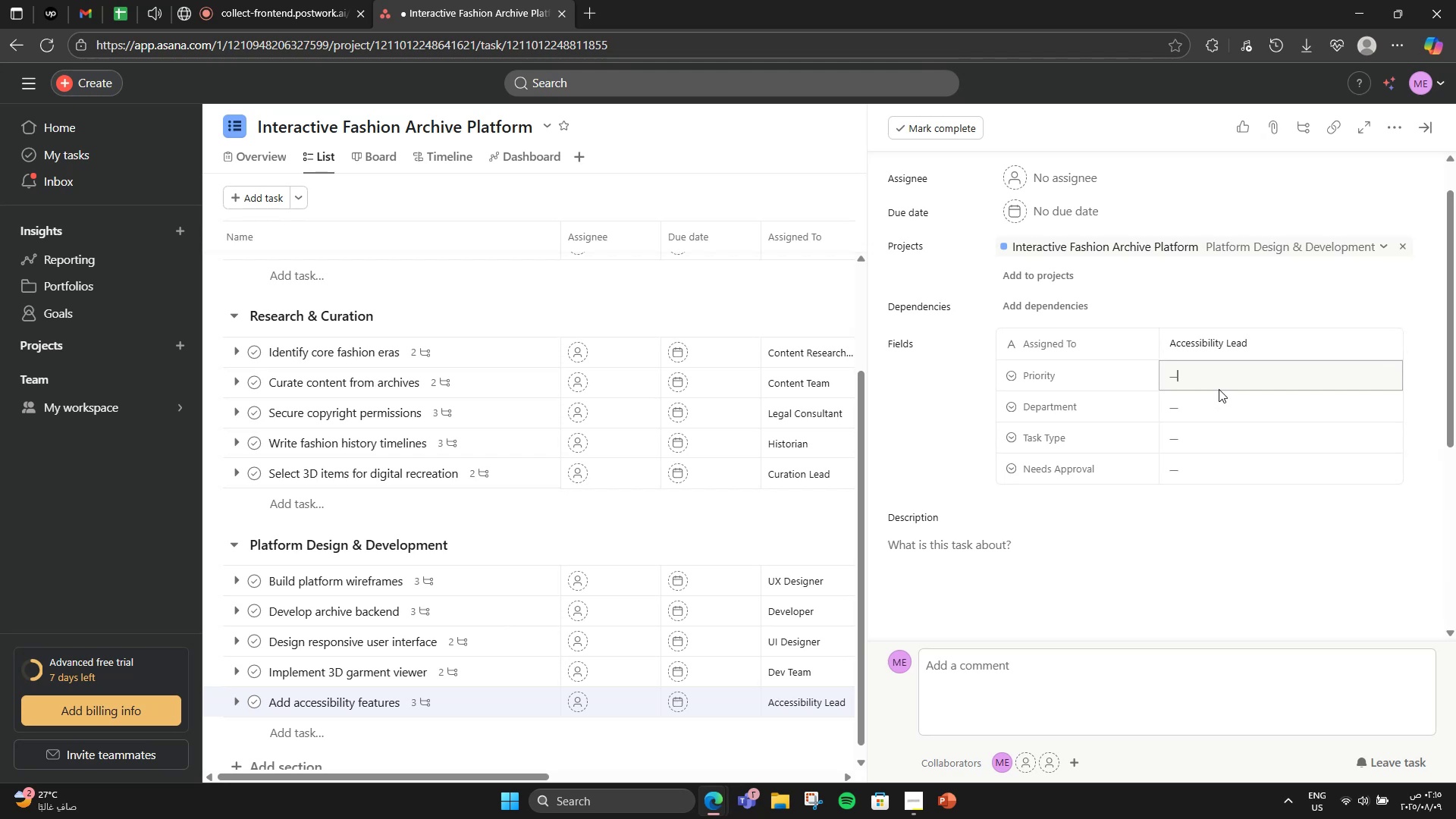 
left_click([1219, 389])
 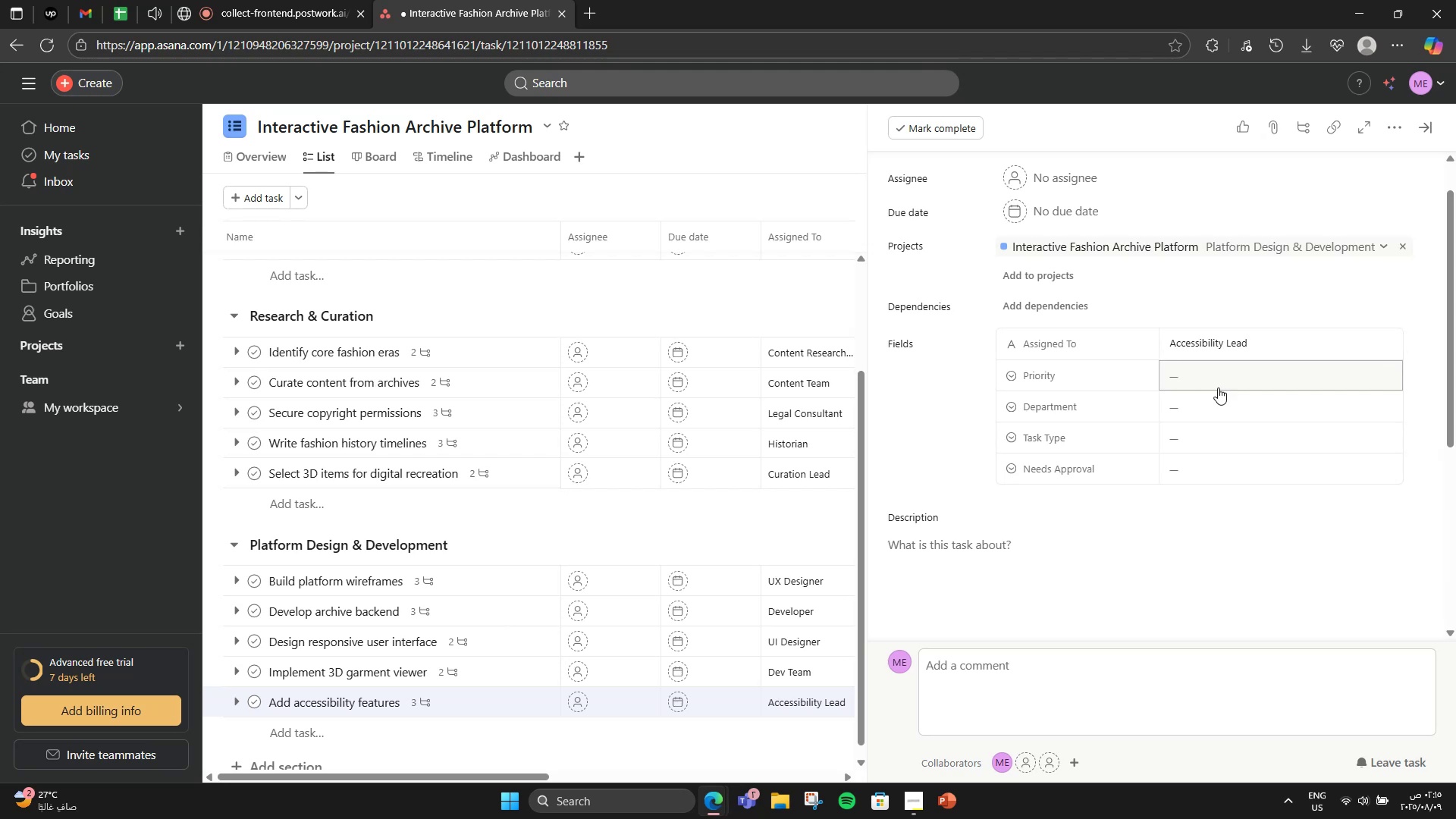 
left_click([1218, 388])
 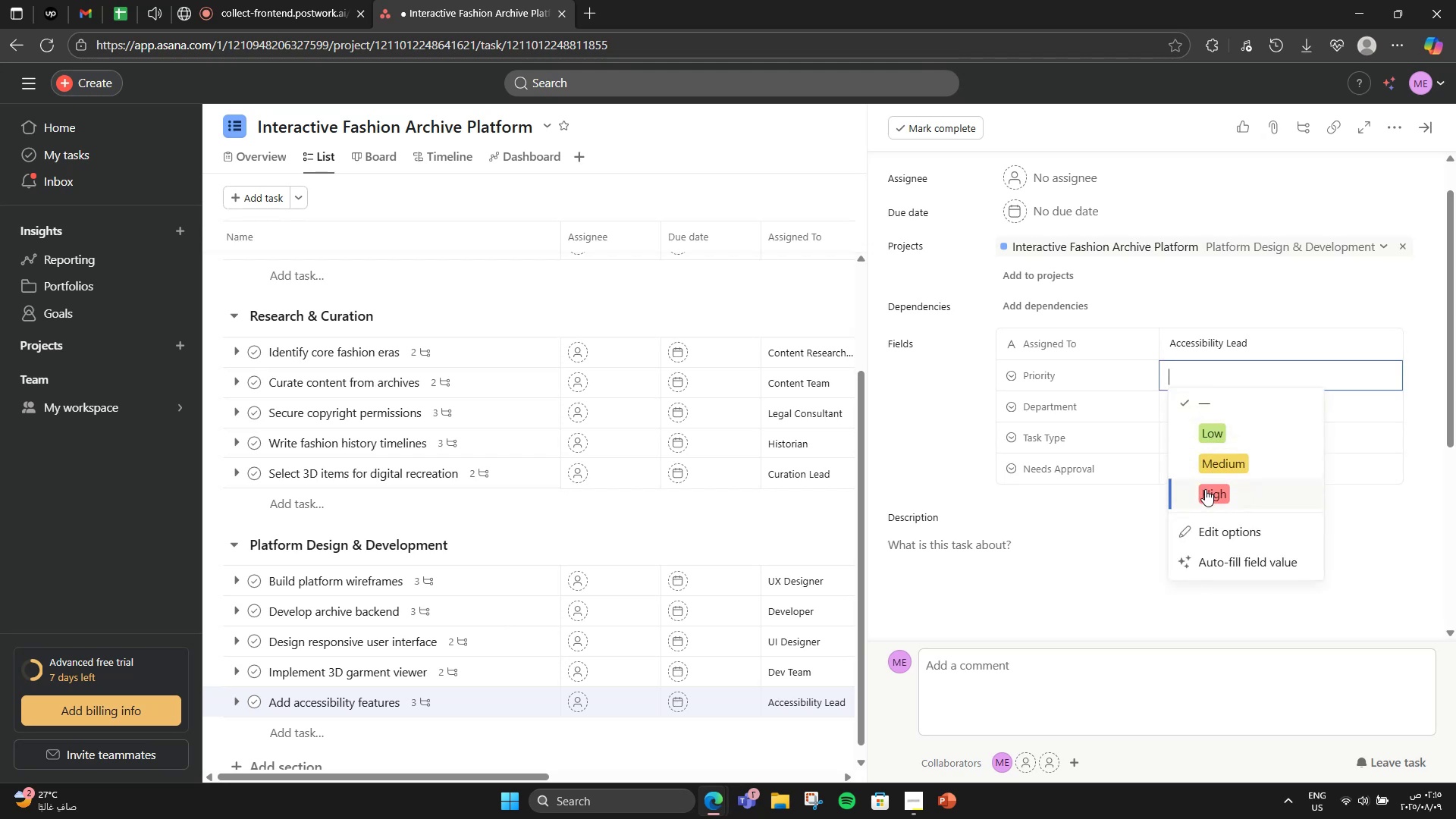 
left_click([1209, 457])
 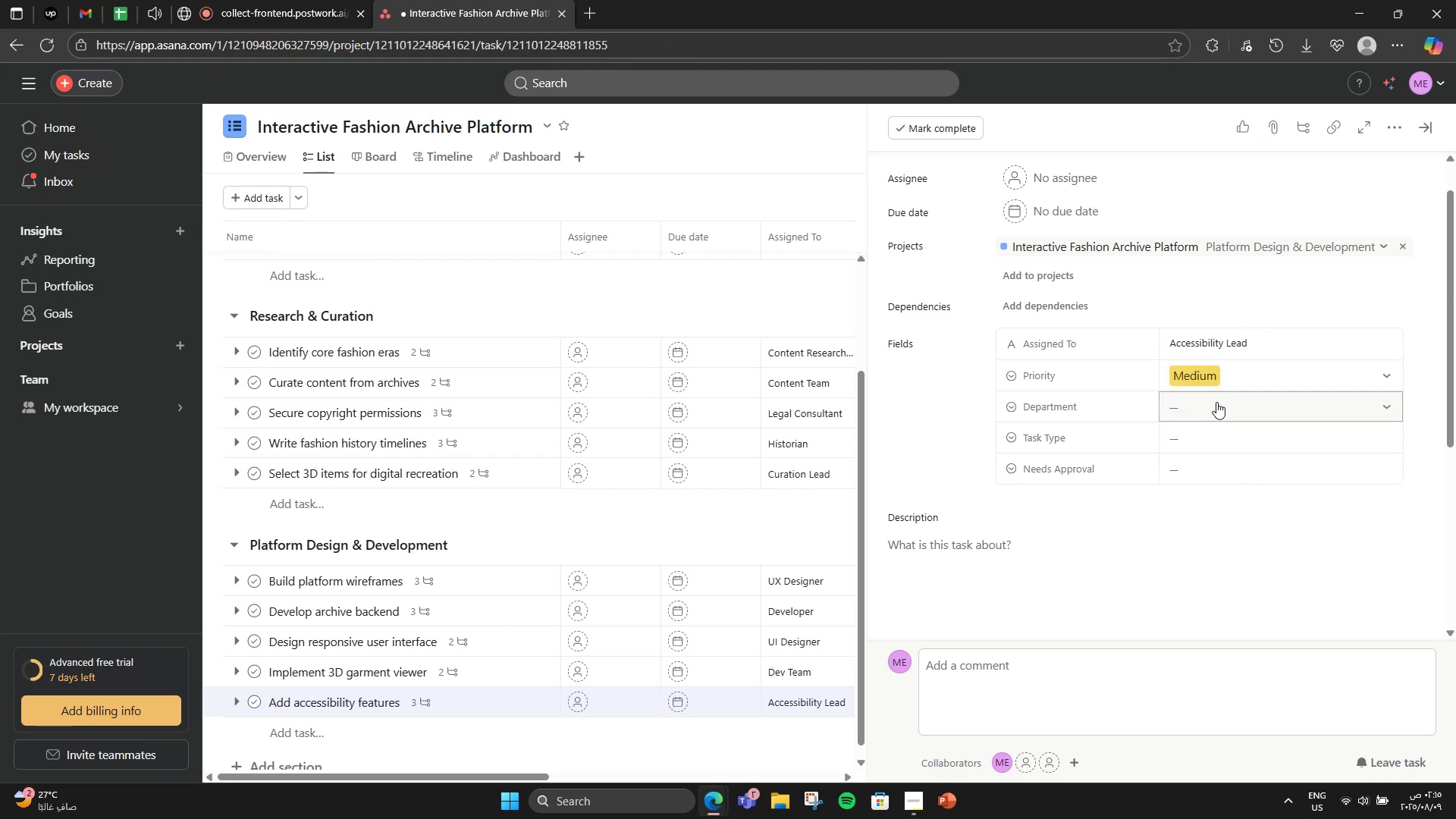 
left_click([1216, 402])
 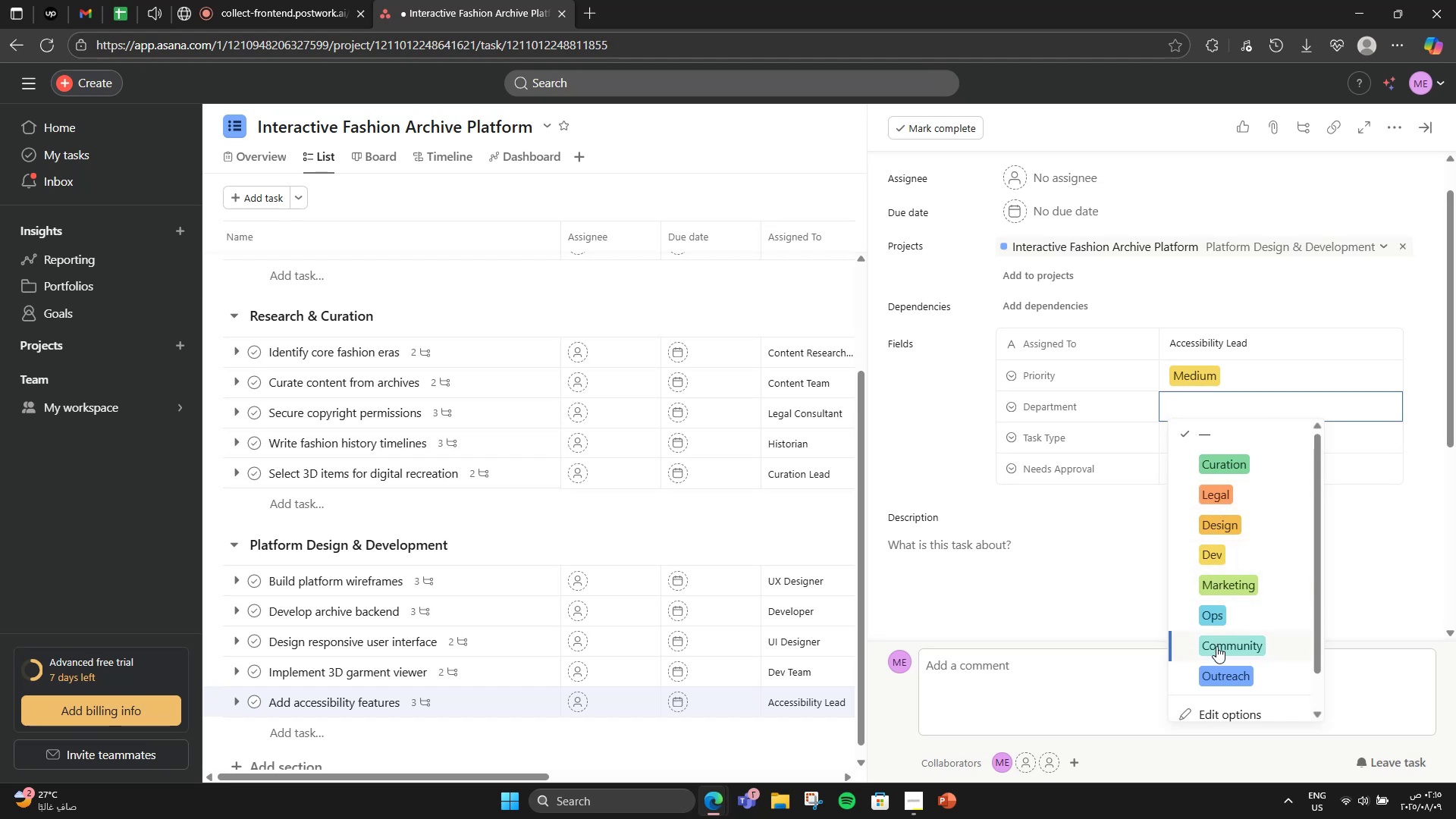 
wait(5.38)
 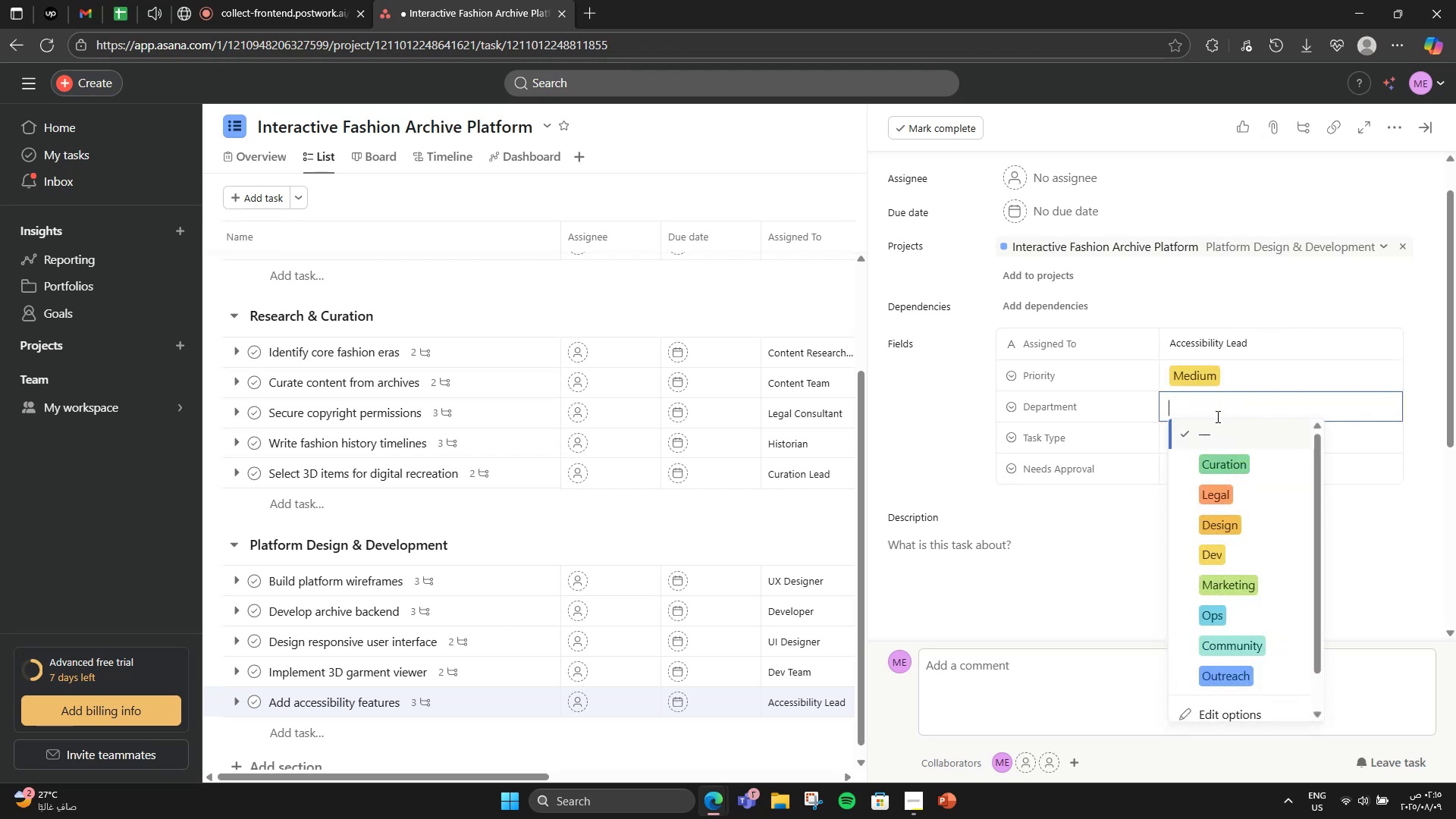 
left_click([1227, 554])
 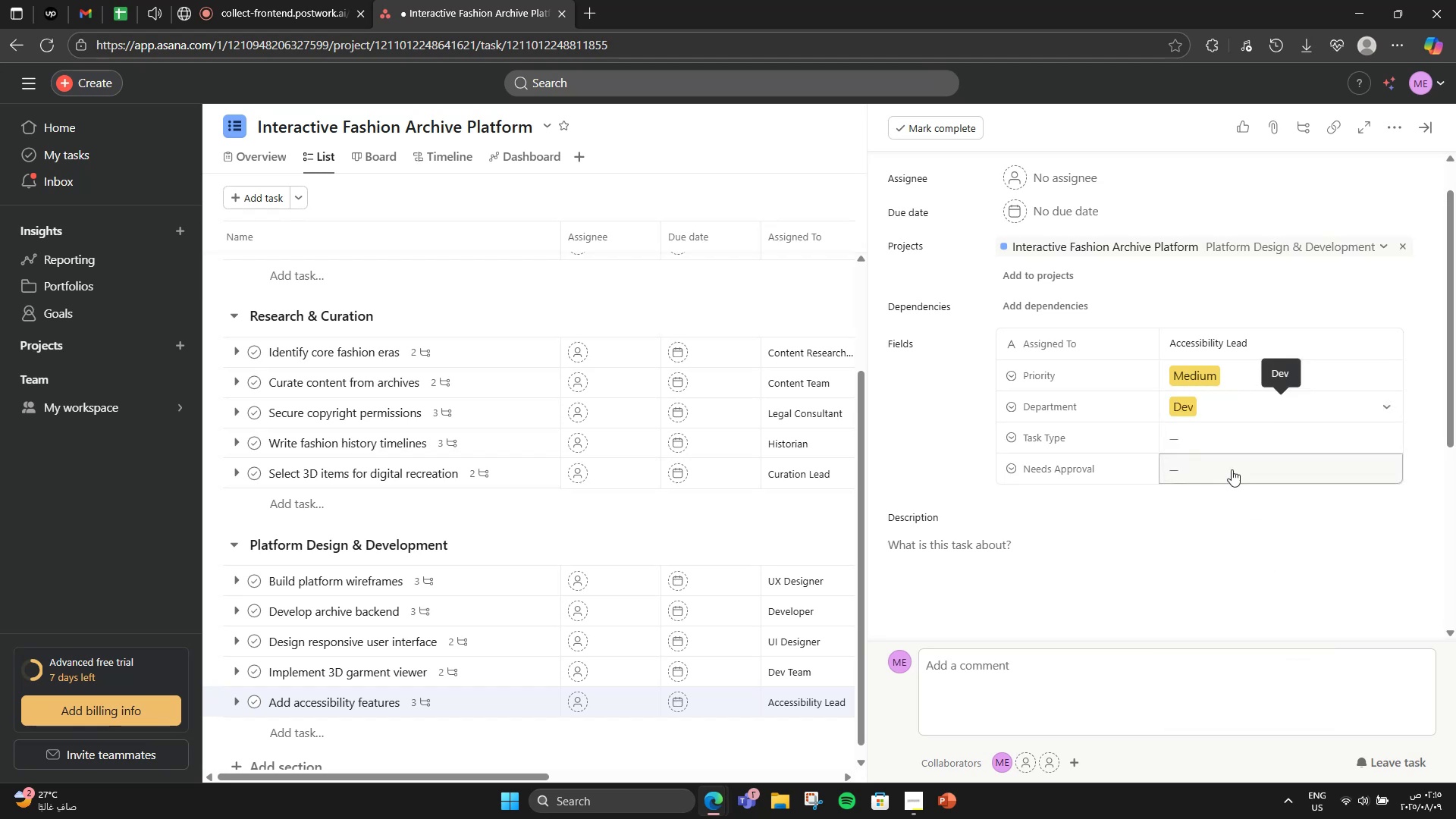 
left_click([1232, 443])
 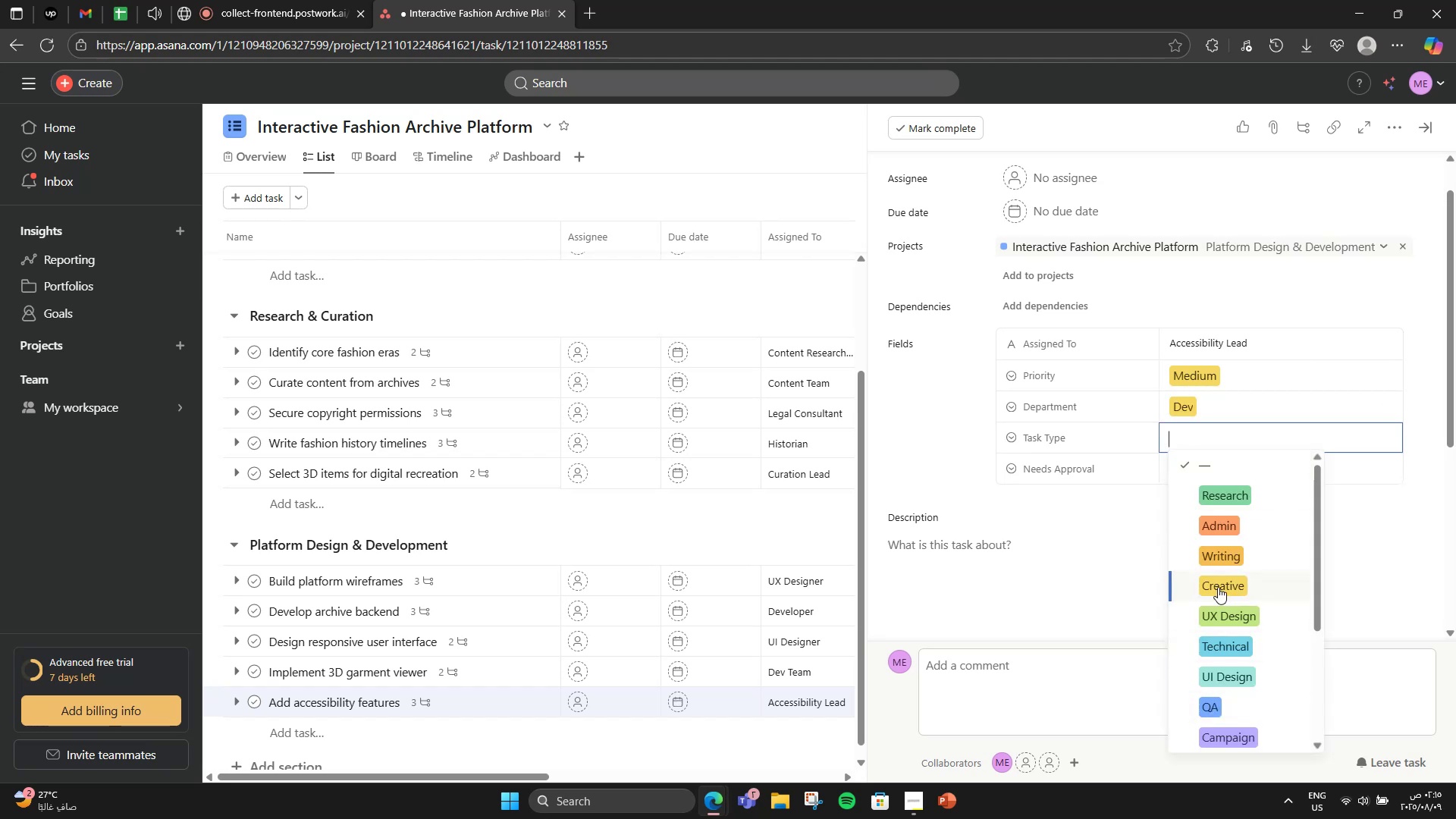 
left_click([1211, 703])
 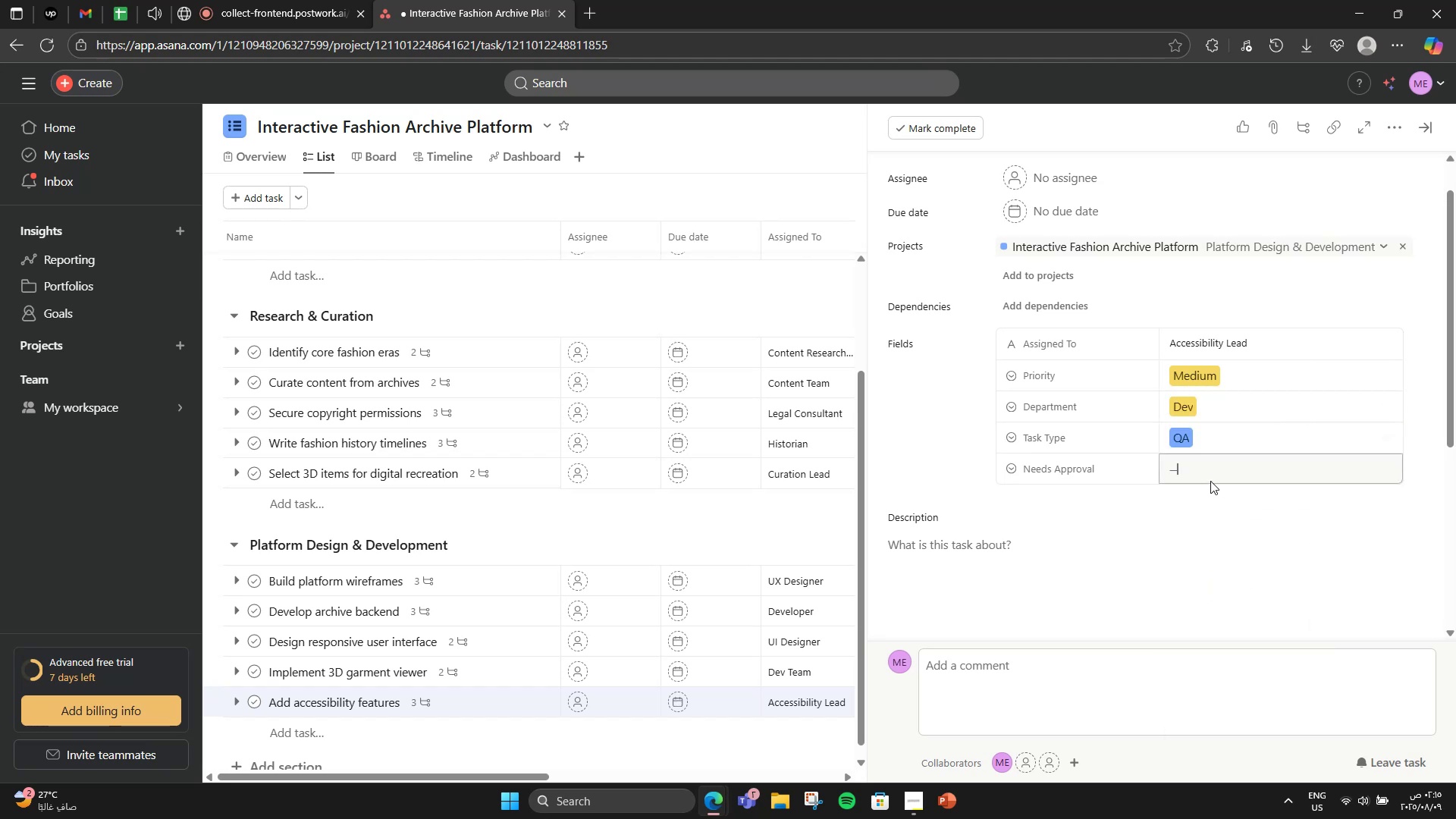 
left_click([1210, 475])
 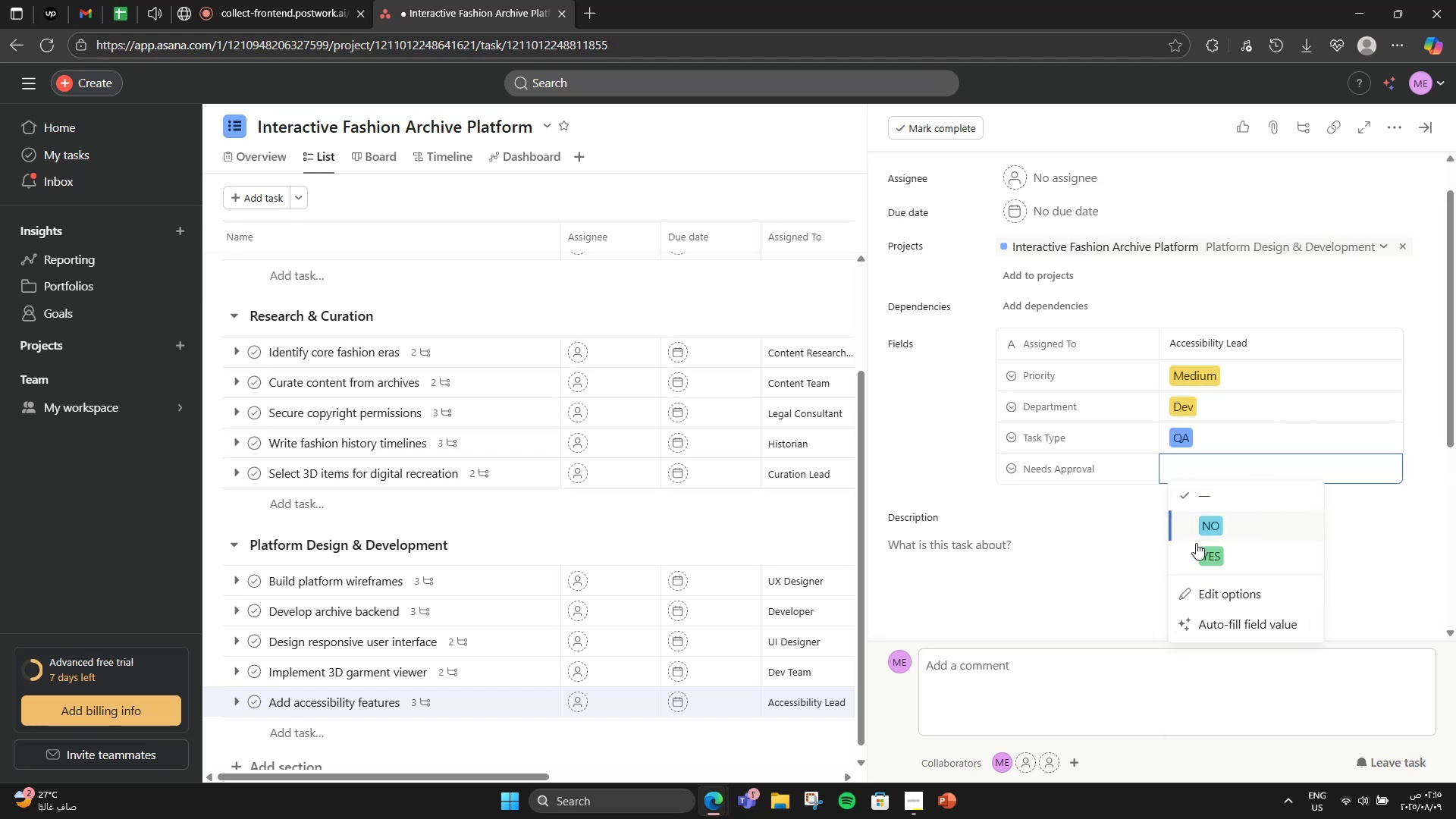 
left_click([1195, 552])
 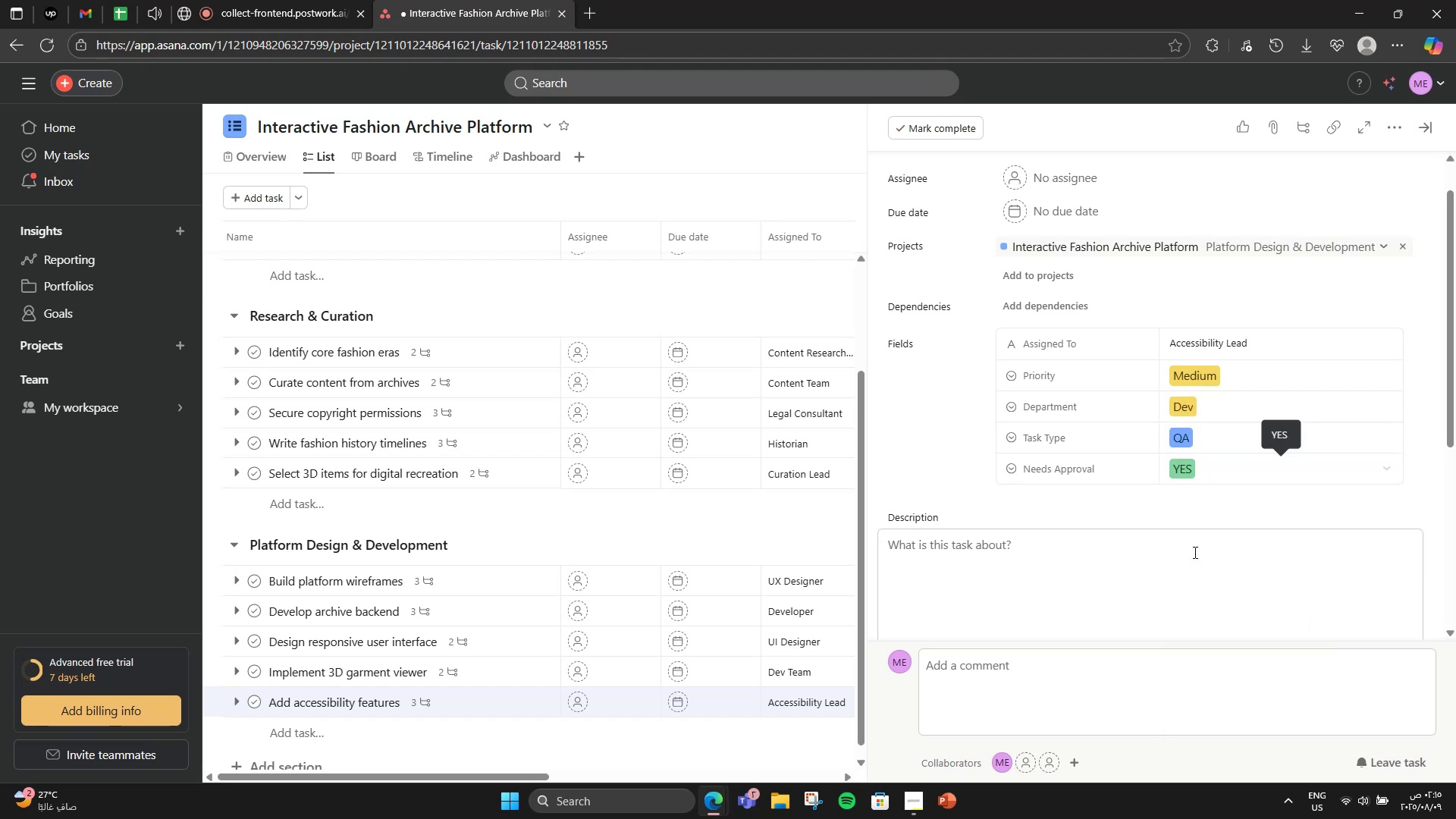 
scroll: coordinate [617, 570], scroll_direction: down, amount: 7.0
 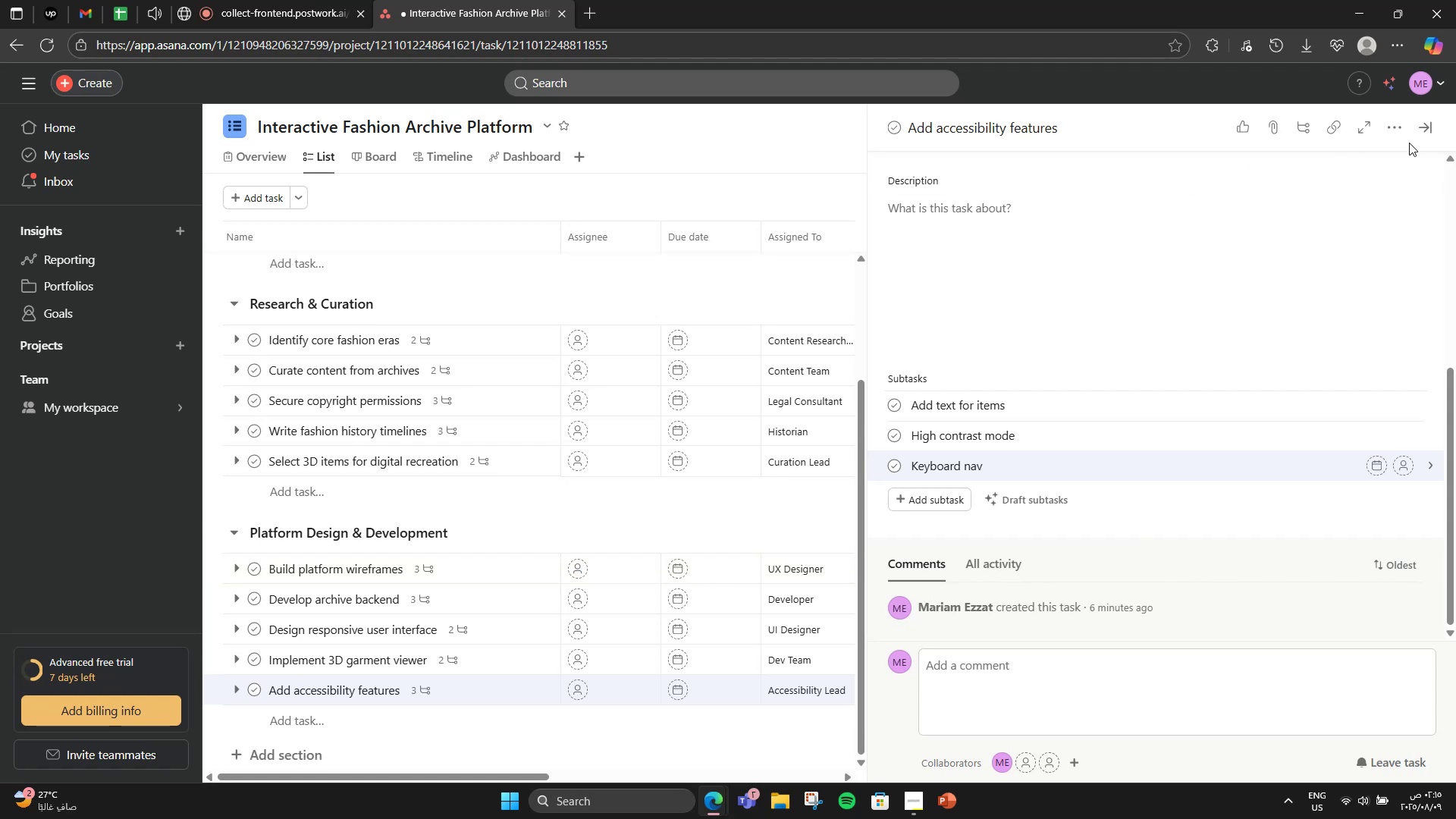 
left_click([1421, 130])
 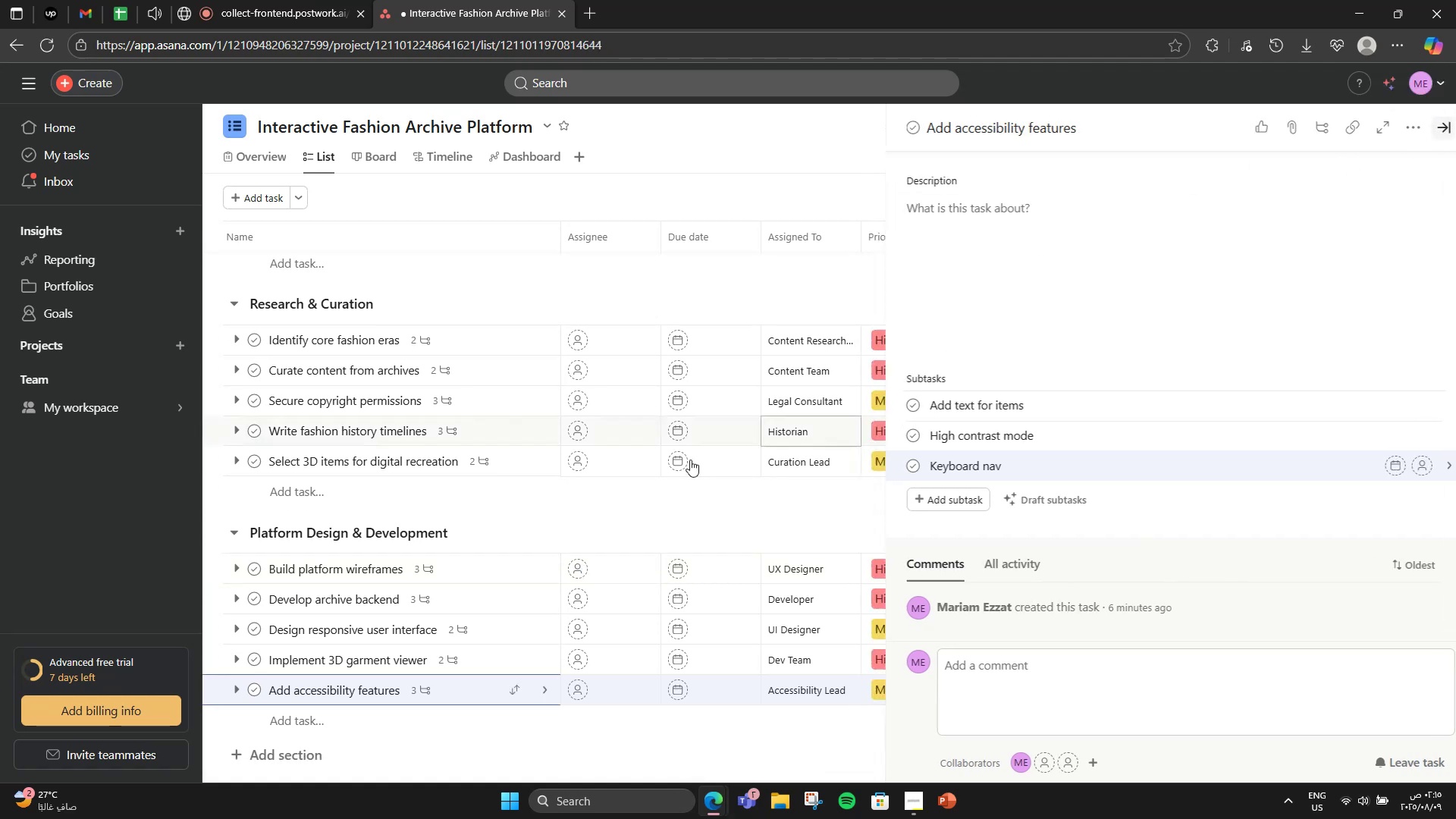 
scroll: coordinate [648, 481], scroll_direction: down, amount: 3.0
 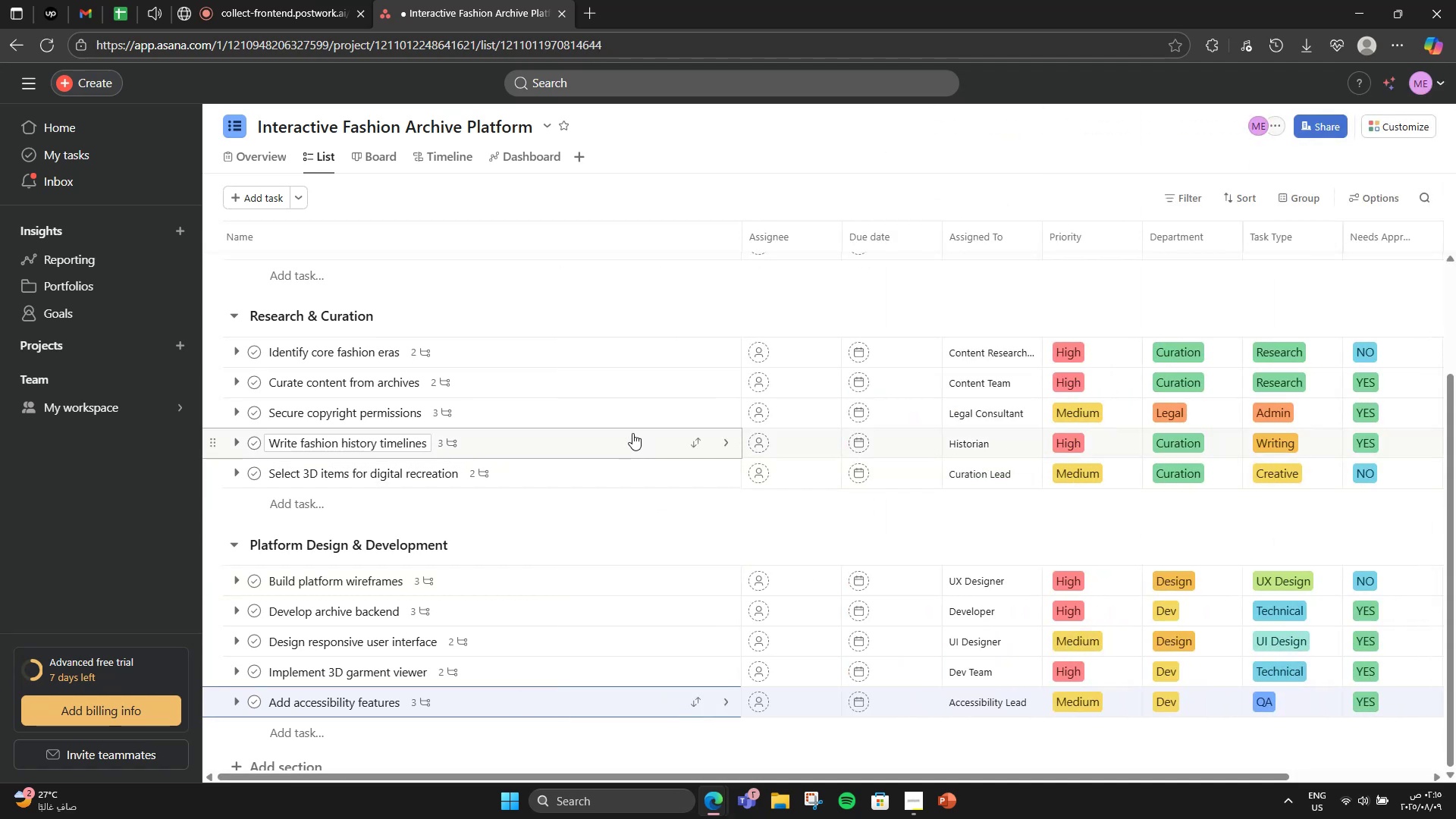 
wait(7.64)
 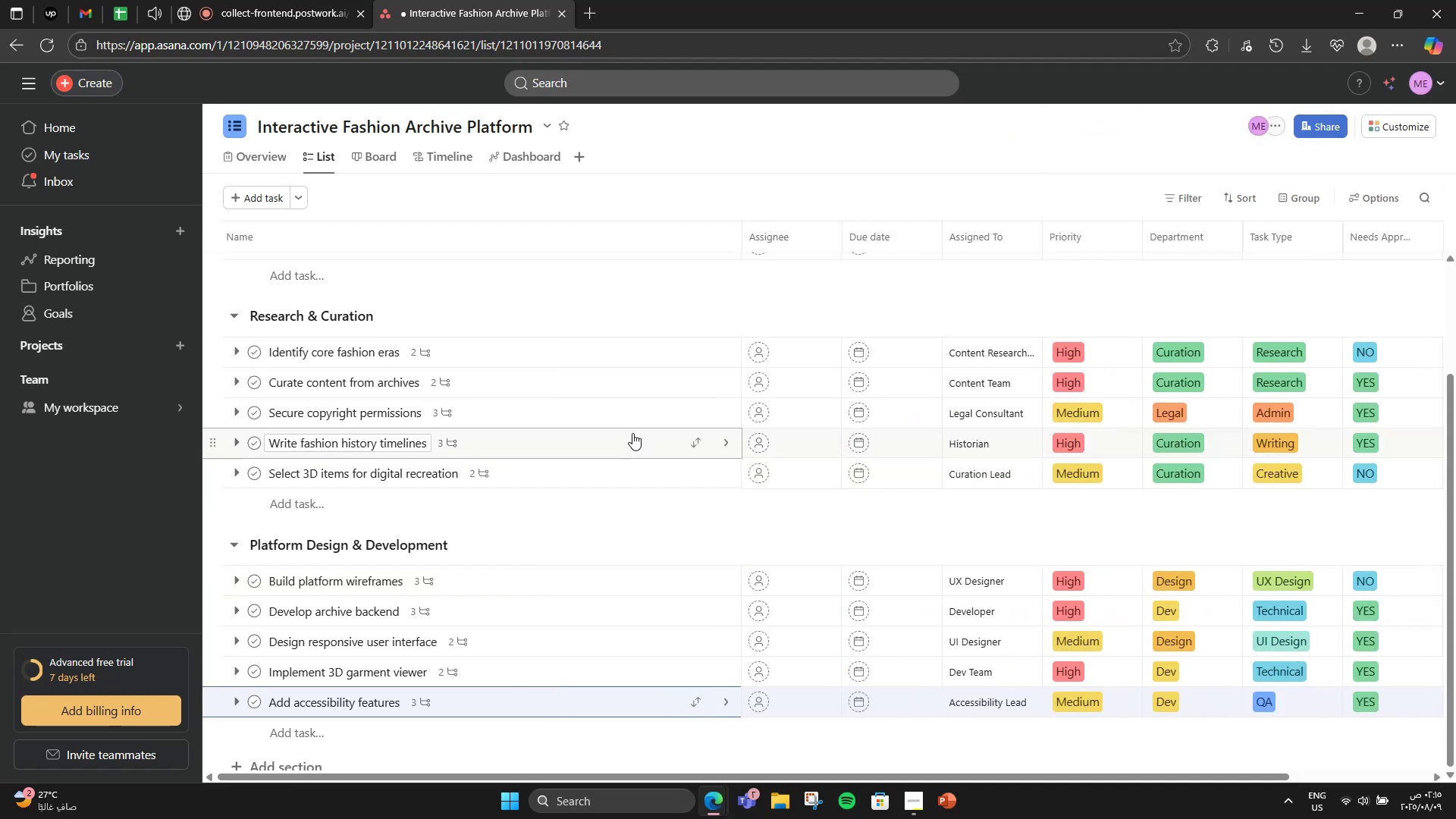 
scroll: coordinate [309, 739], scroll_direction: down, amount: 3.0
 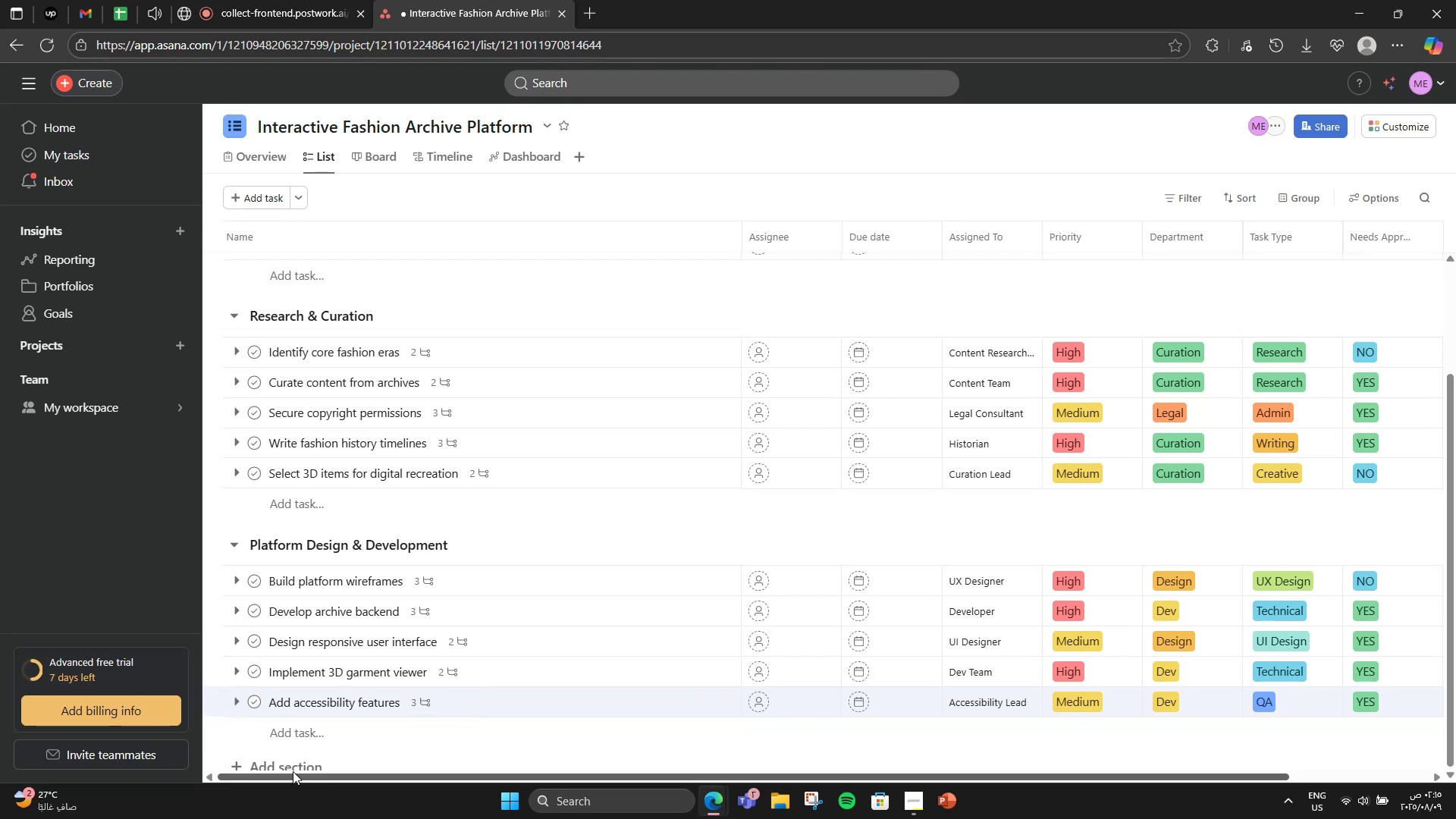 
double_click([297, 761])
 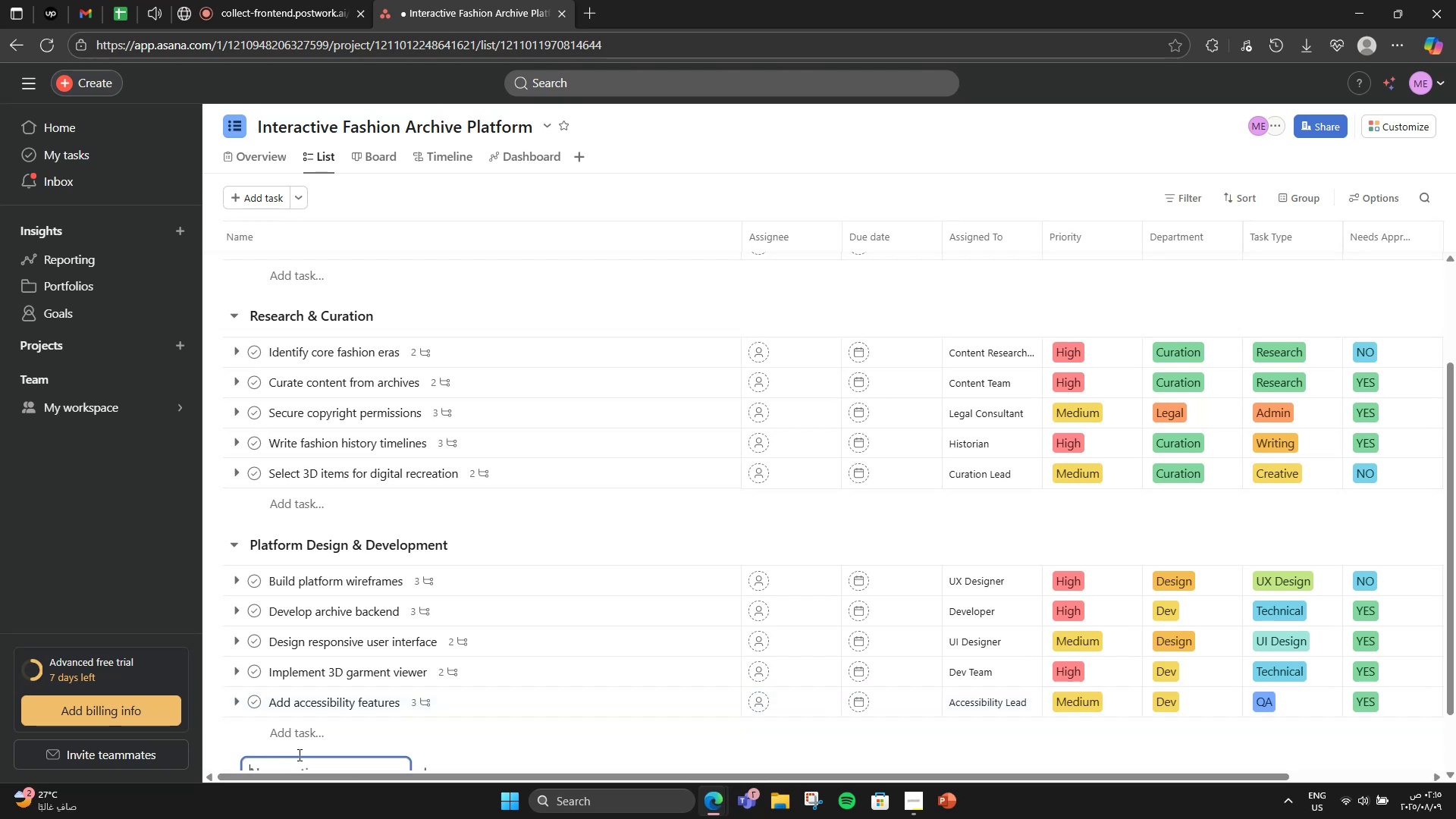 
scroll: coordinate [334, 651], scroll_direction: down, amount: 3.0
 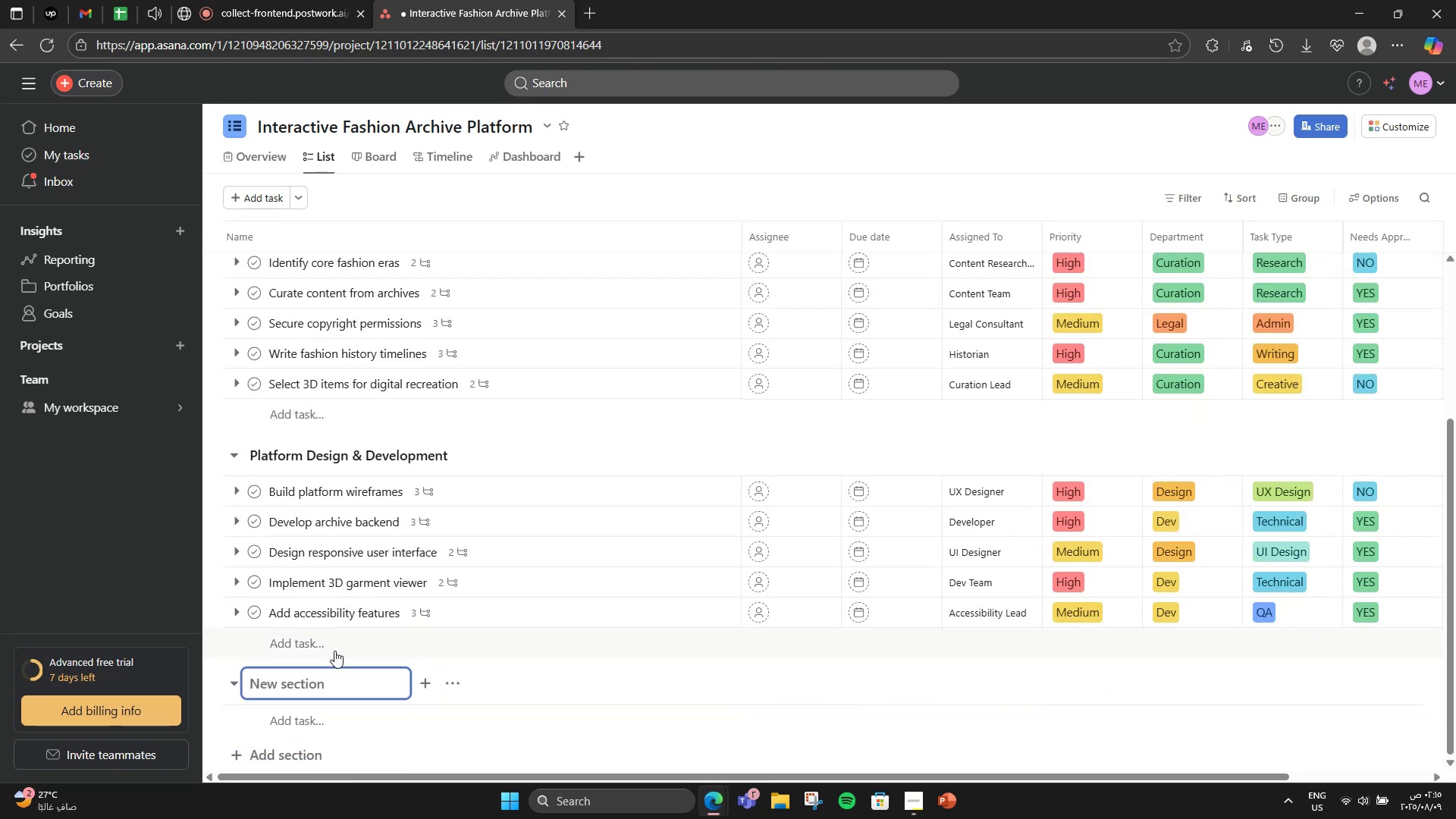 
type(Community & Engagement)
 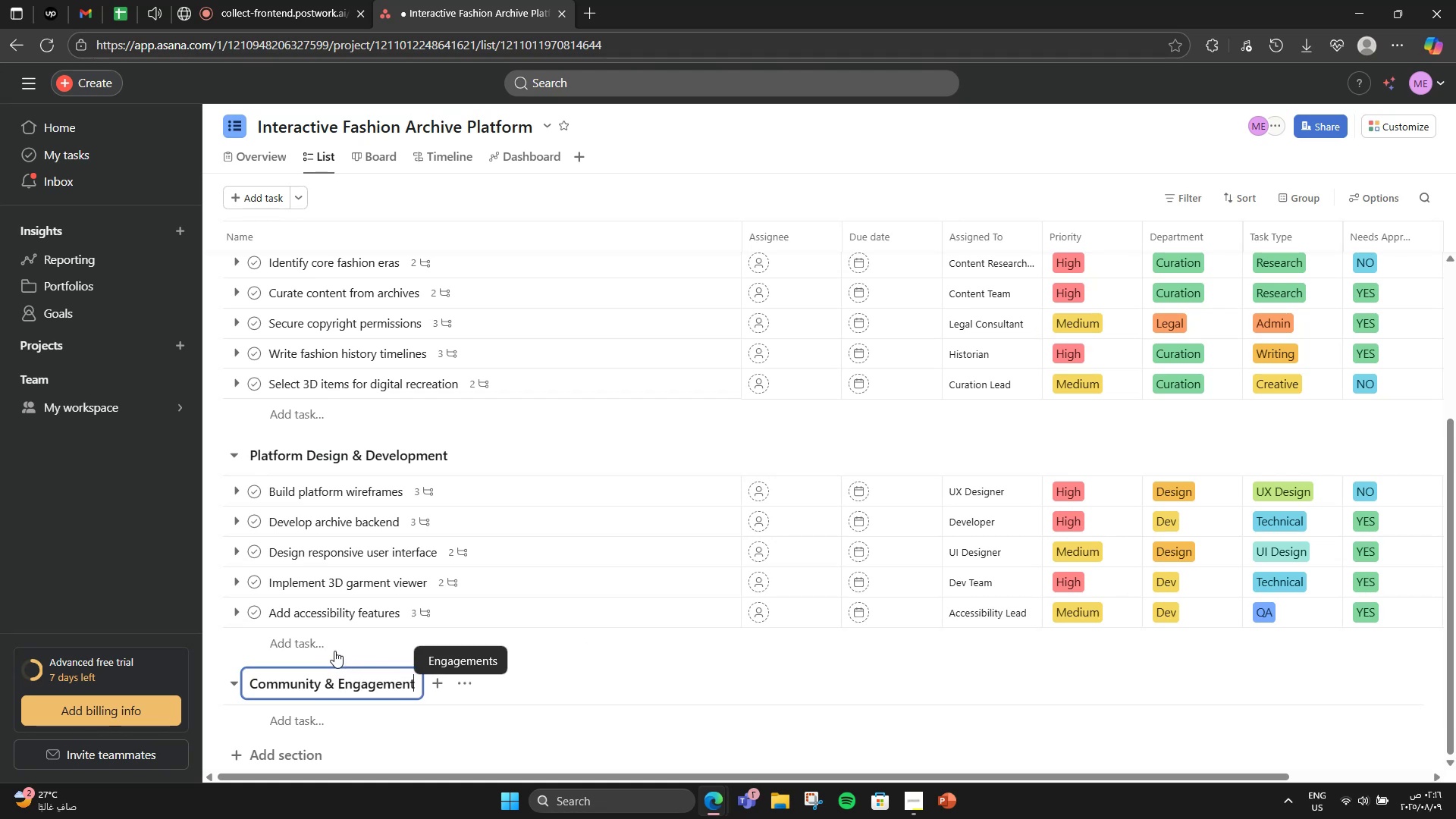 
left_click([308, 718])
 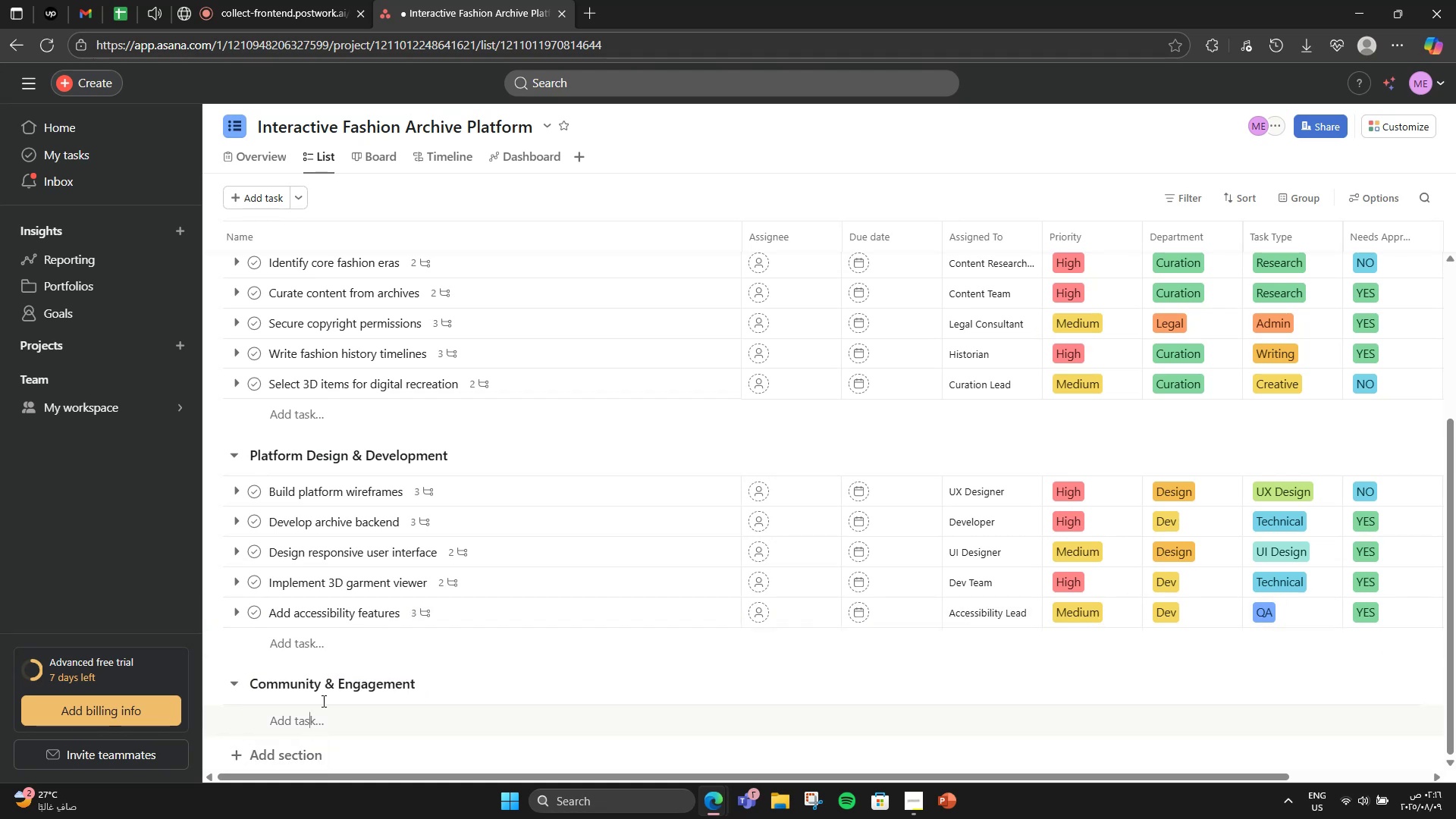 
scroll: coordinate [352, 659], scroll_direction: down, amount: 4.0
 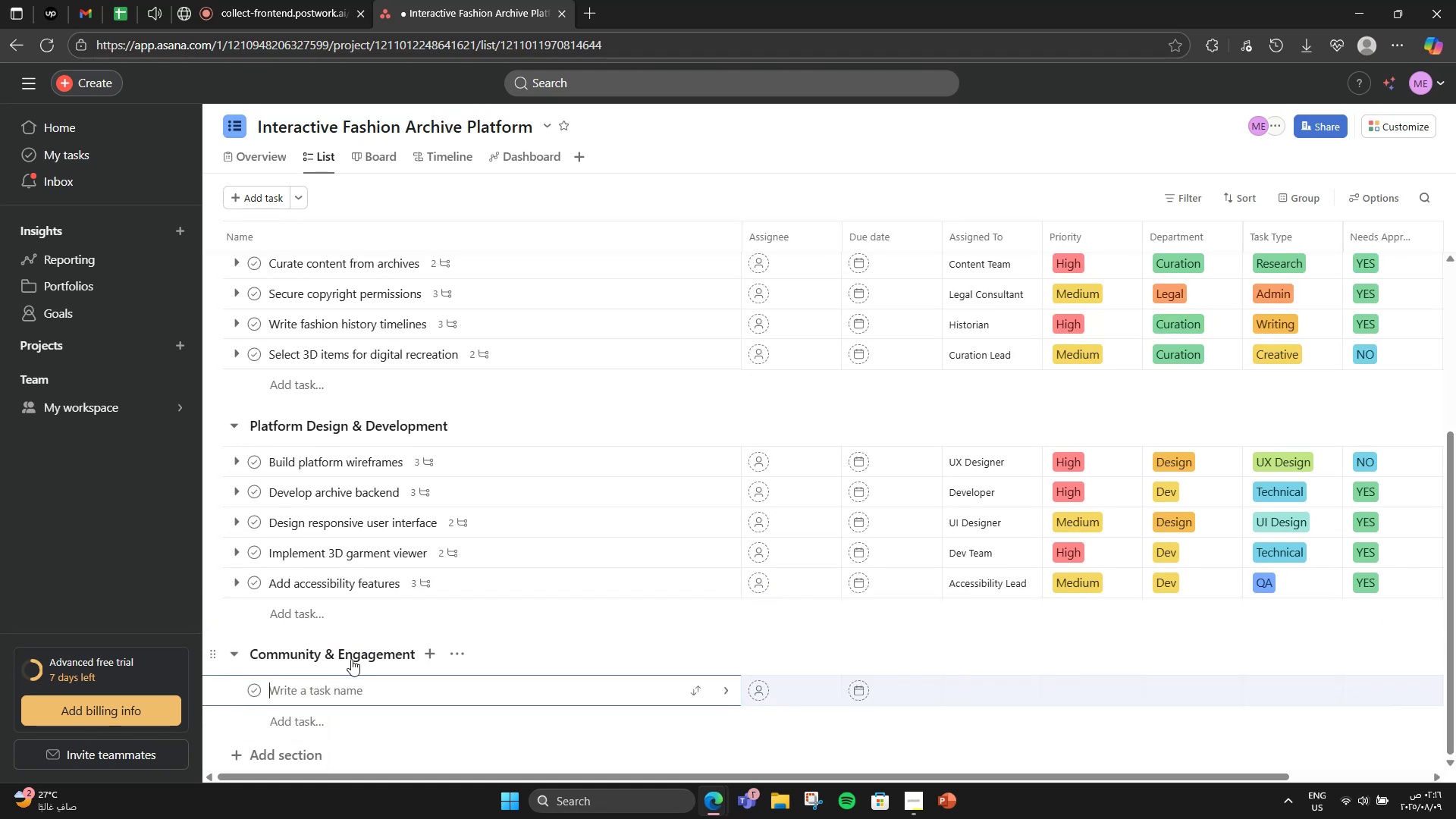 
type(Build sti)
key(Backspace)
type(ory upload interface)
 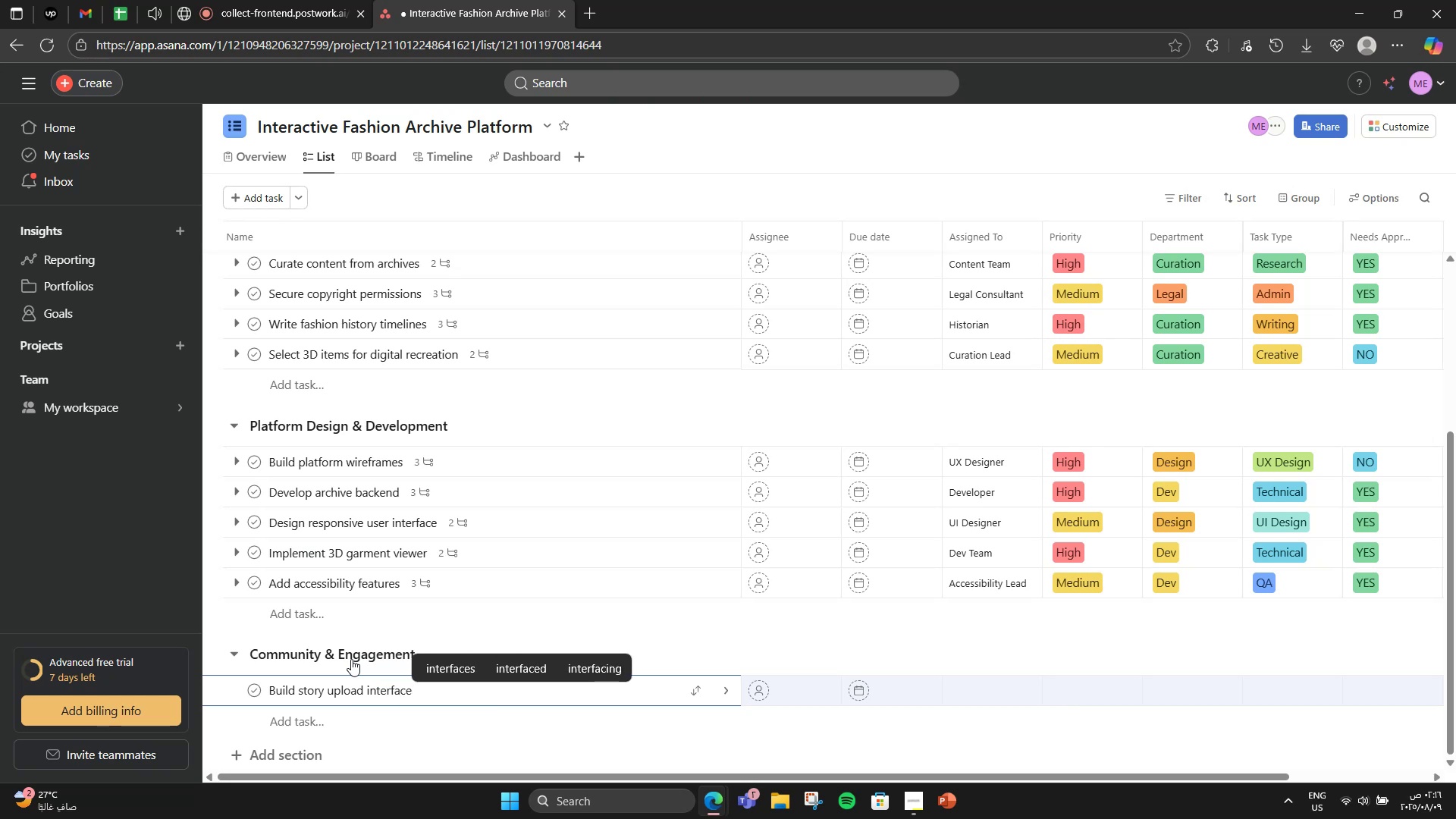 
key(Enter)
 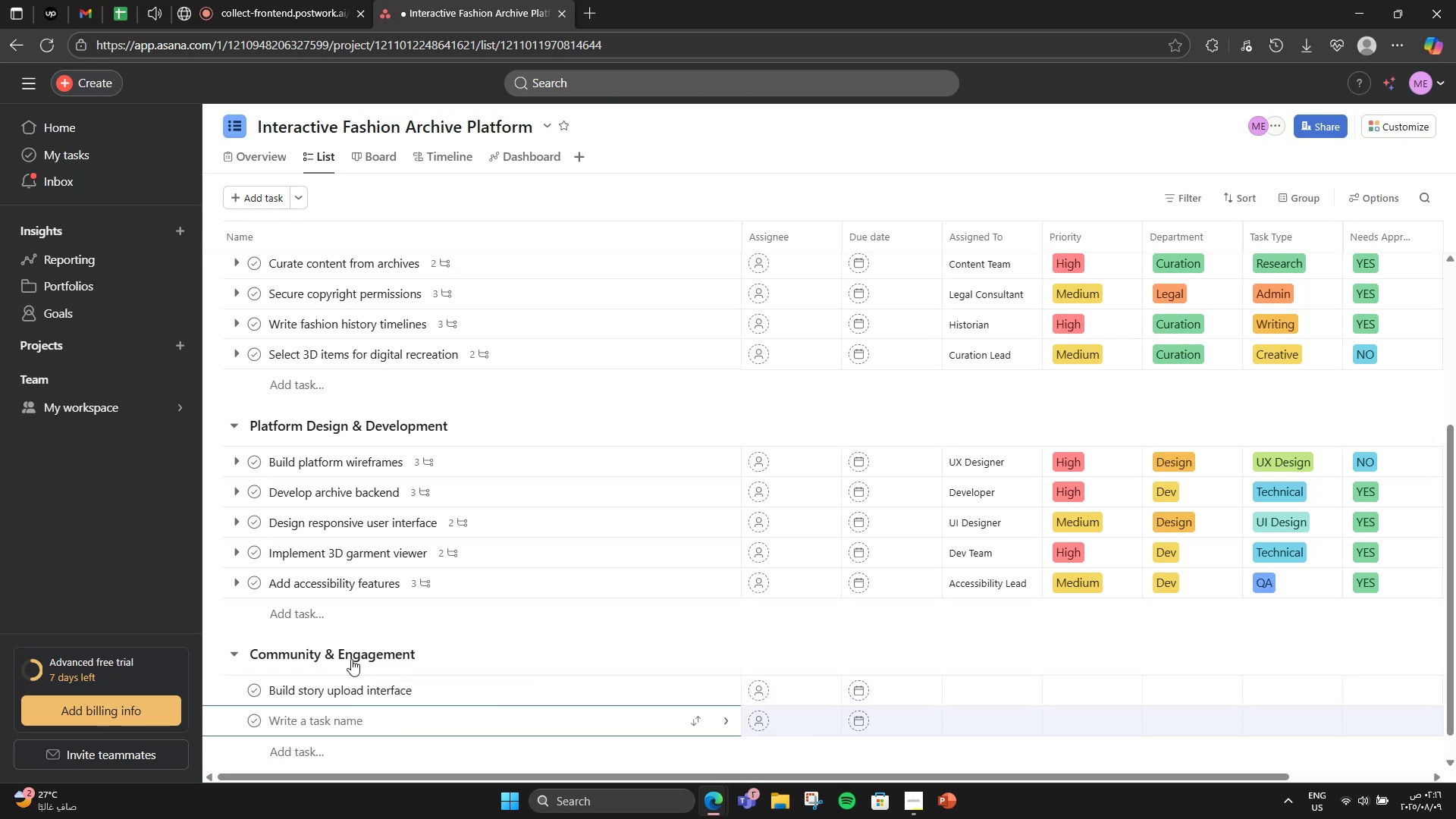 
type(Design "My Fah)
key(Backspace)
type(shiom)
key(Backspace)
type(n Journey" Campaig)
 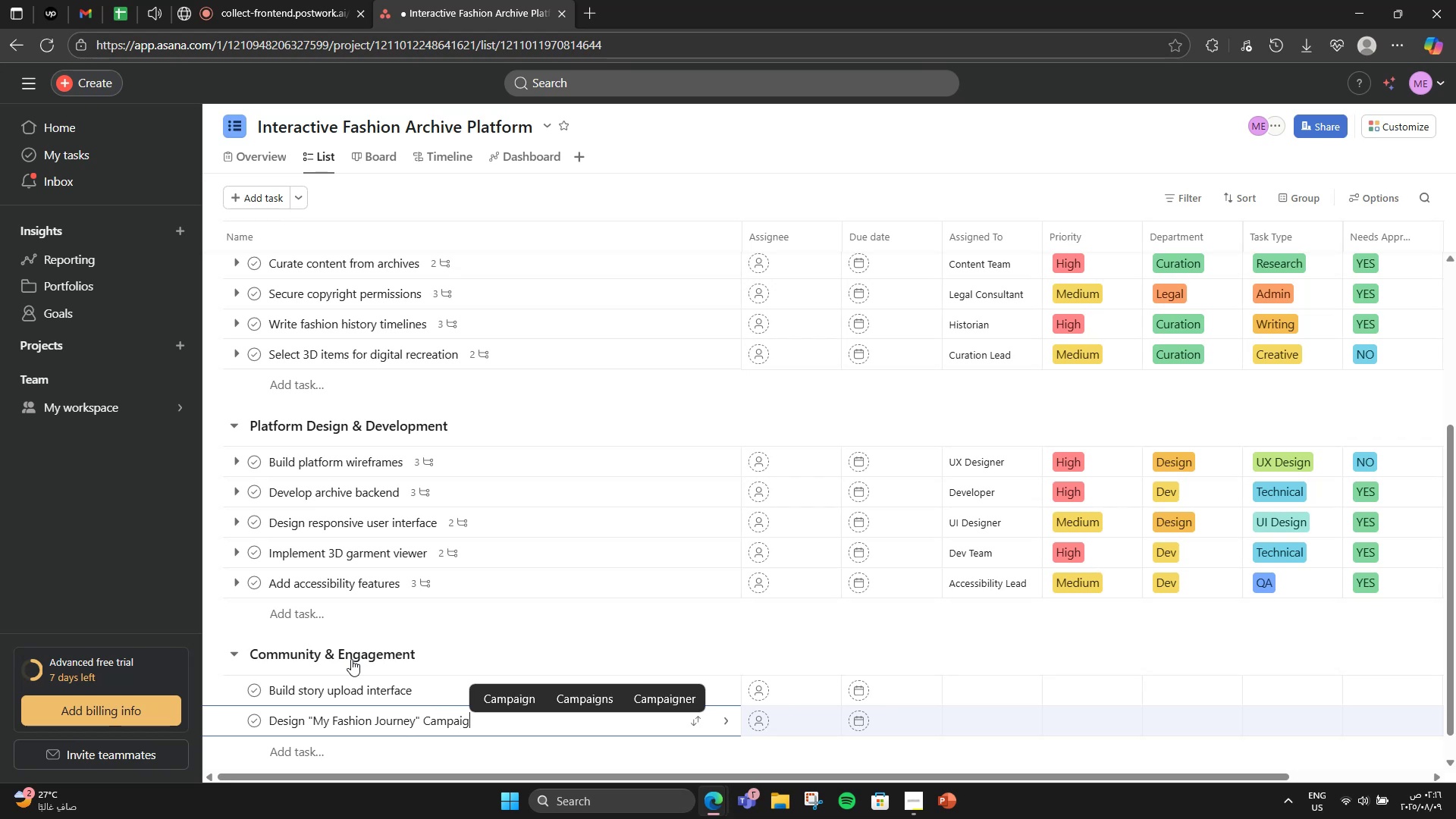 
key(N)
 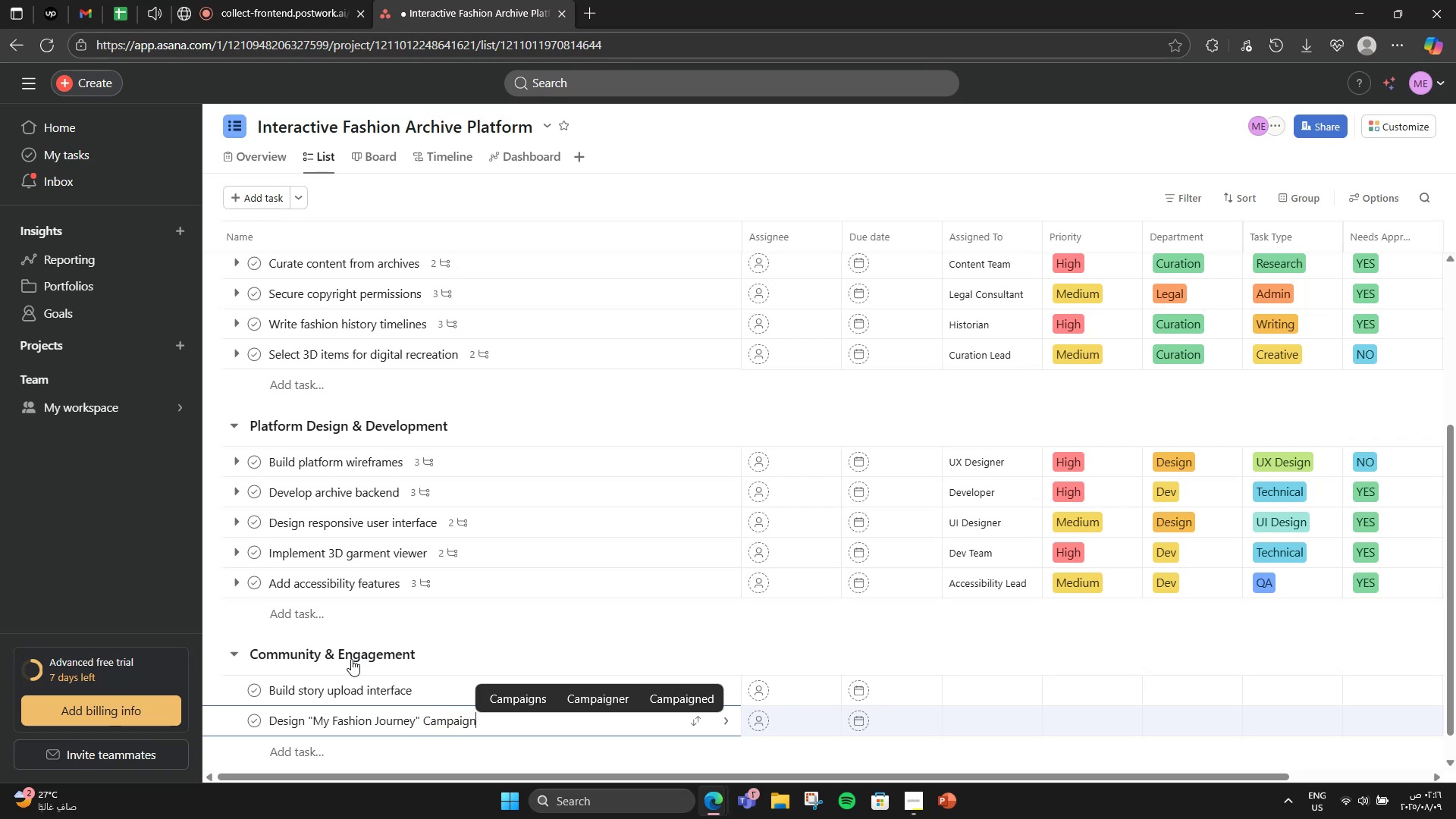 
scroll: coordinate [350, 659], scroll_direction: down, amount: 1.0
 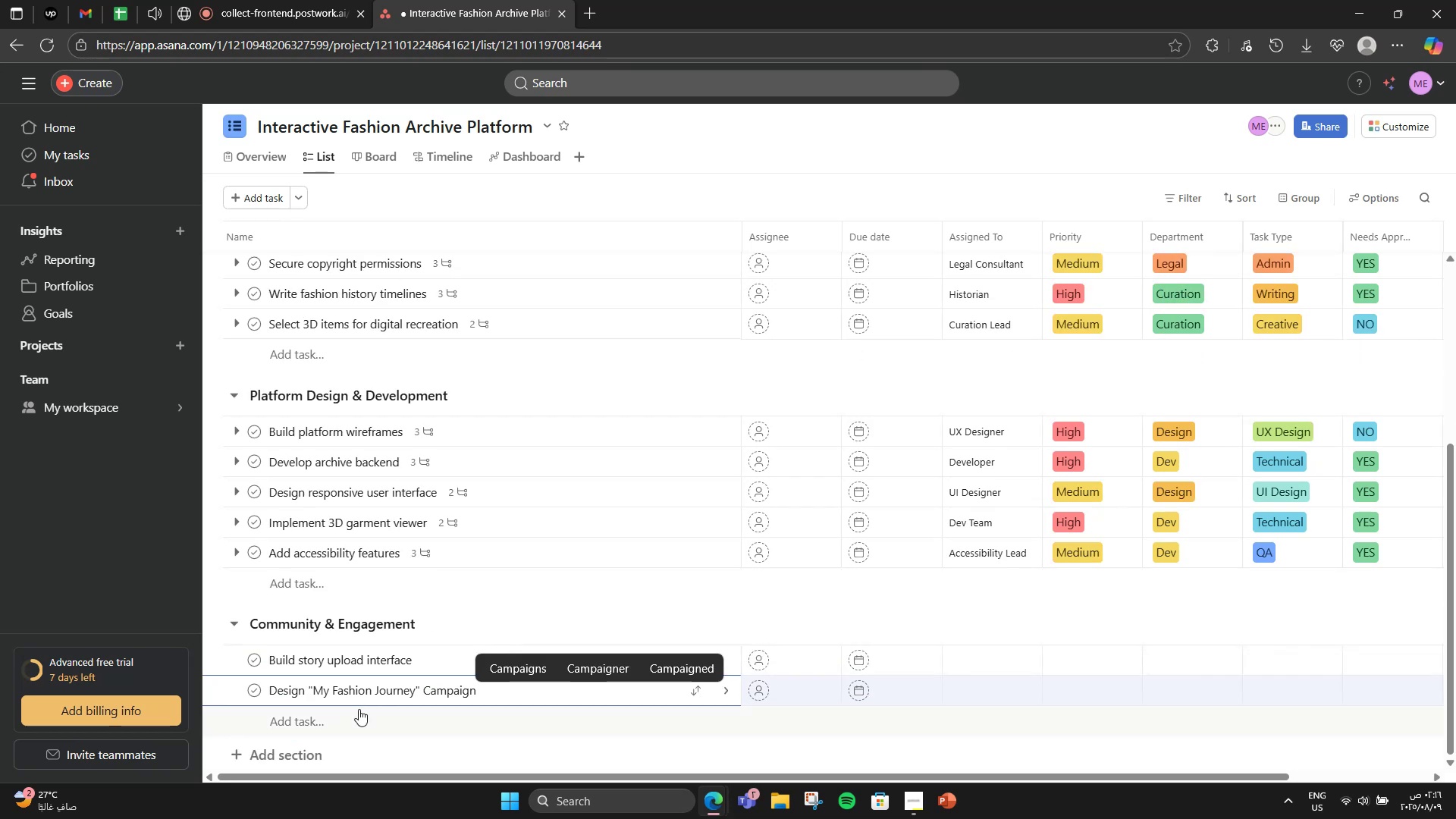 
left_click([359, 709])
 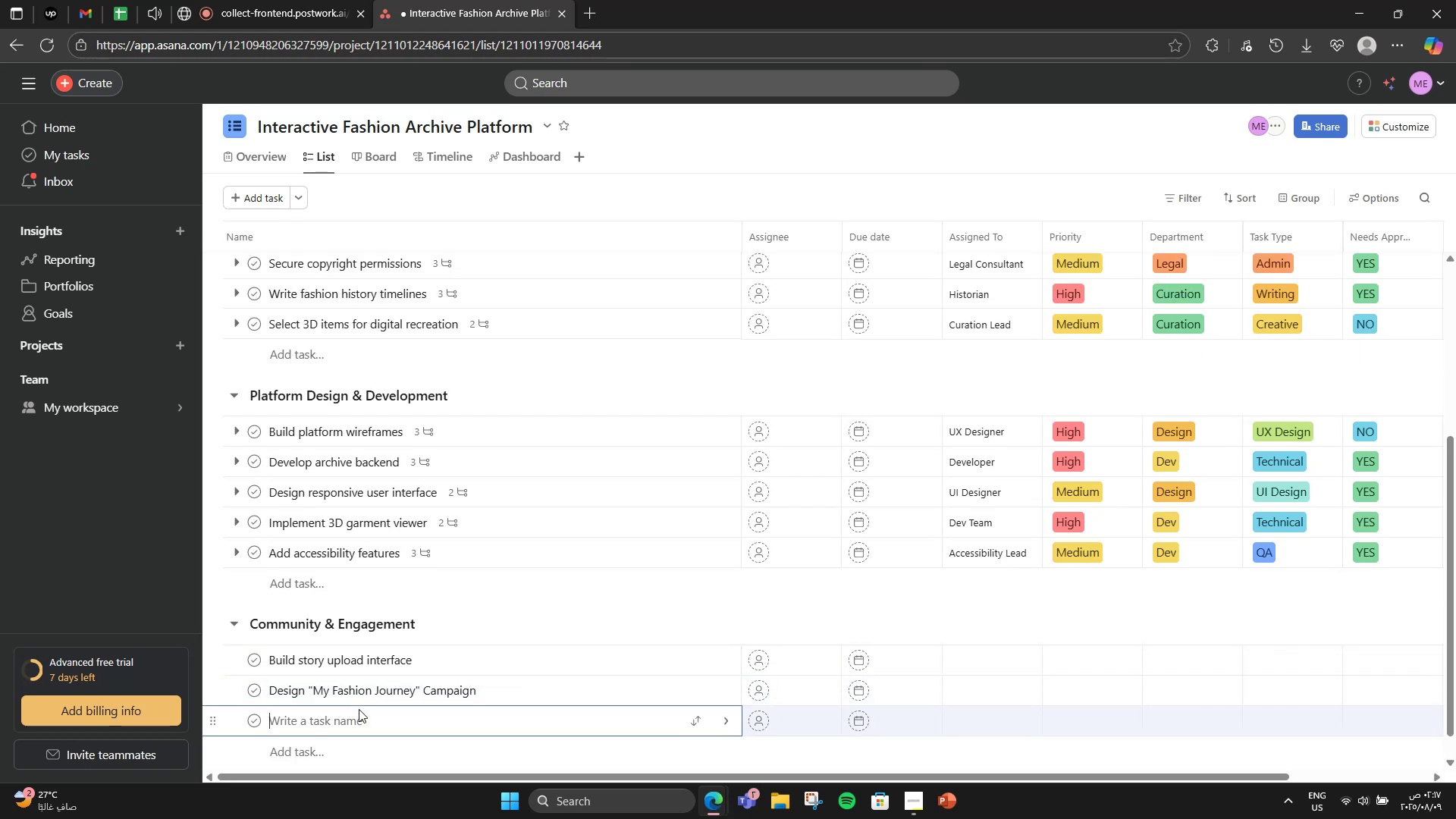 
type(Seti)
key(Backspace)
type(up content moderation system)
 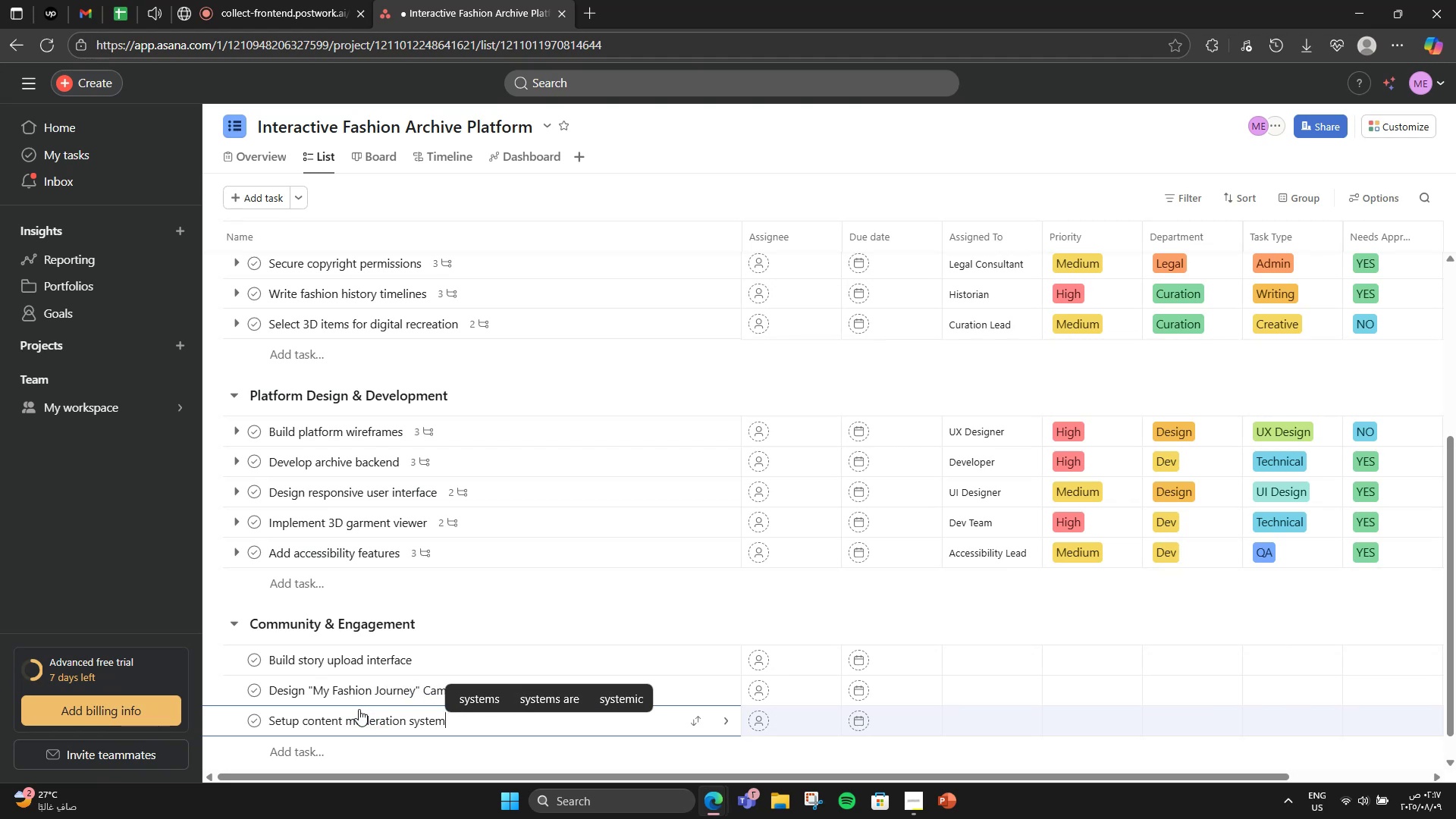 
key(Enter)
 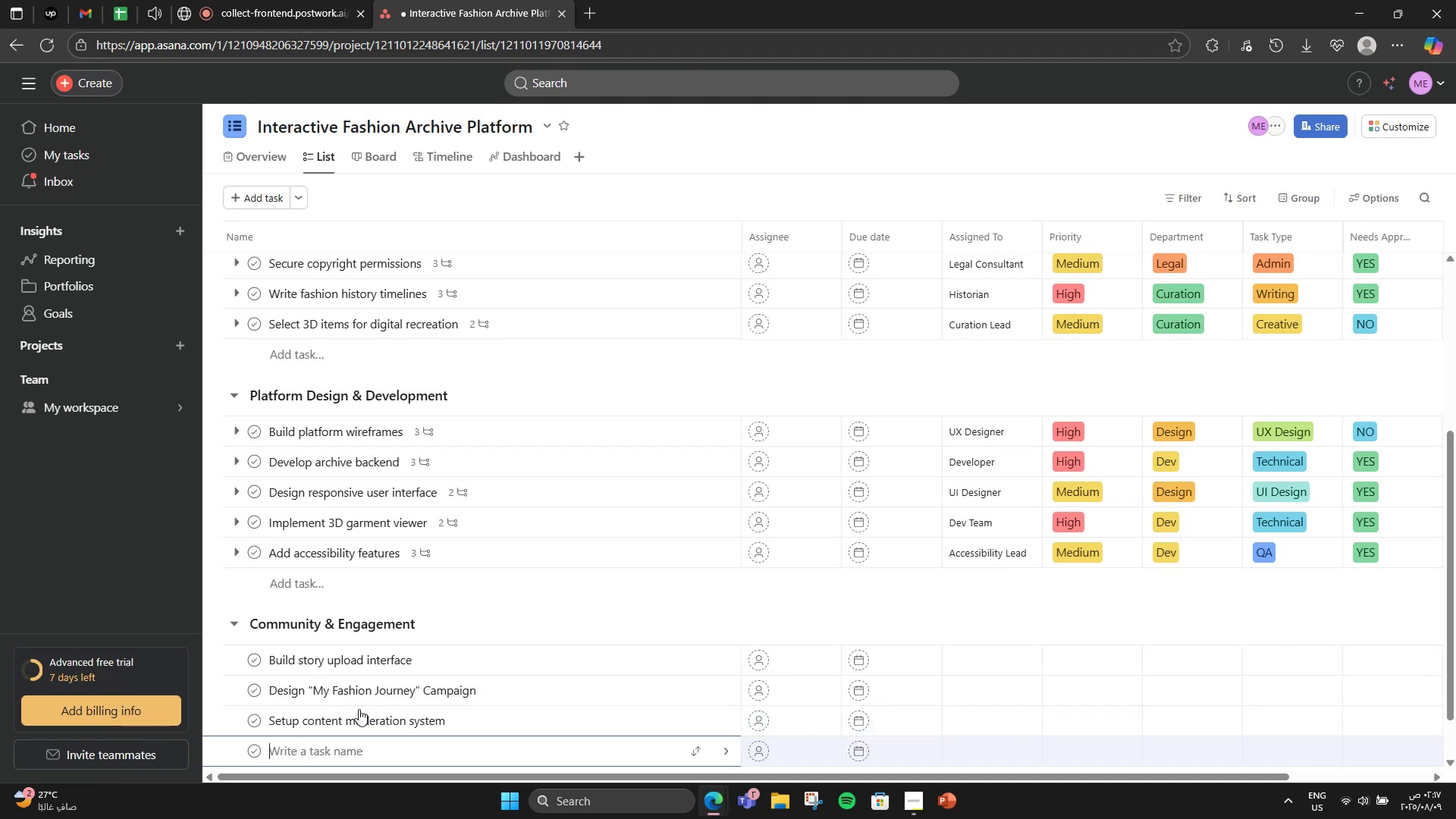 
type(Crear)
key(Backspace)
type(te user profile pages)
 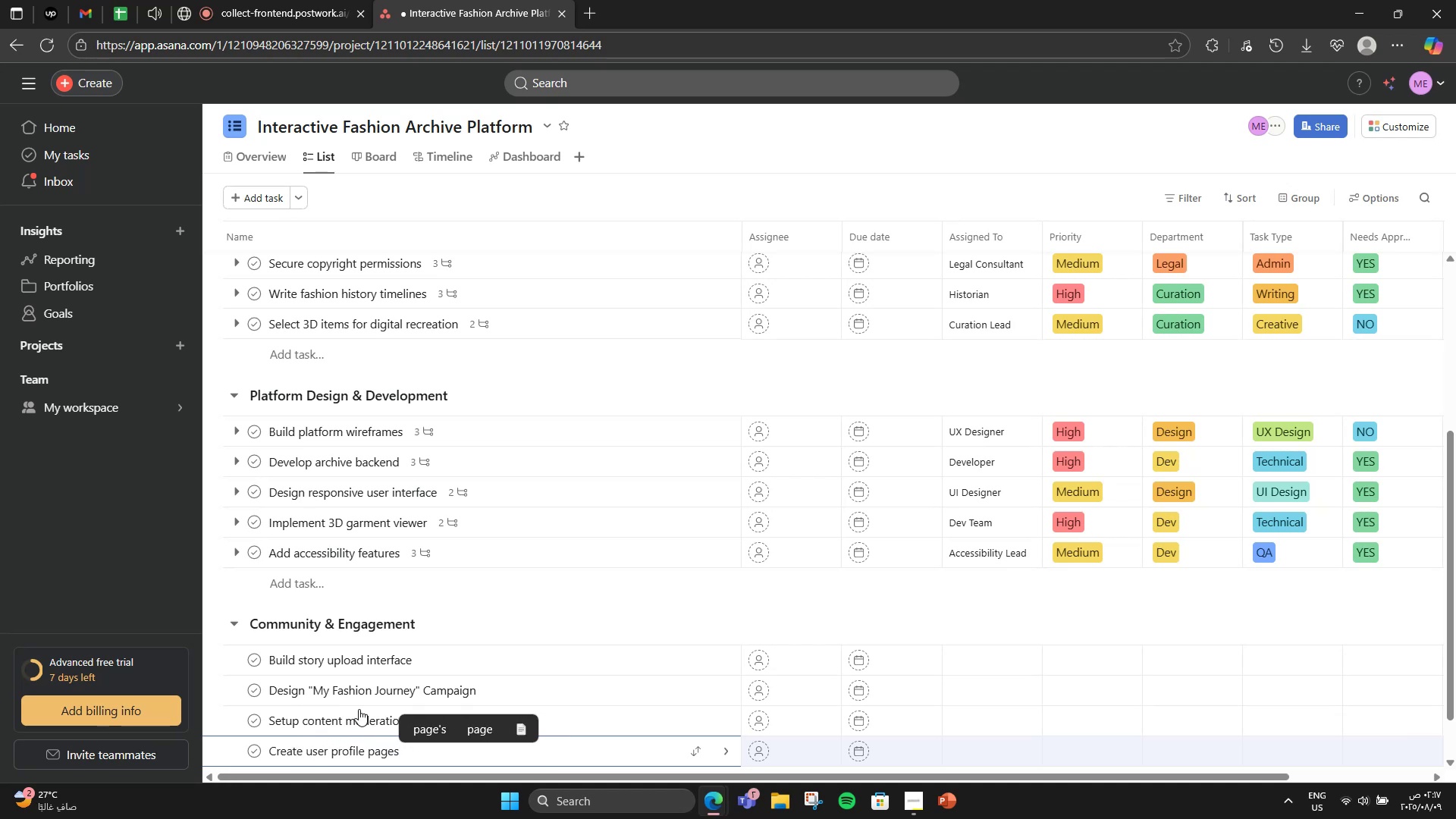 
key(Enter)
 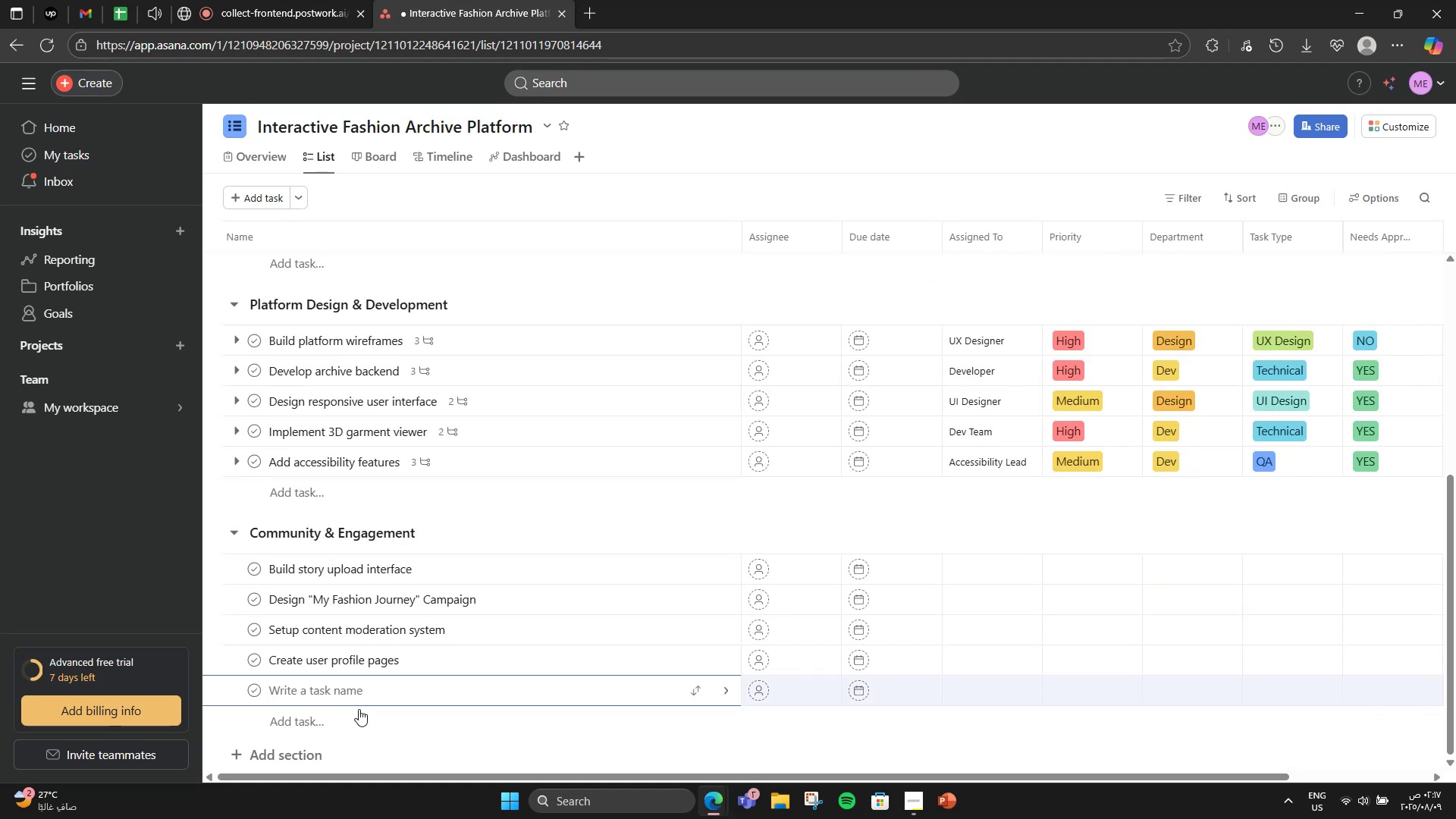 
type(Devvelop engagement)
key(Backspace)
 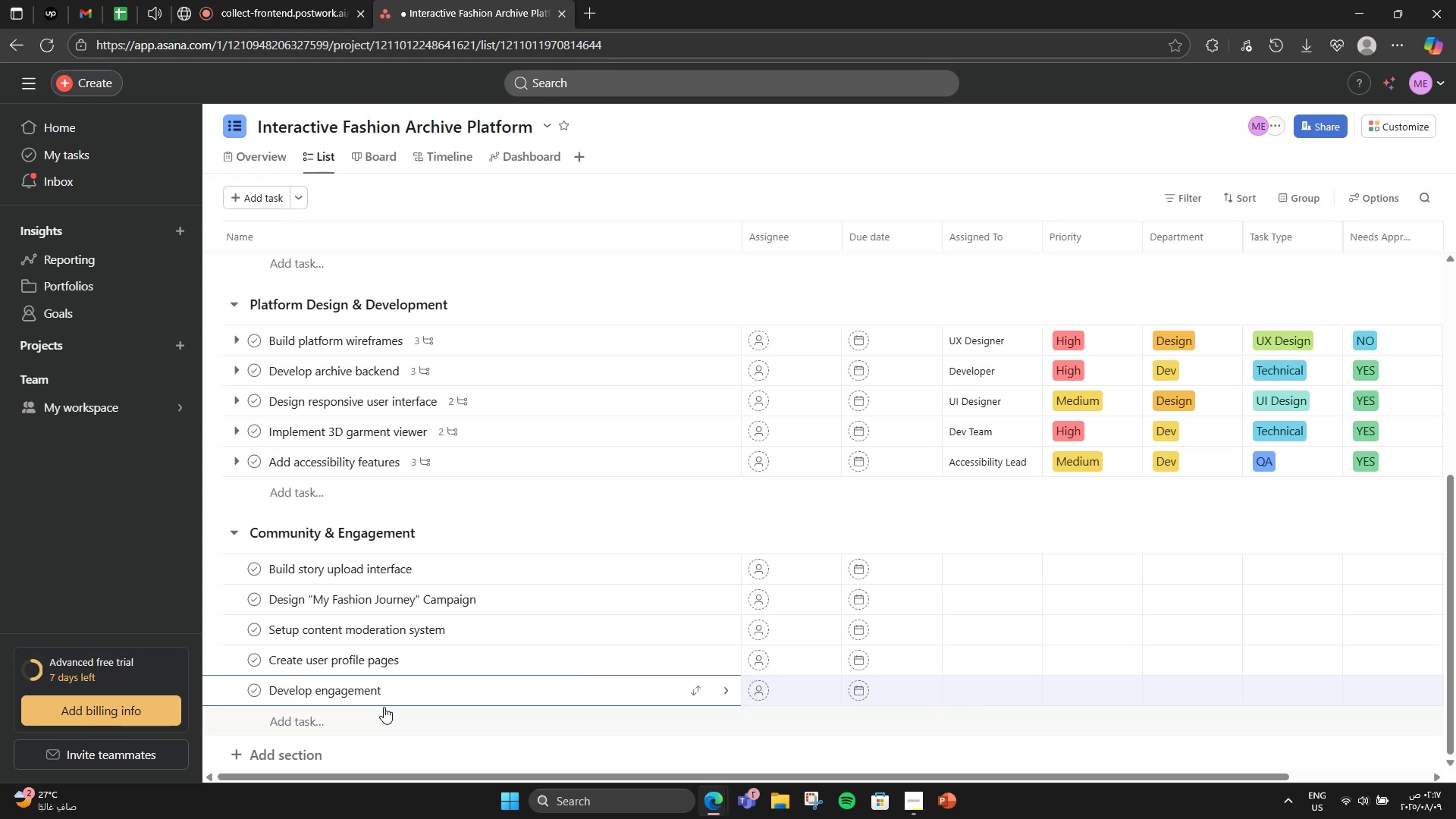 
hold_key(key=ArrowRight, duration=1.1)
 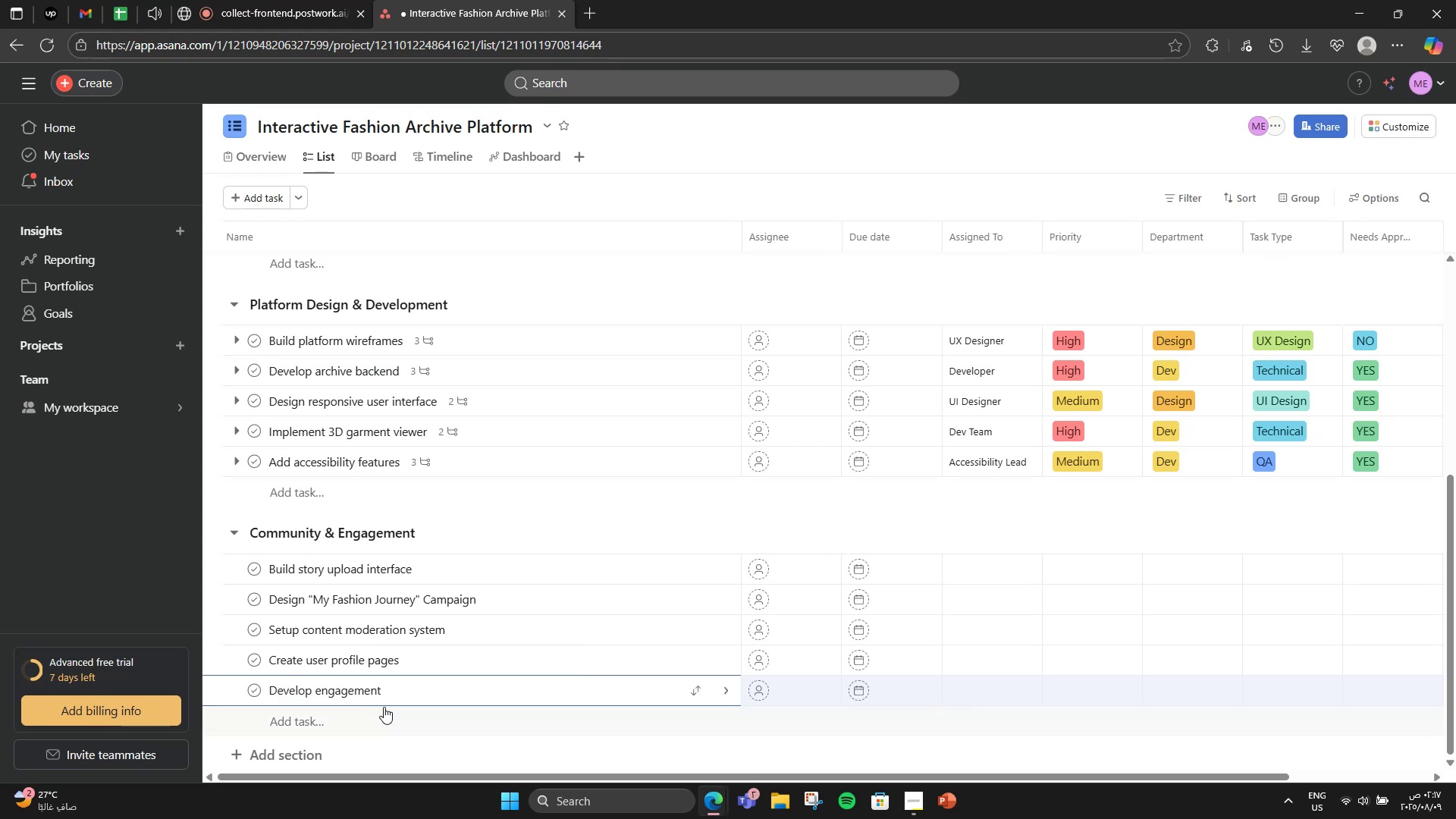 
type( rewards system)
 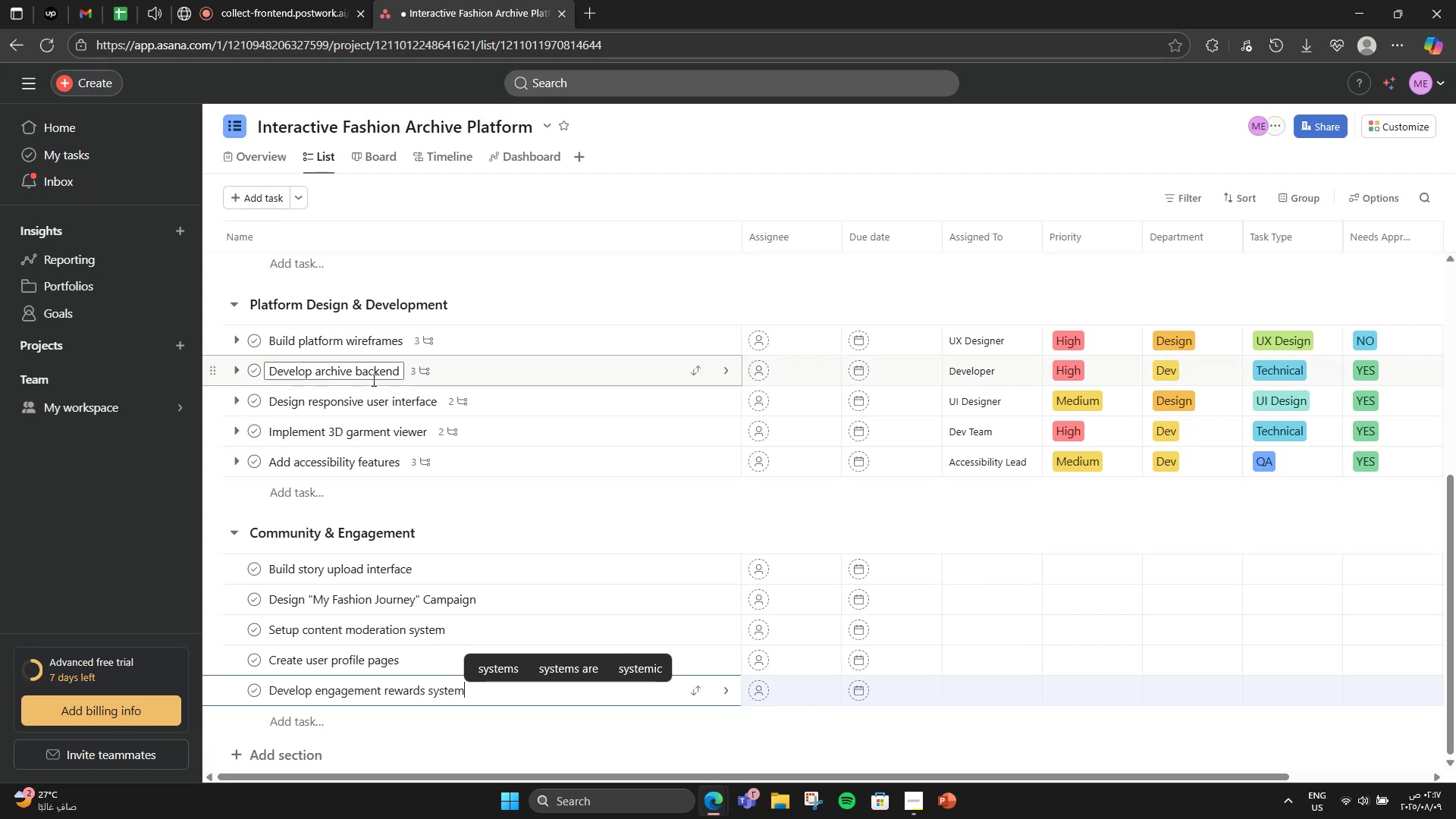 
left_click([517, 313])
 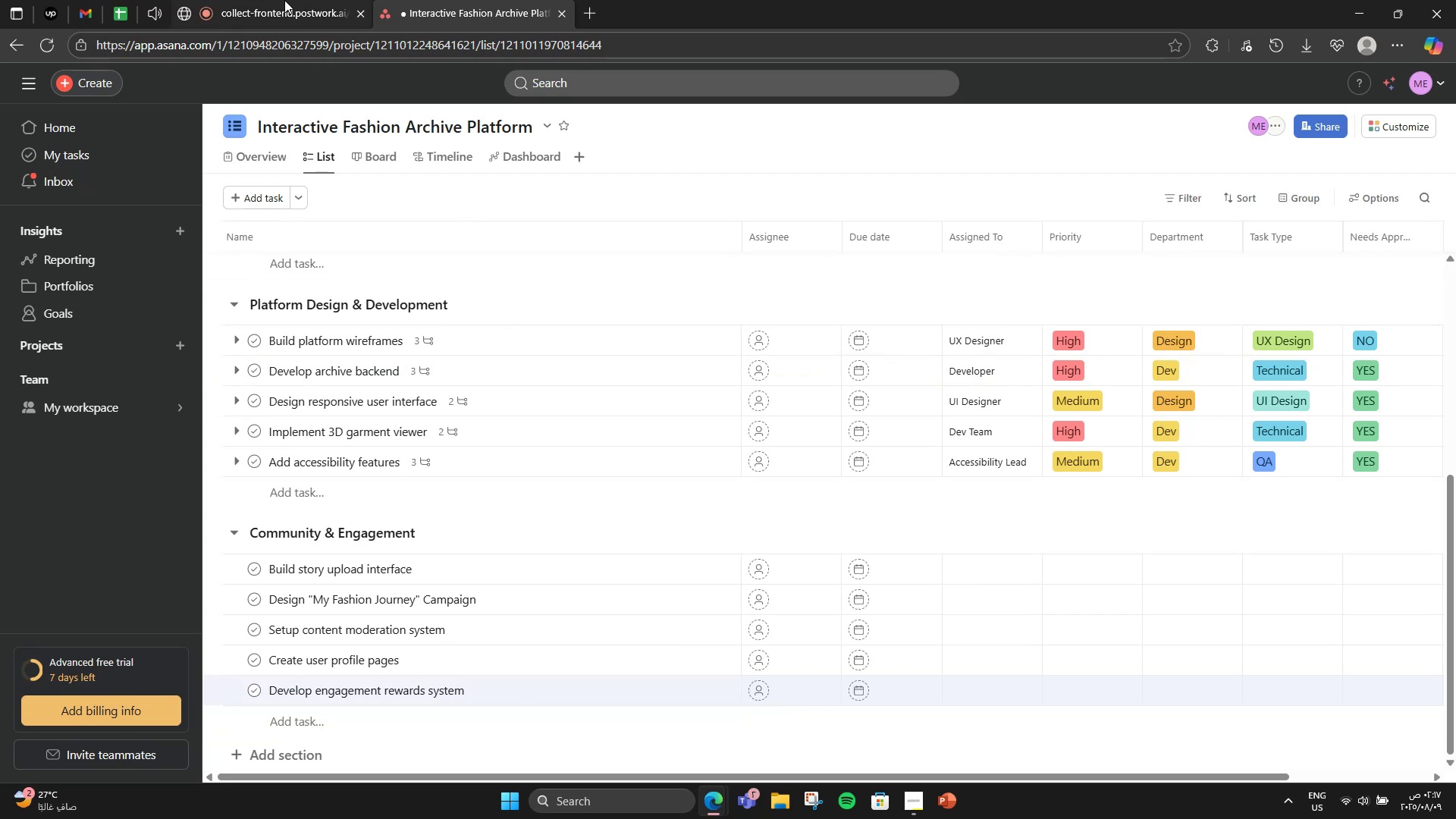 
left_click([284, 0])
 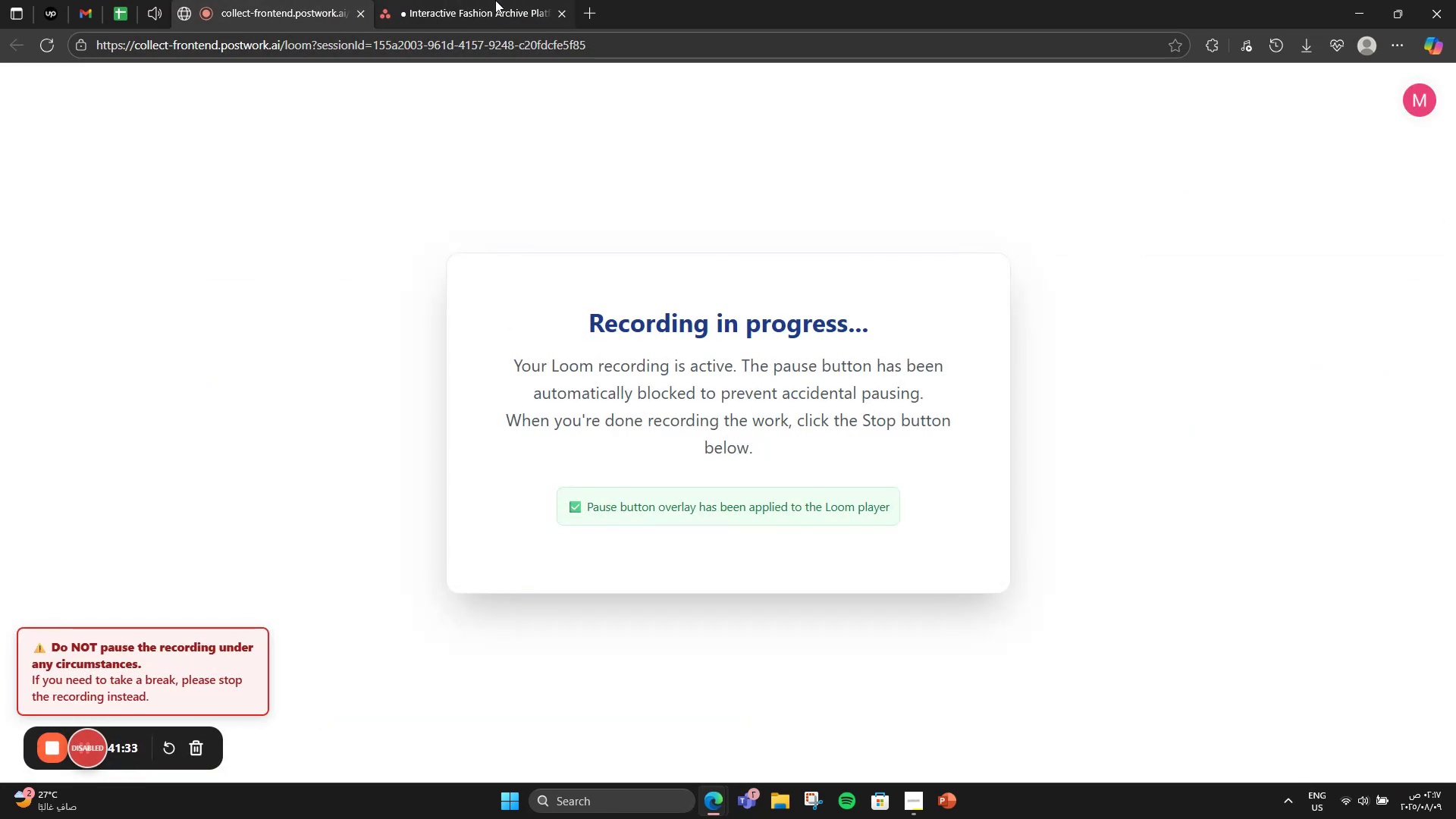 
left_click([505, 0])
 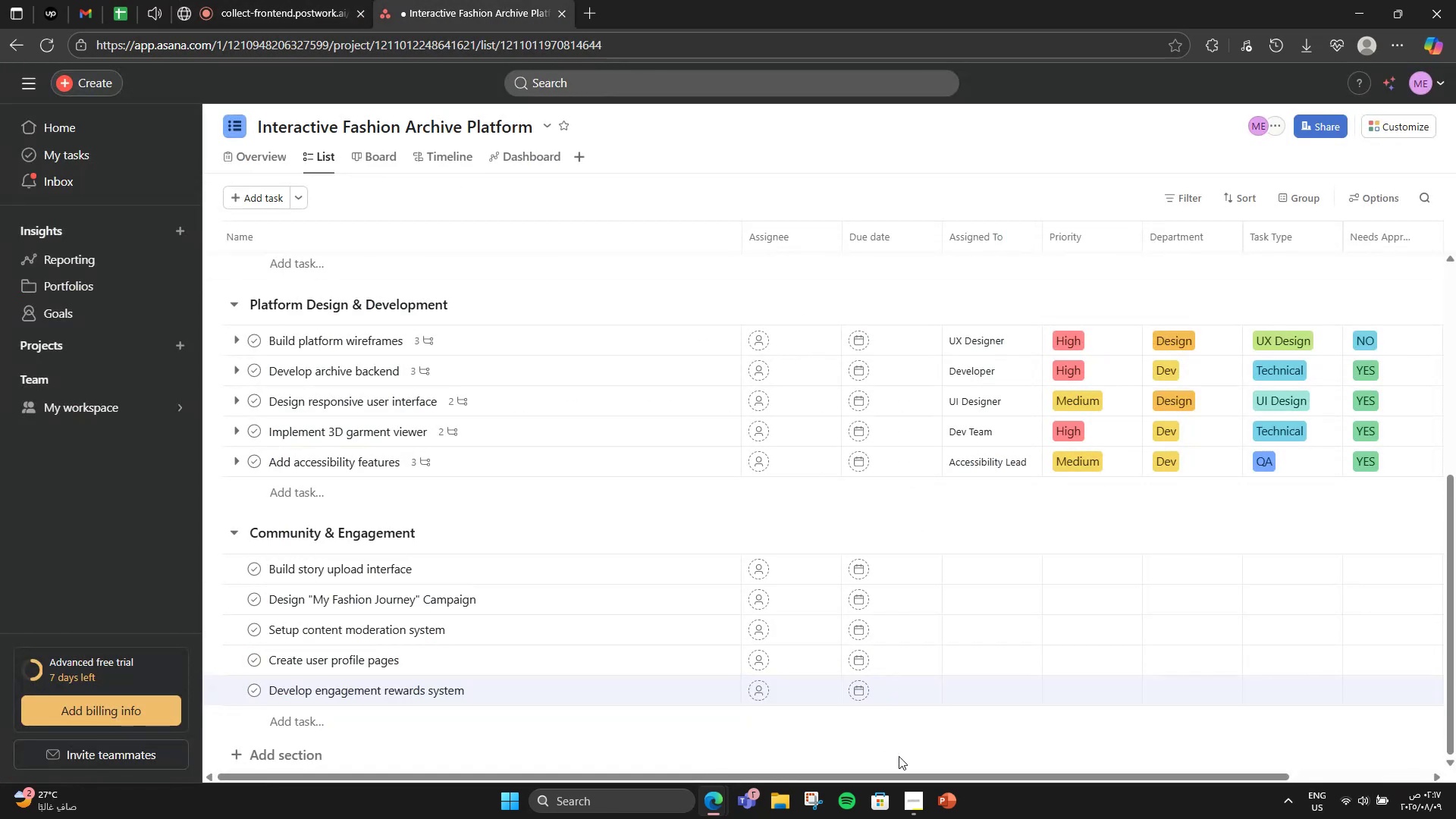 
left_click([908, 792])
 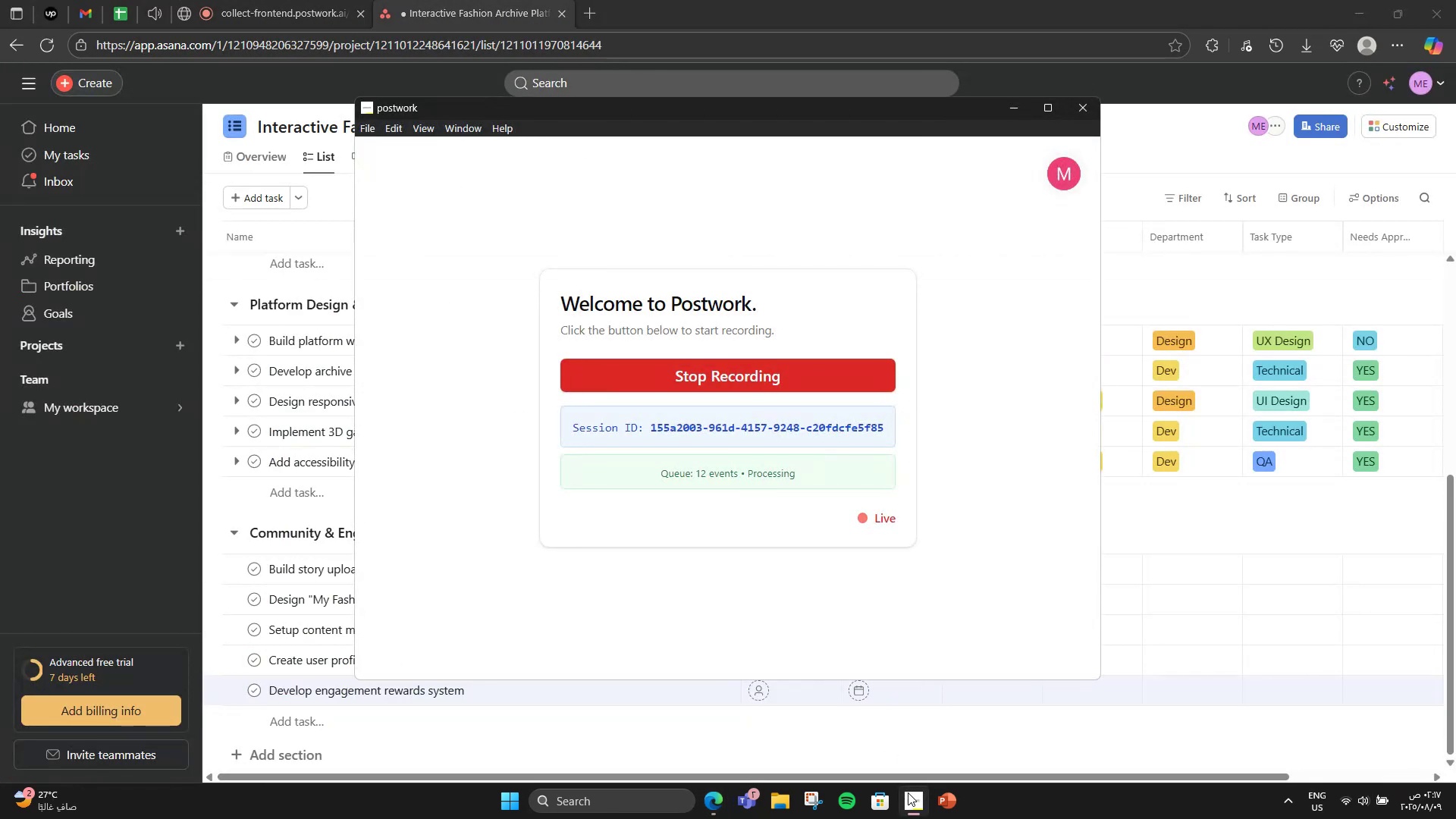 
left_click([908, 792])
 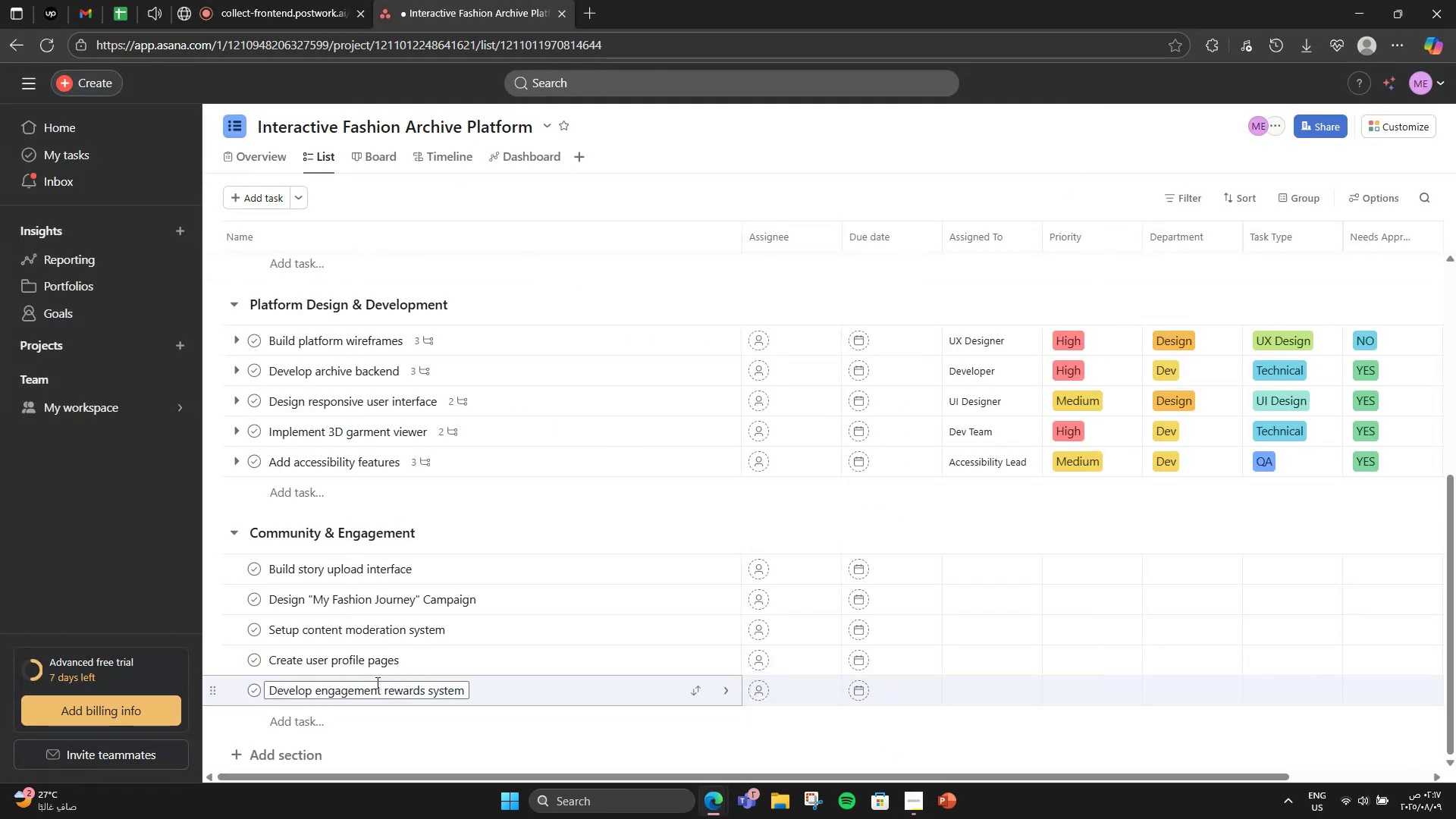 
scroll: coordinate [376, 682], scroll_direction: down, amount: 1.0
 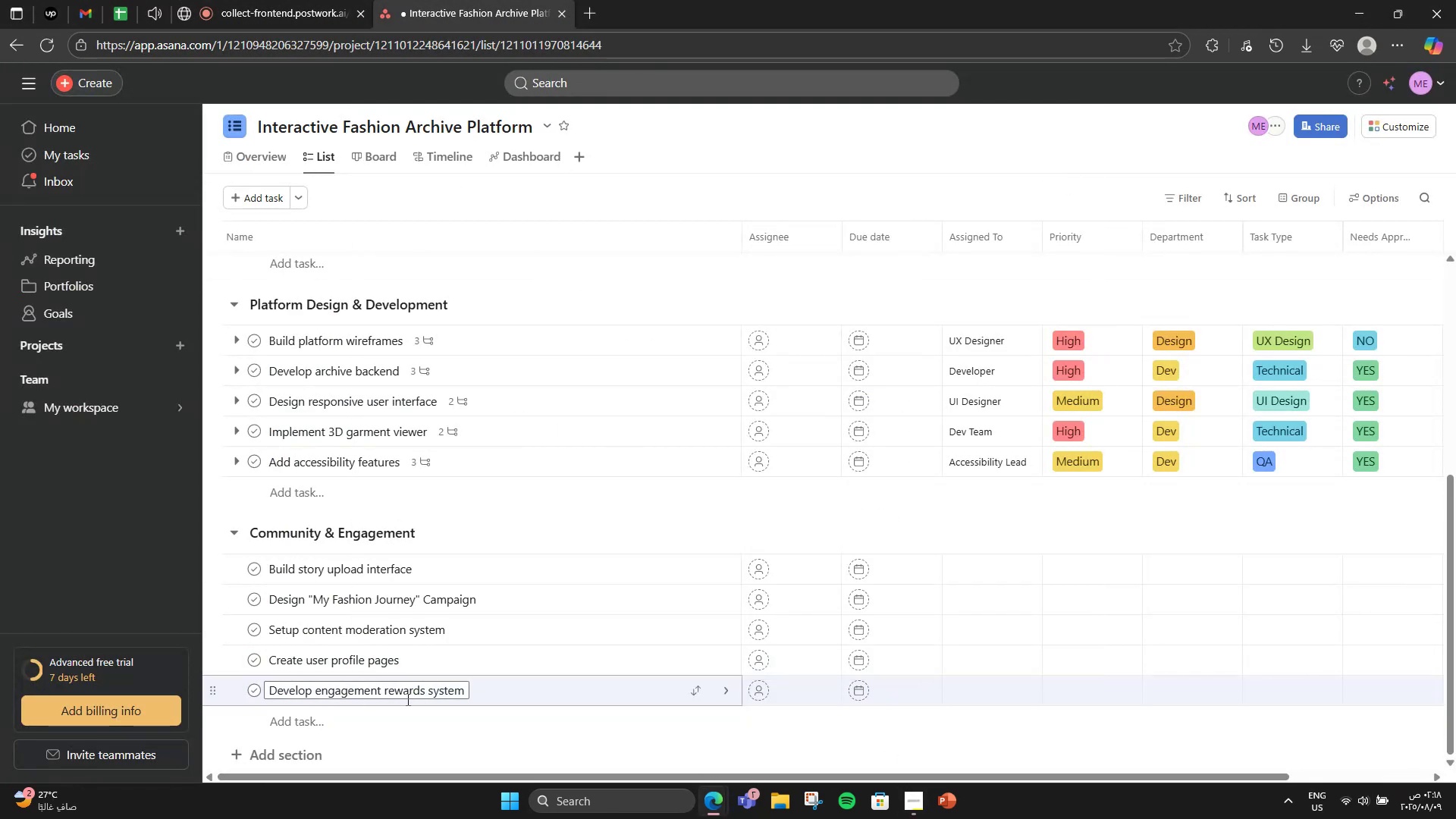 
left_click([461, 562])
 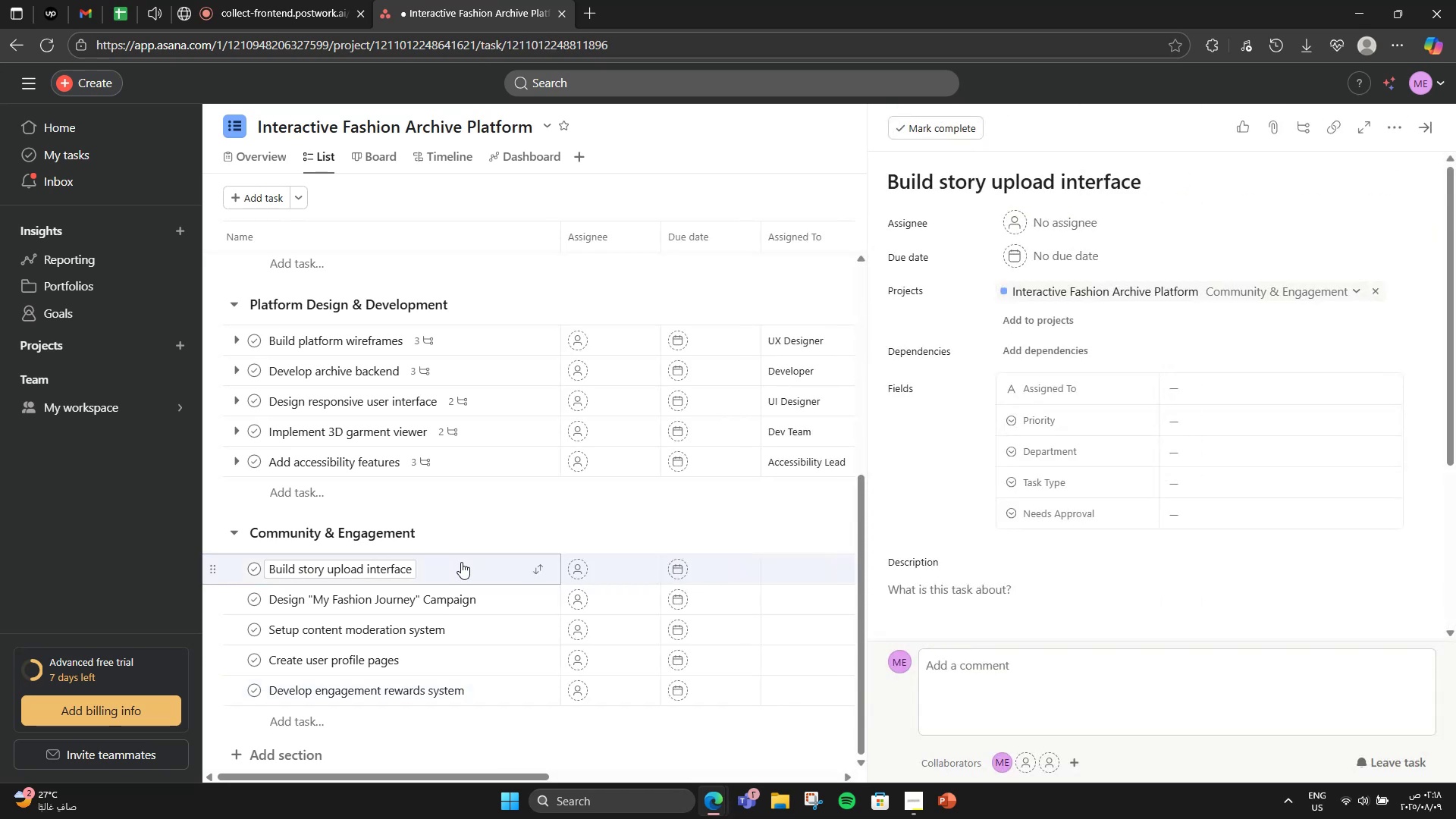 
scroll: coordinate [1191, 409], scroll_direction: down, amount: 6.0
 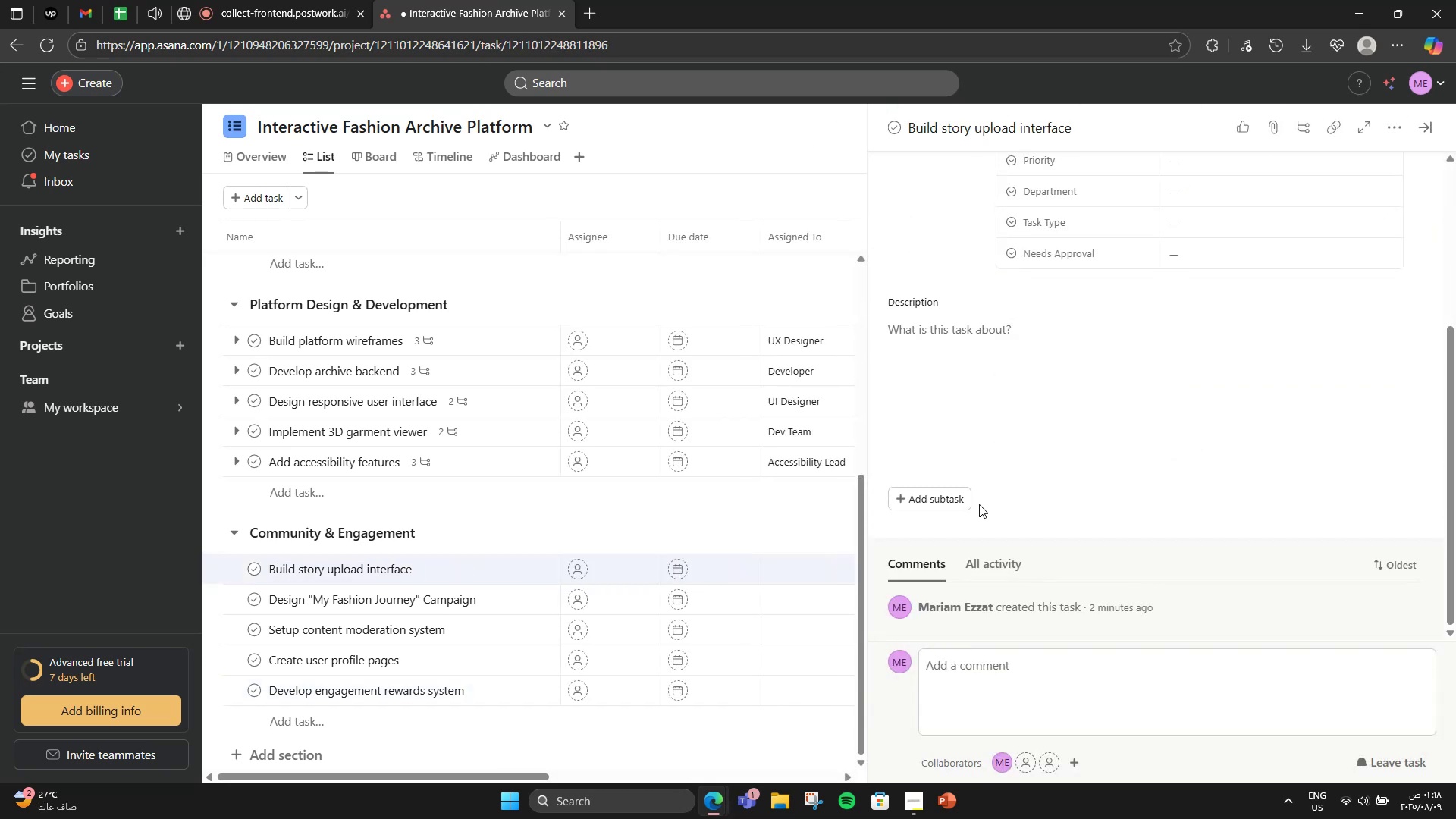 
left_click([962, 500])
 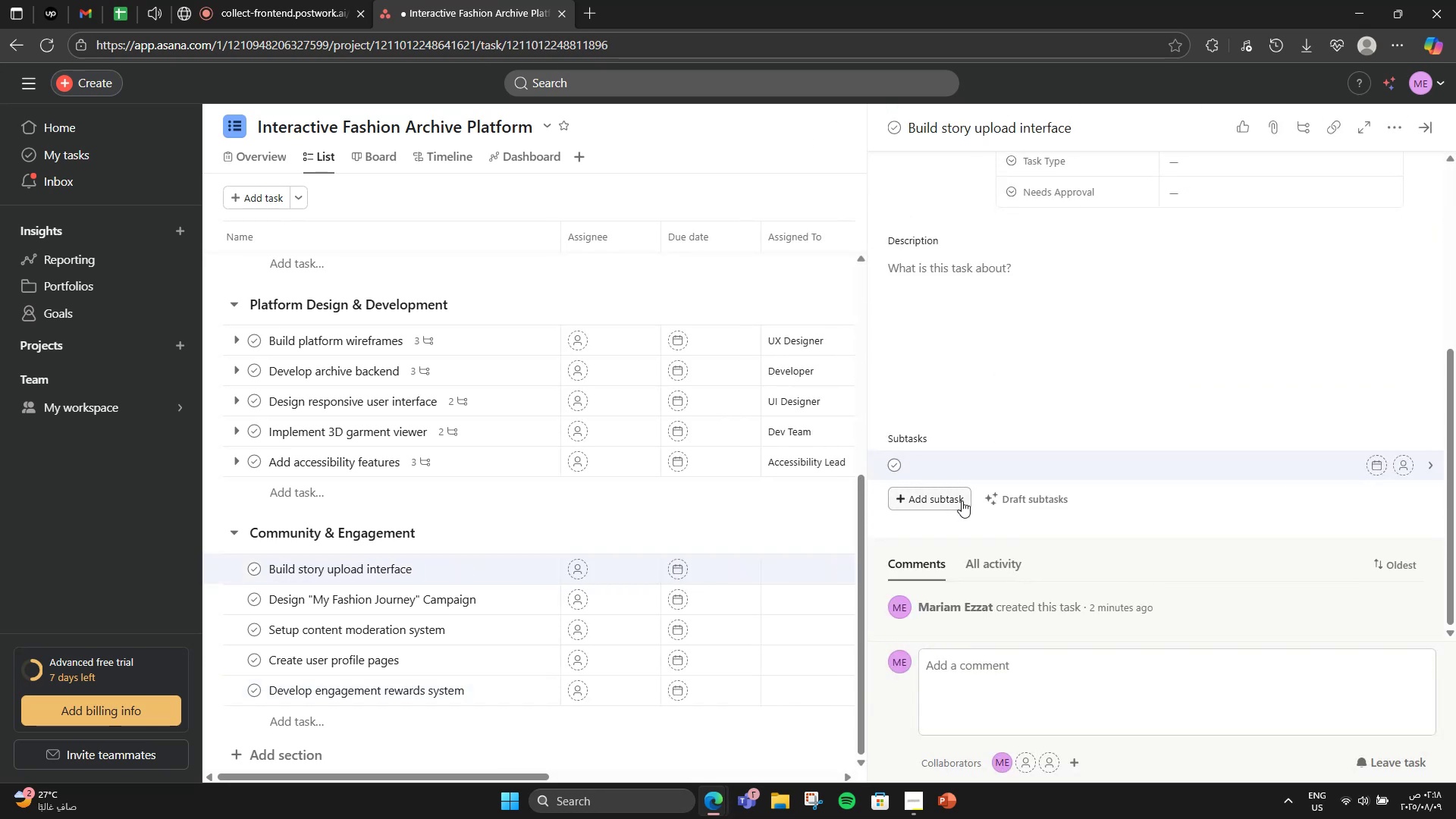 
type(Crete )
 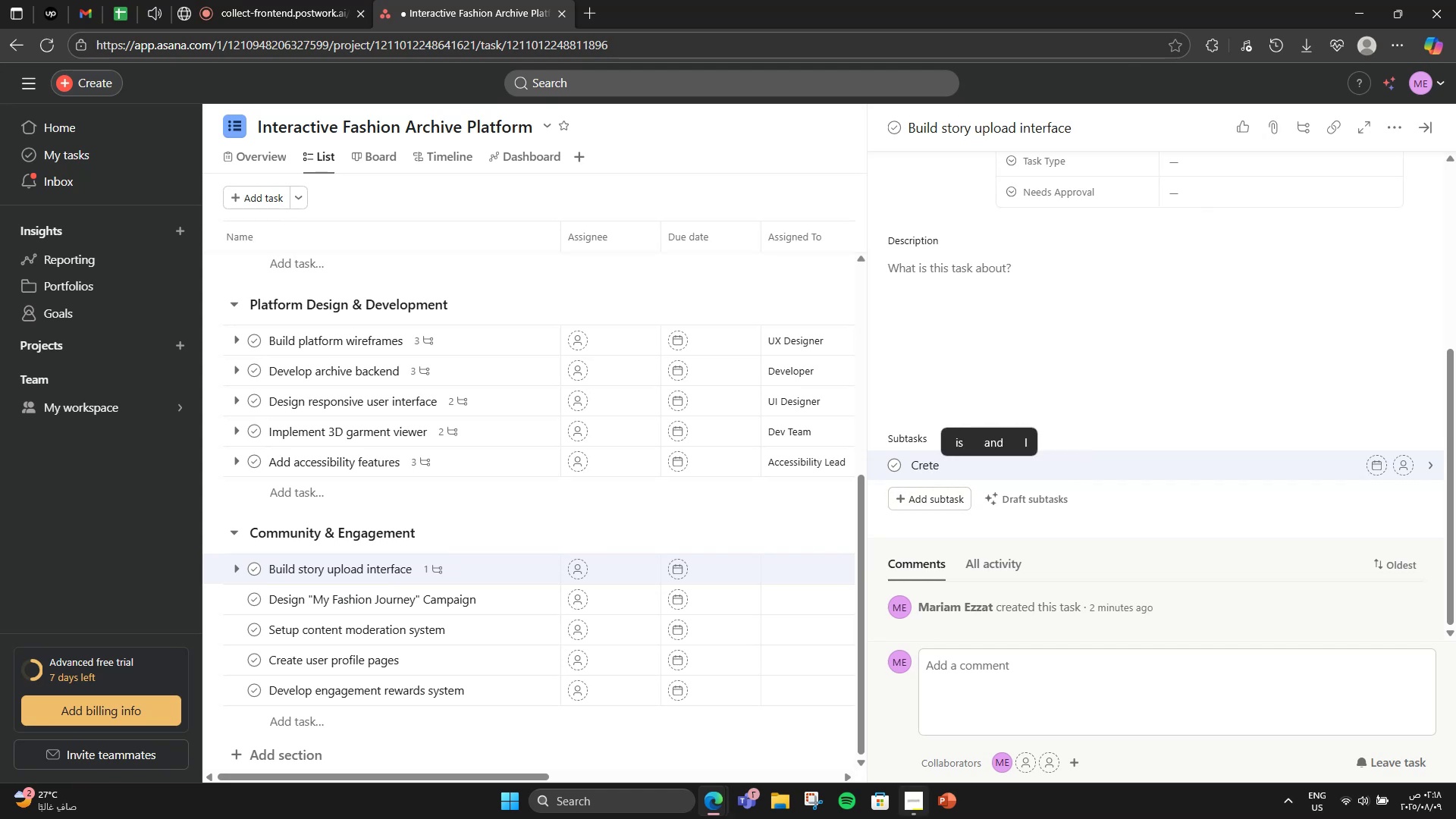 
type(story fp)
key(Backspace)
type(orm)
 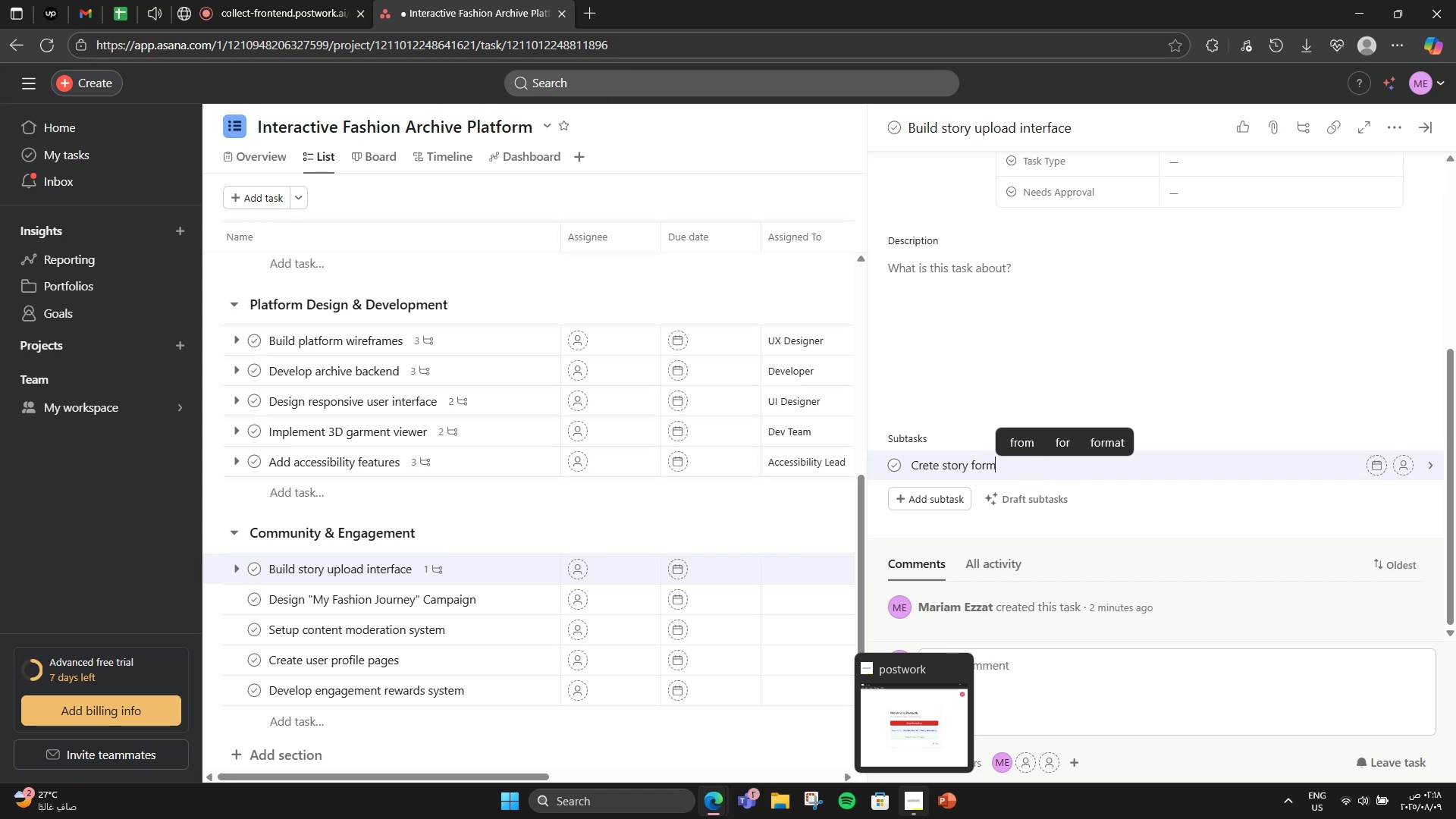 
key(Enter)
 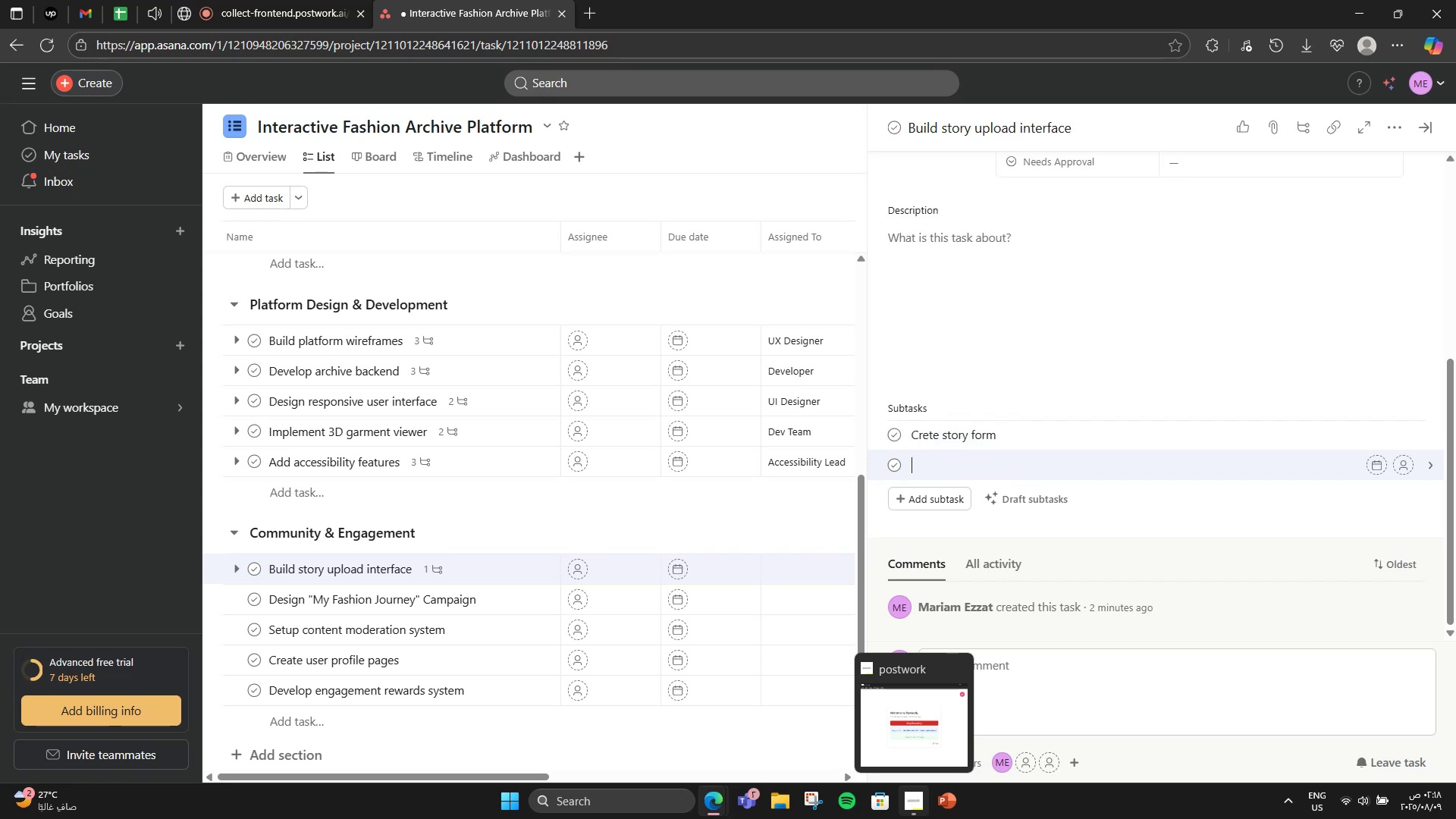 
type(Add image )
key(Backspace)
type(/video suppro)
key(Backspace)
key(Backspace)
type(rt)
key(Backspace)
key(Backspace)
type(ort)
 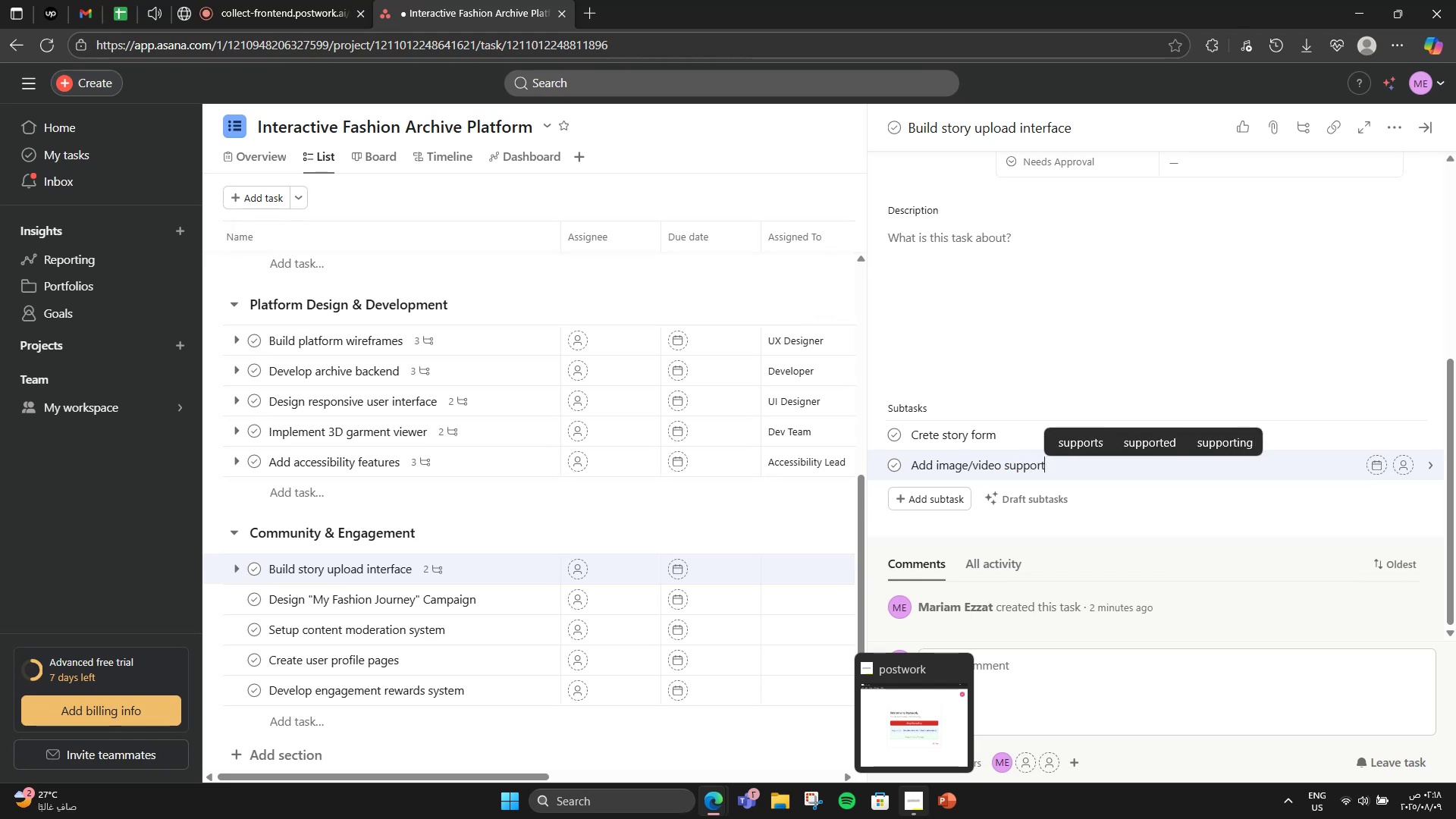 
mouse_move([1446, 814])
 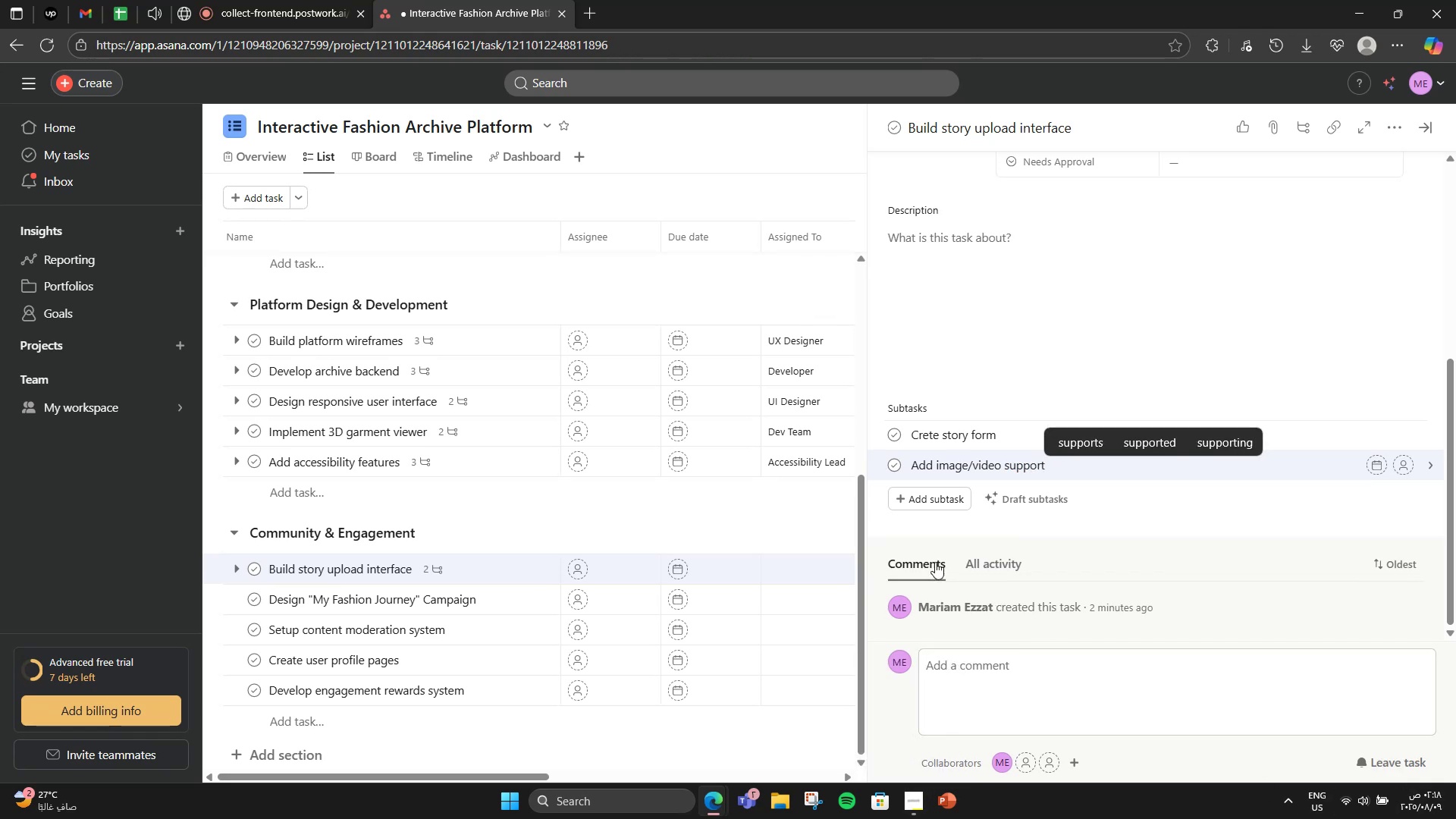 
scroll: coordinate [957, 438], scroll_direction: up, amount: 5.0
 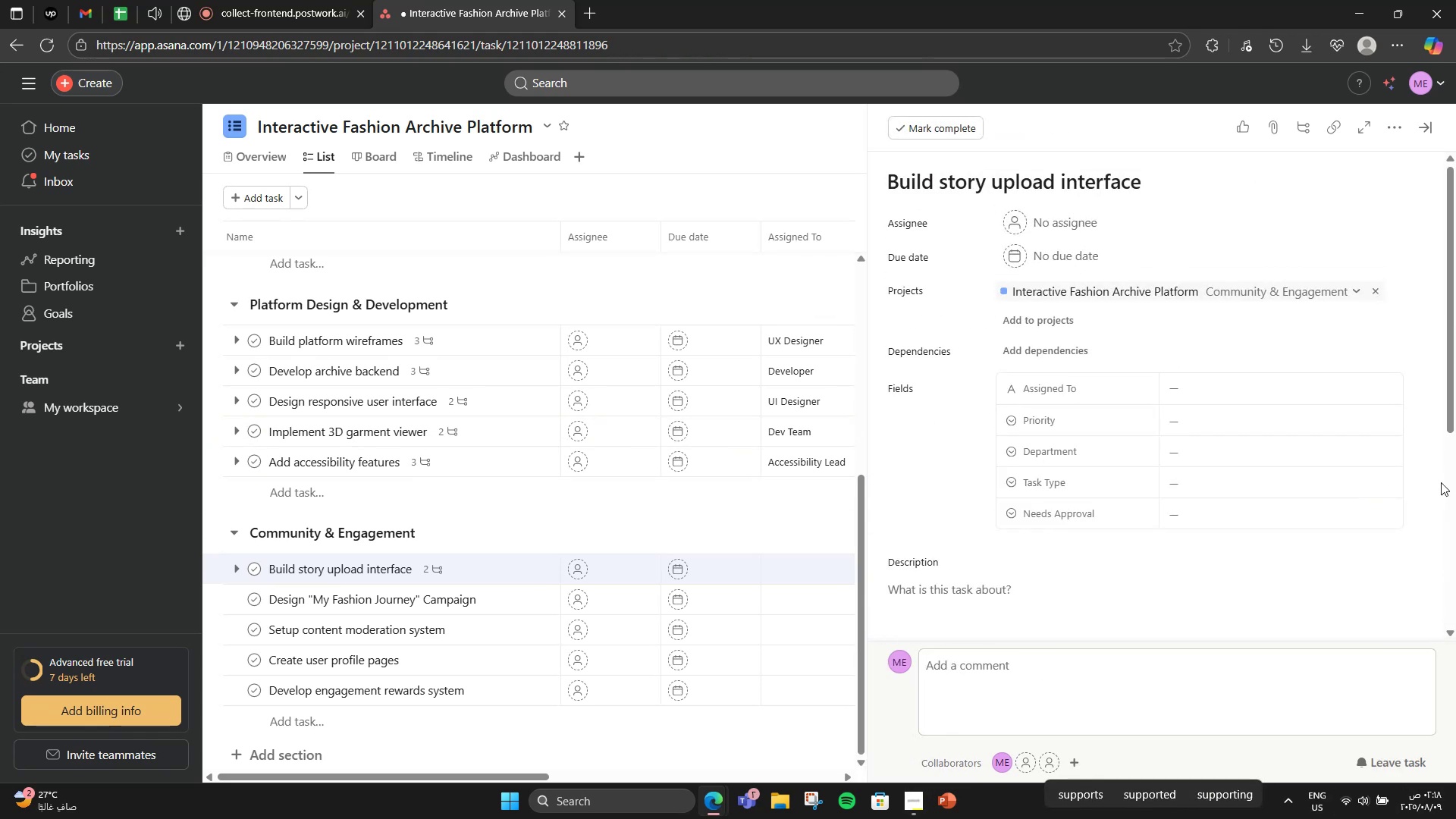 
left_click([1376, 394])
 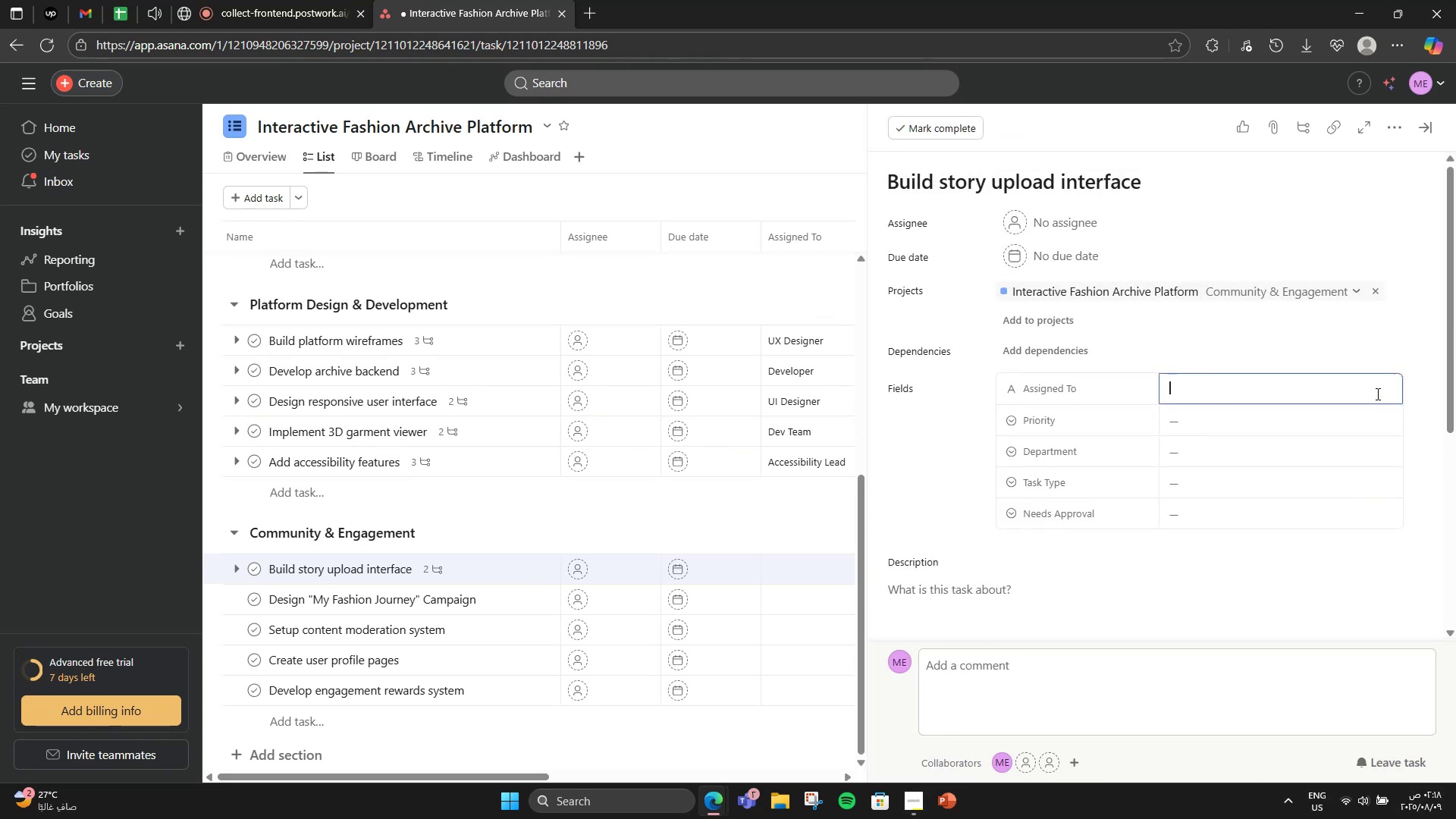 
type(Frontend Dev)
 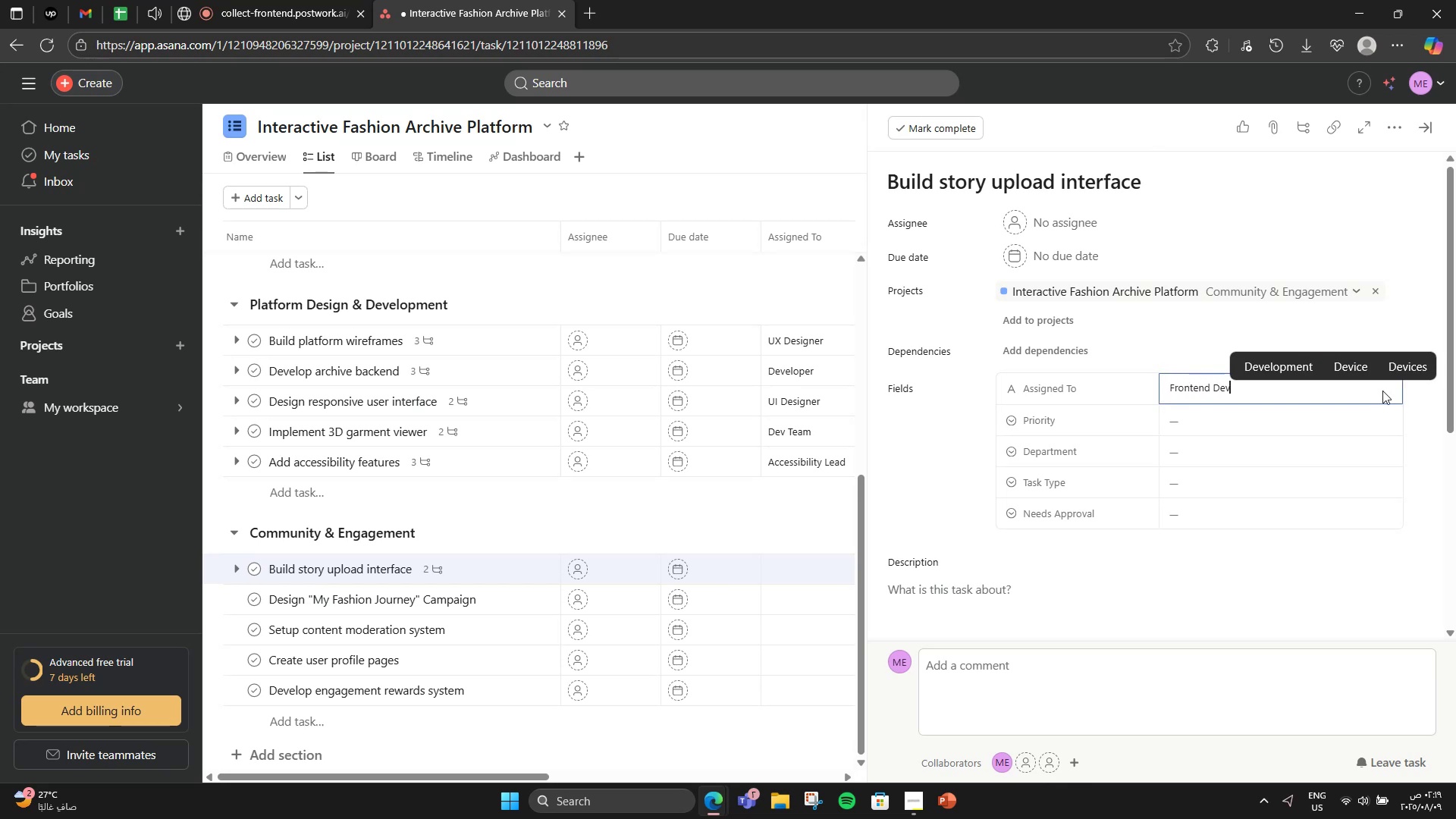 
left_click([1374, 419])
 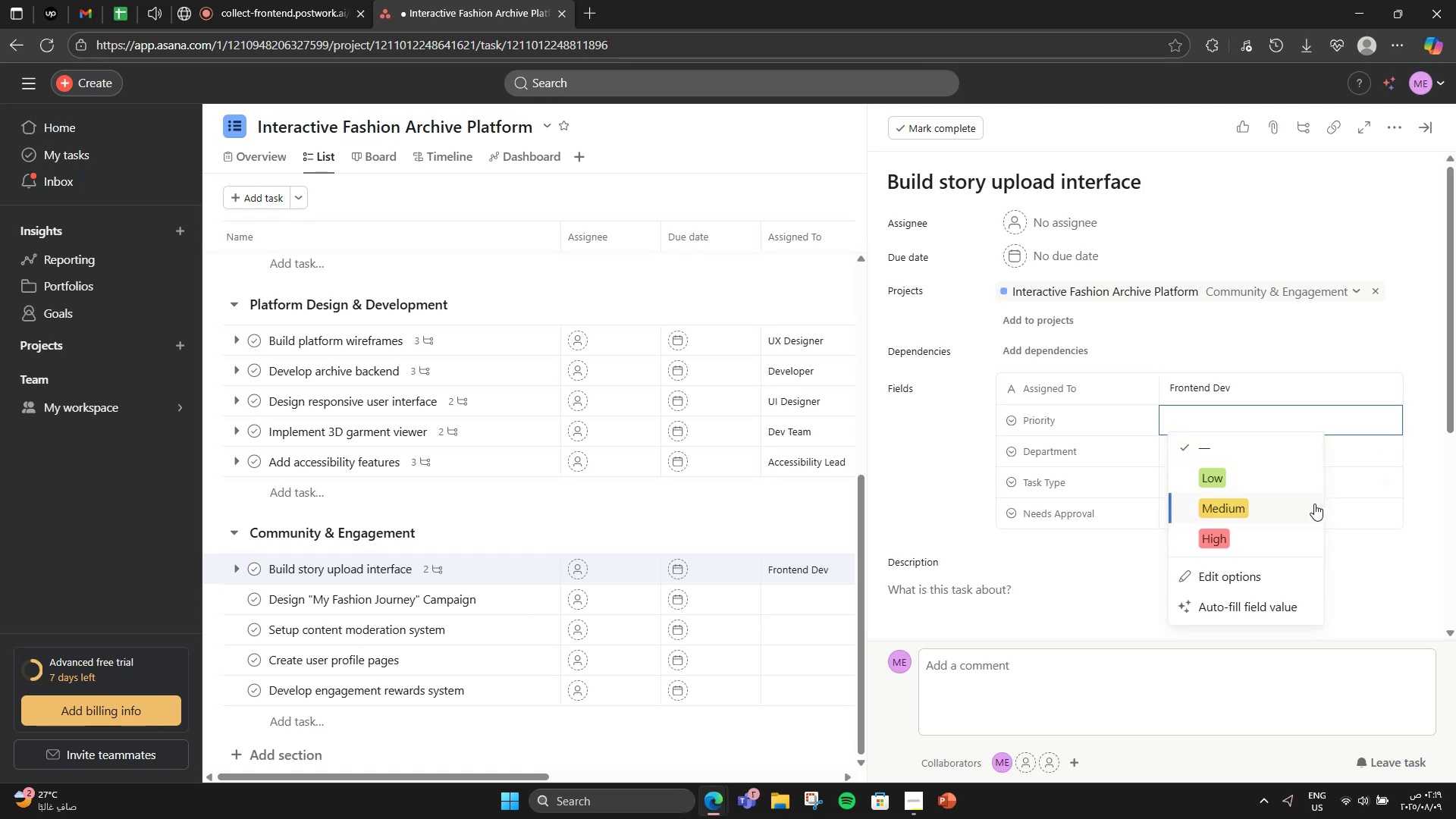 
left_click([1314, 504])
 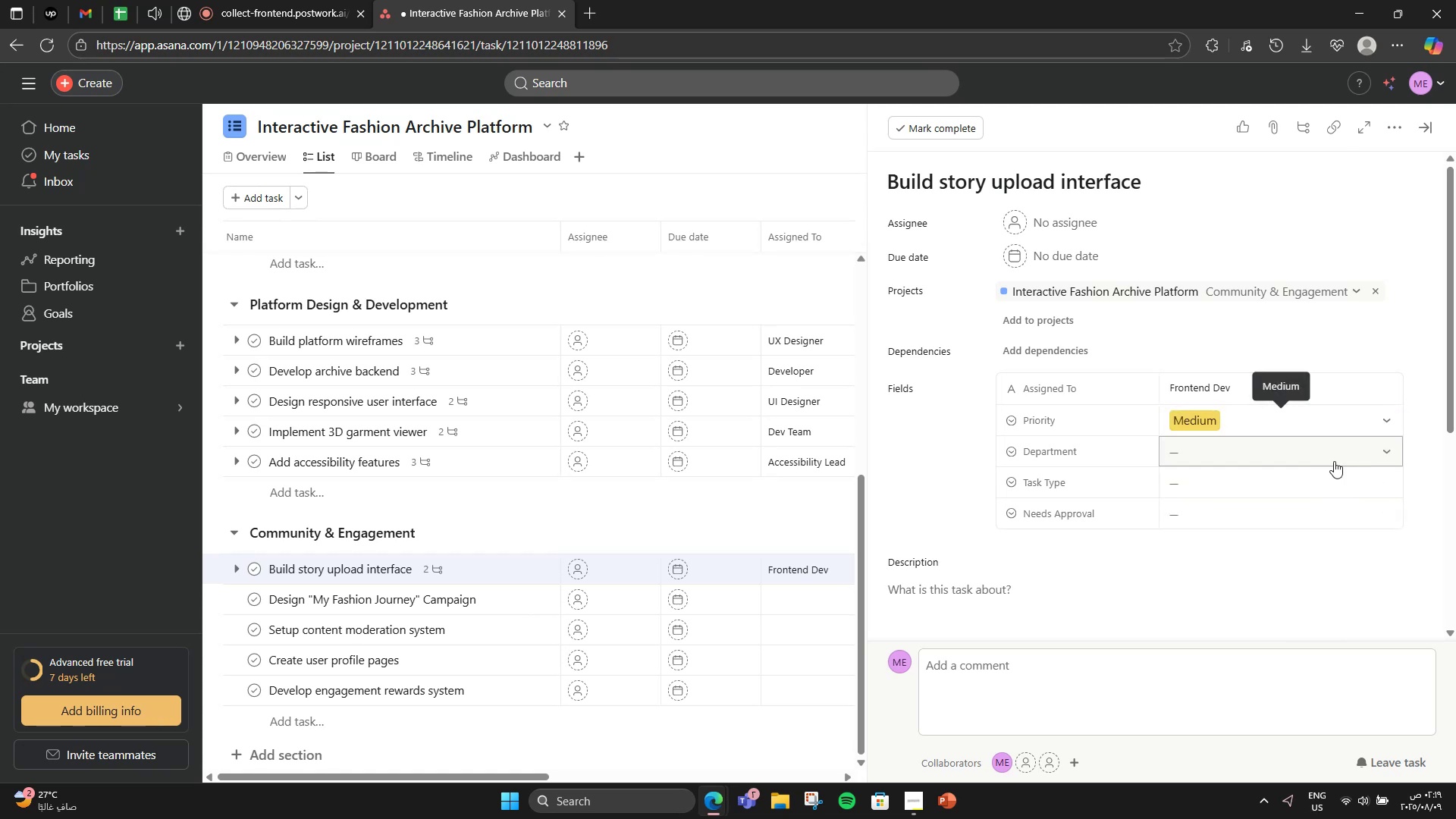 
left_click([1334, 461])
 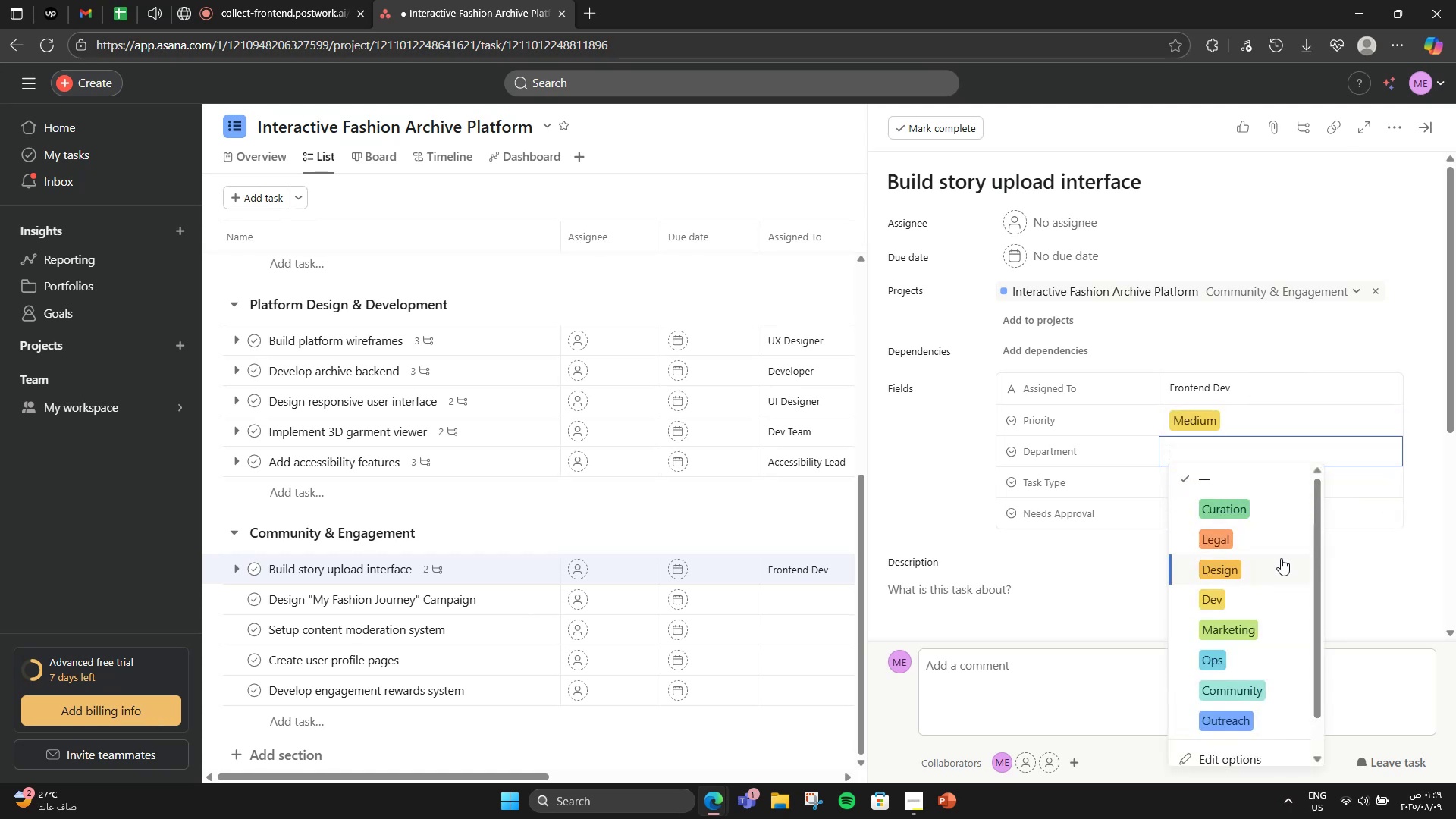 
left_click([1269, 592])
 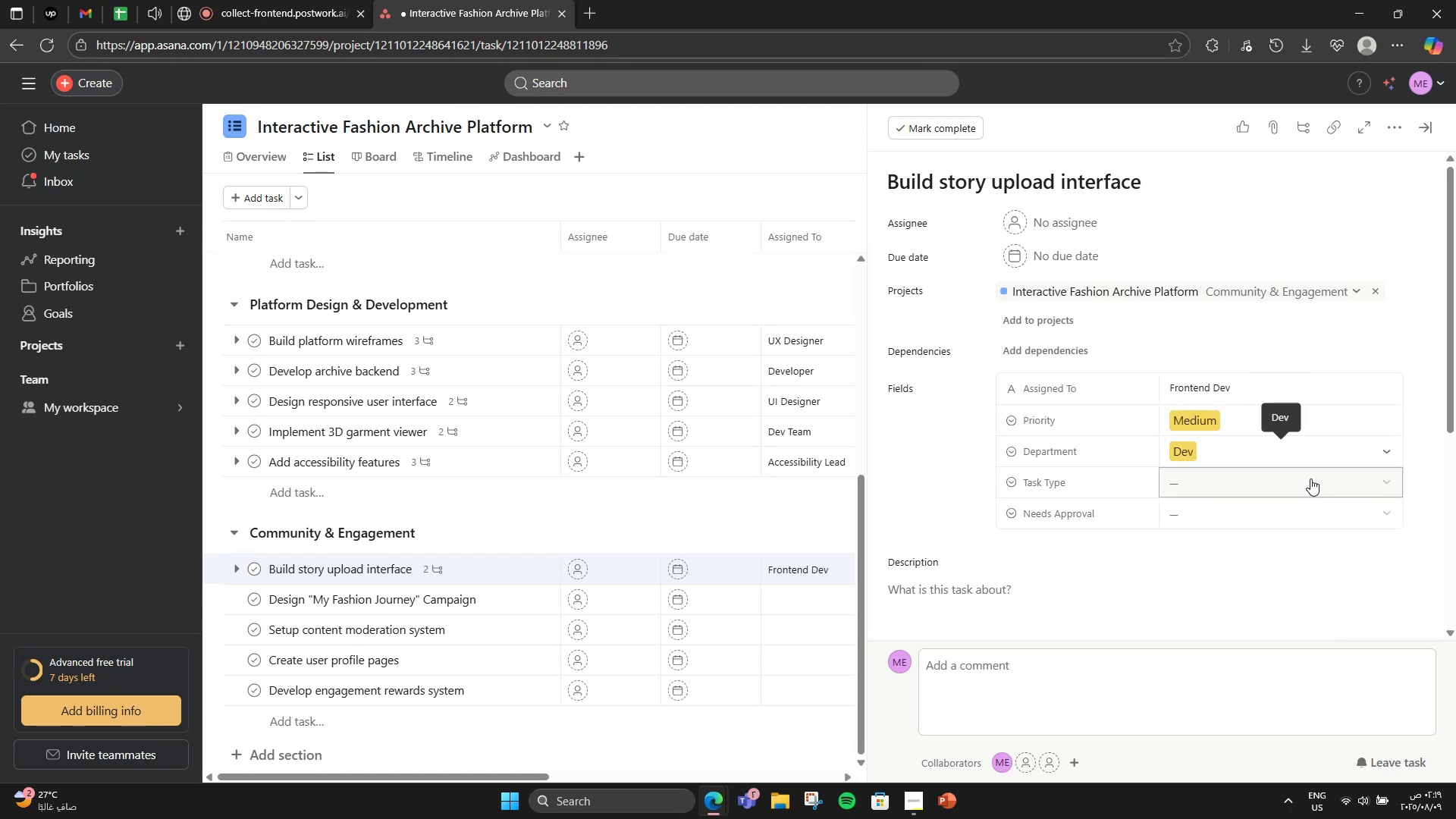 
left_click([1310, 479])
 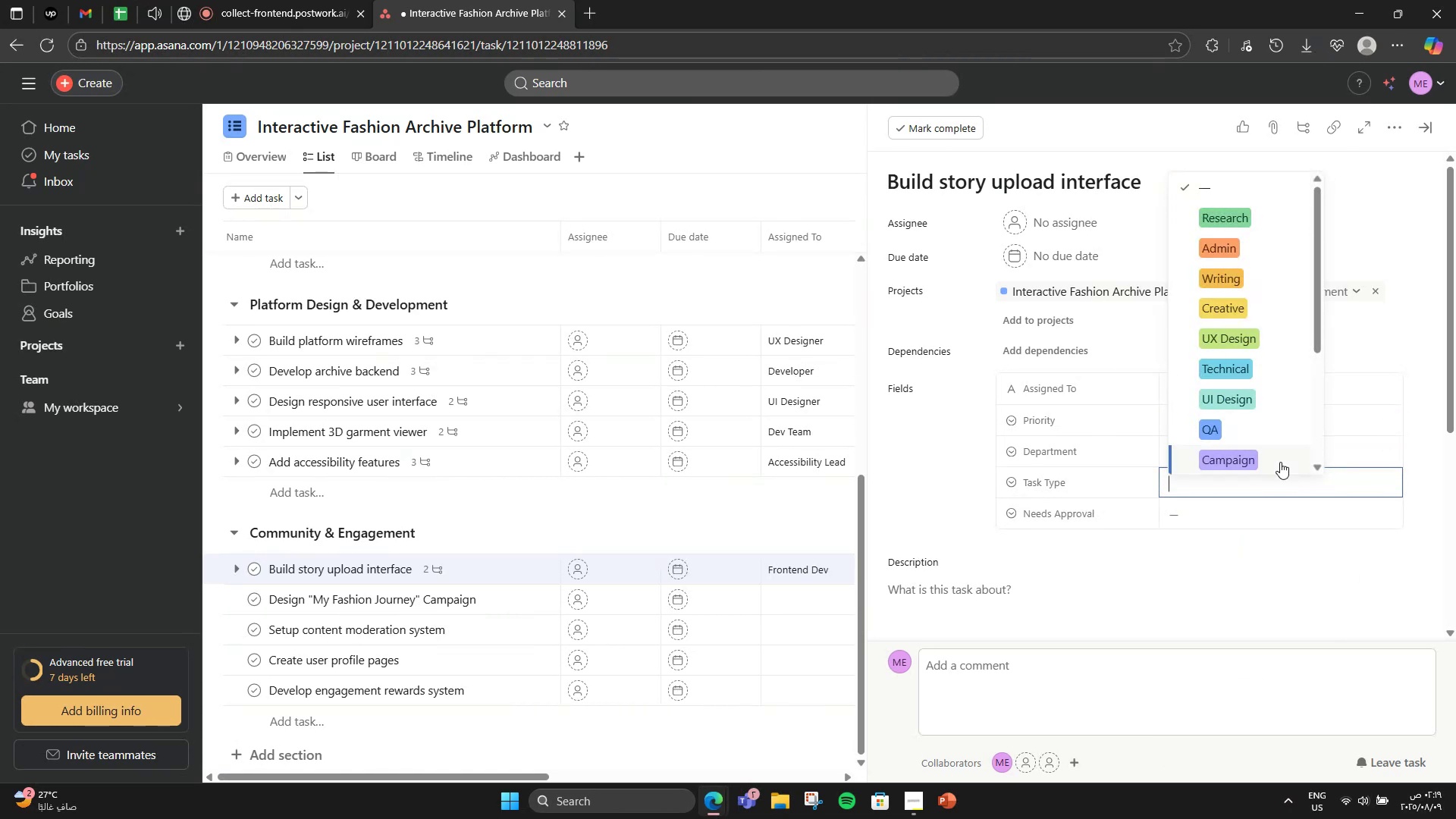 
left_click([1260, 371])
 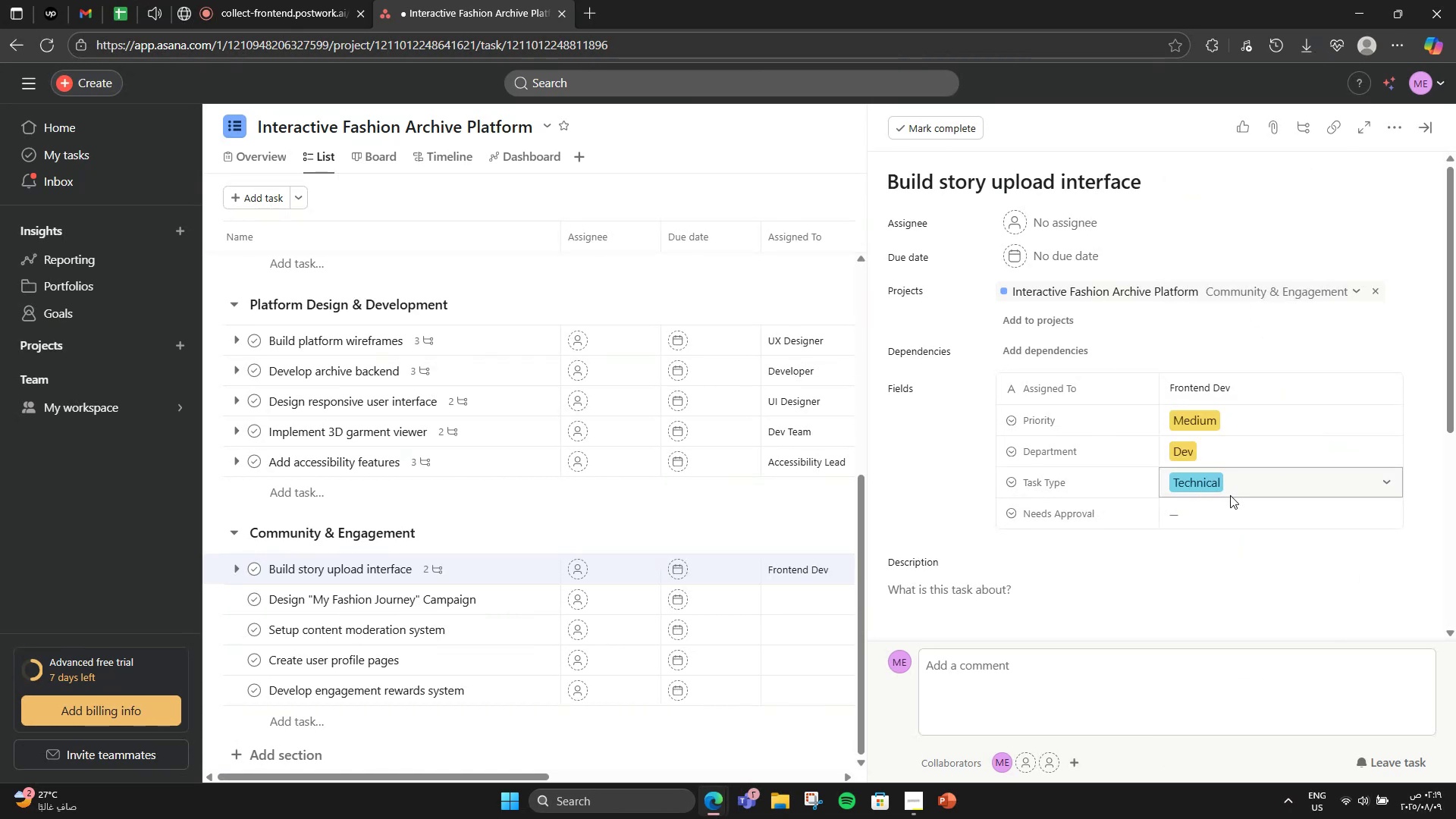 
left_click([1228, 524])
 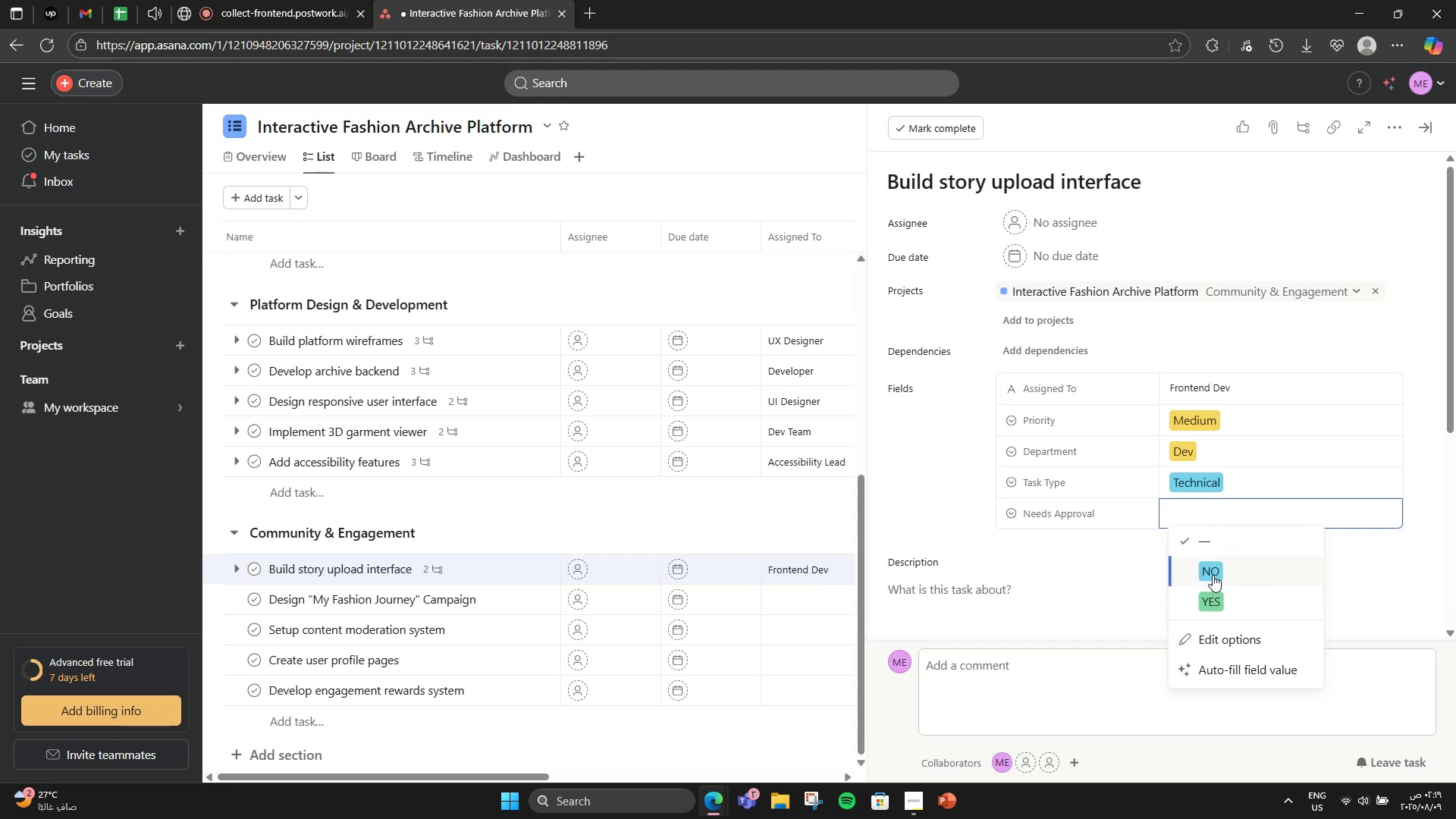 
left_click([1219, 592])
 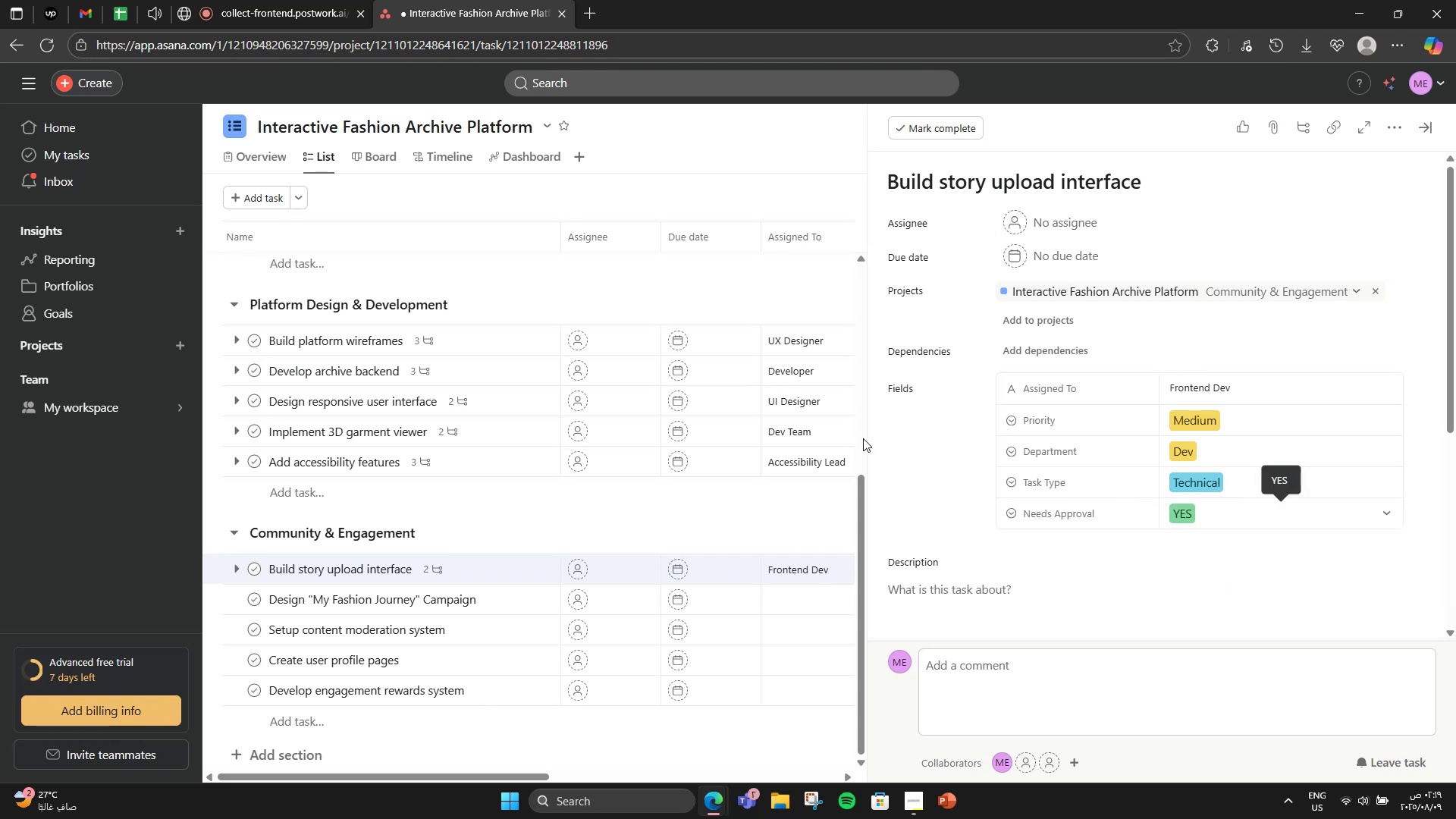 
left_click([878, 424])
 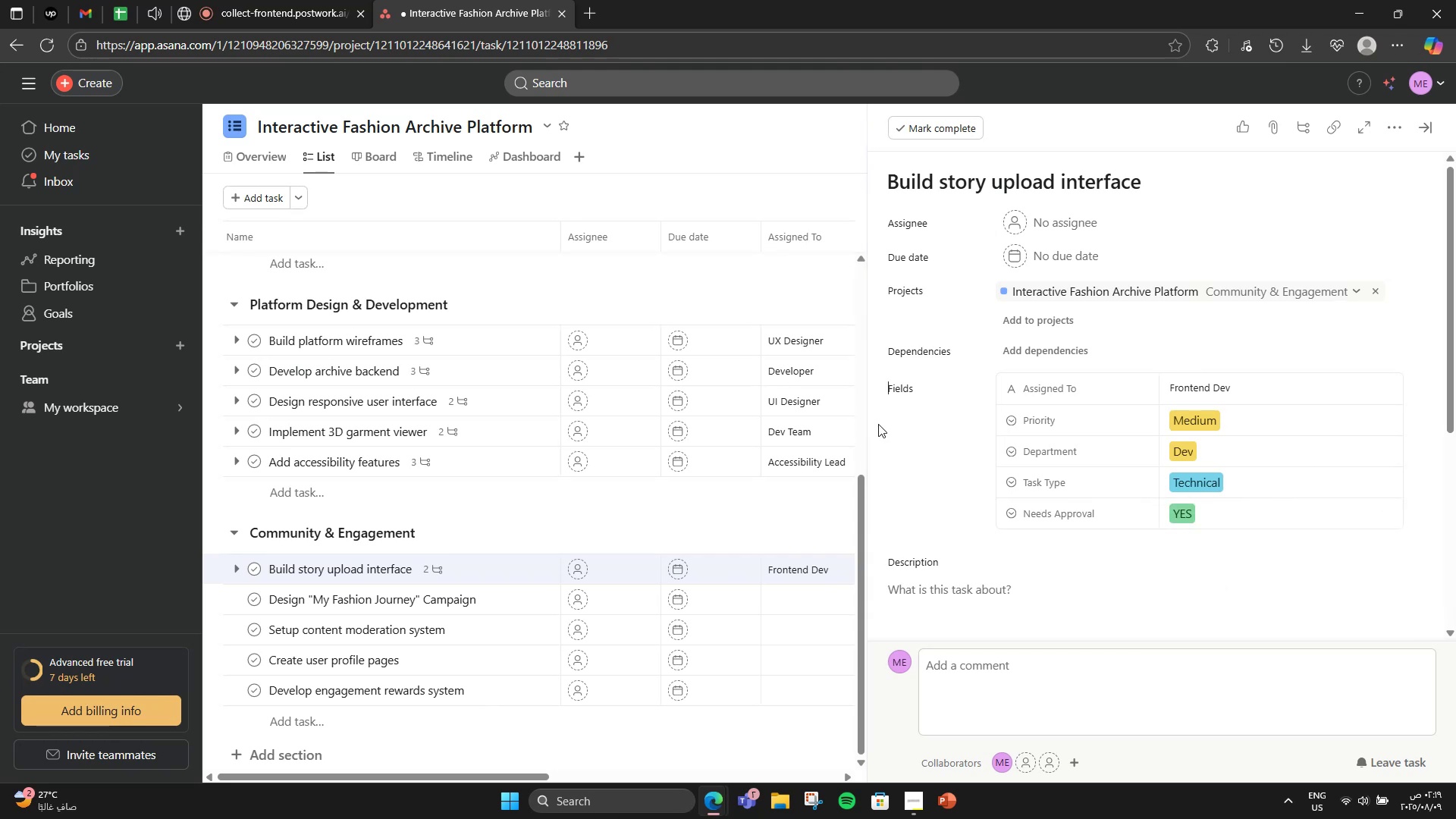 
scroll: coordinate [880, 403], scroll_direction: down, amount: 4.0
 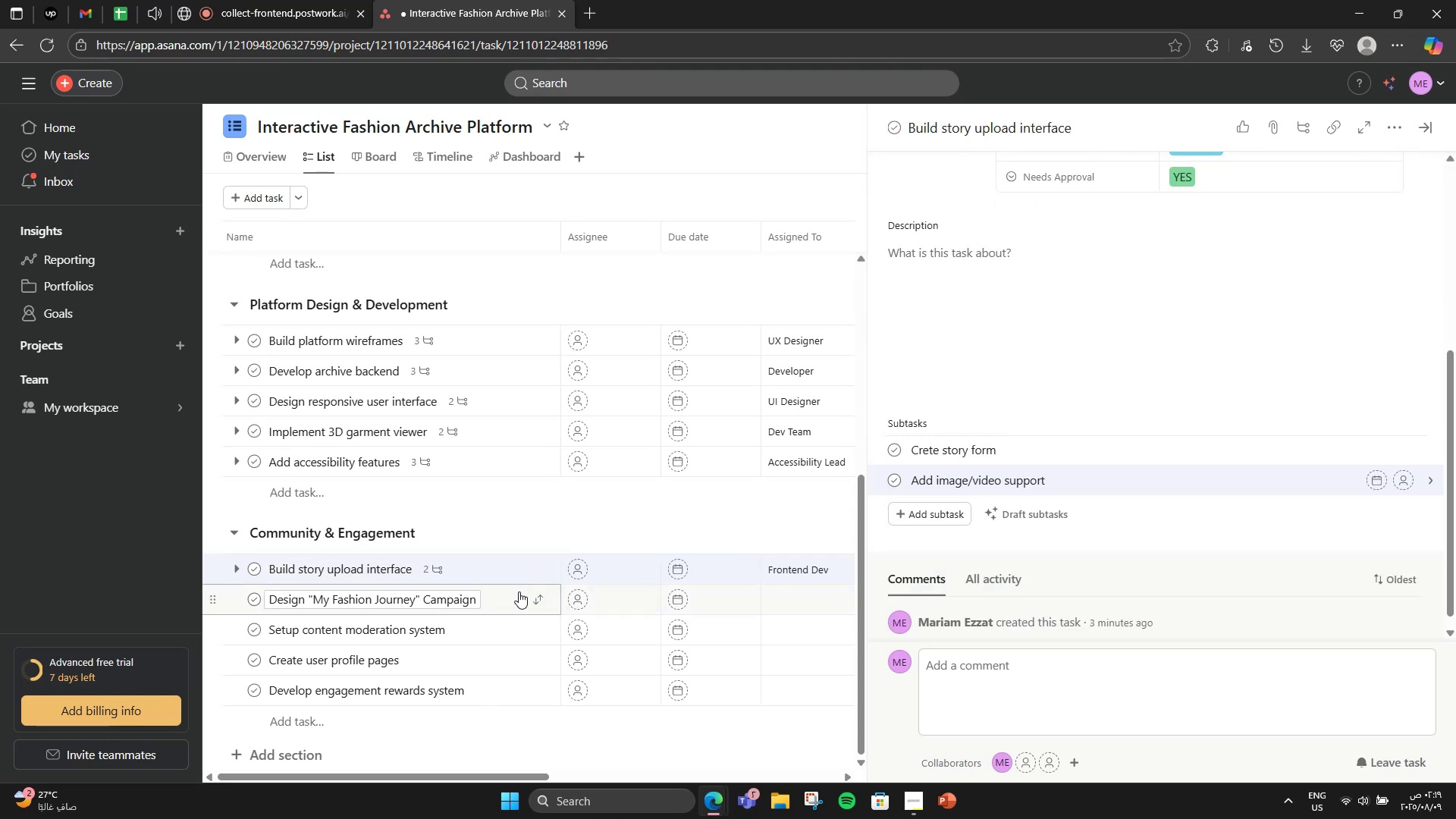 
left_click([520, 592])
 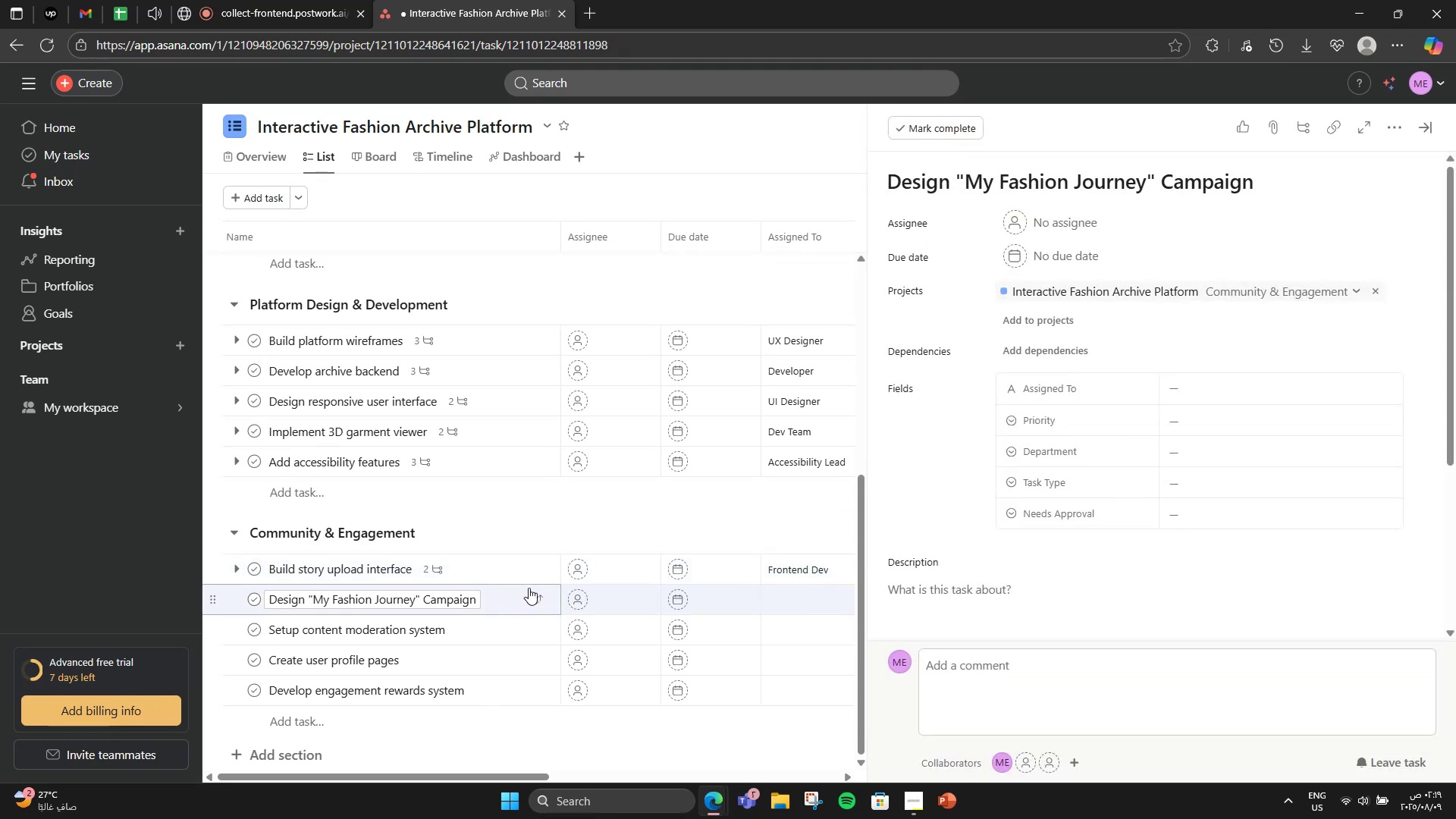 
scroll: coordinate [1049, 537], scroll_direction: down, amount: 3.0
 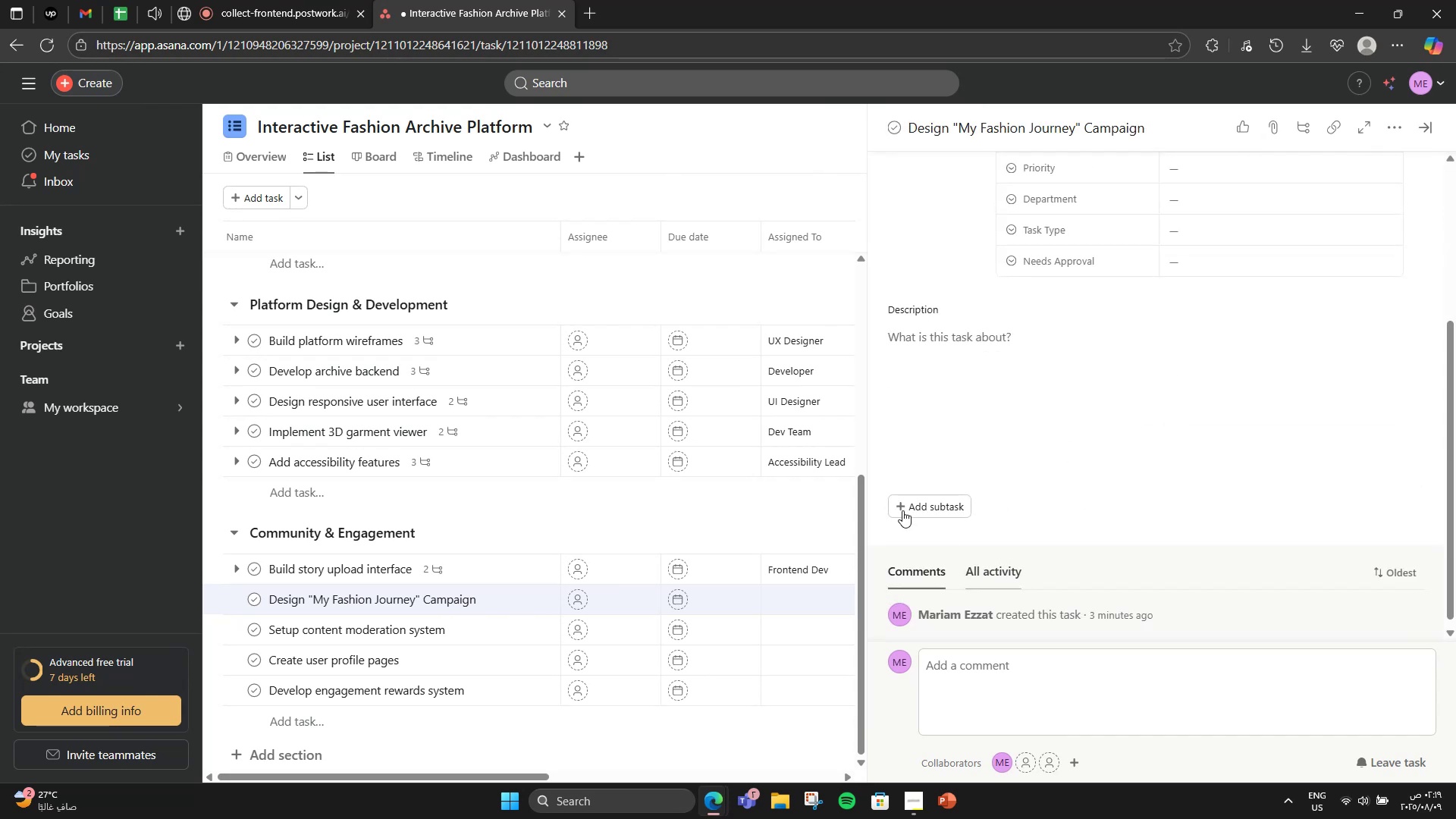 
left_click([893, 505])
 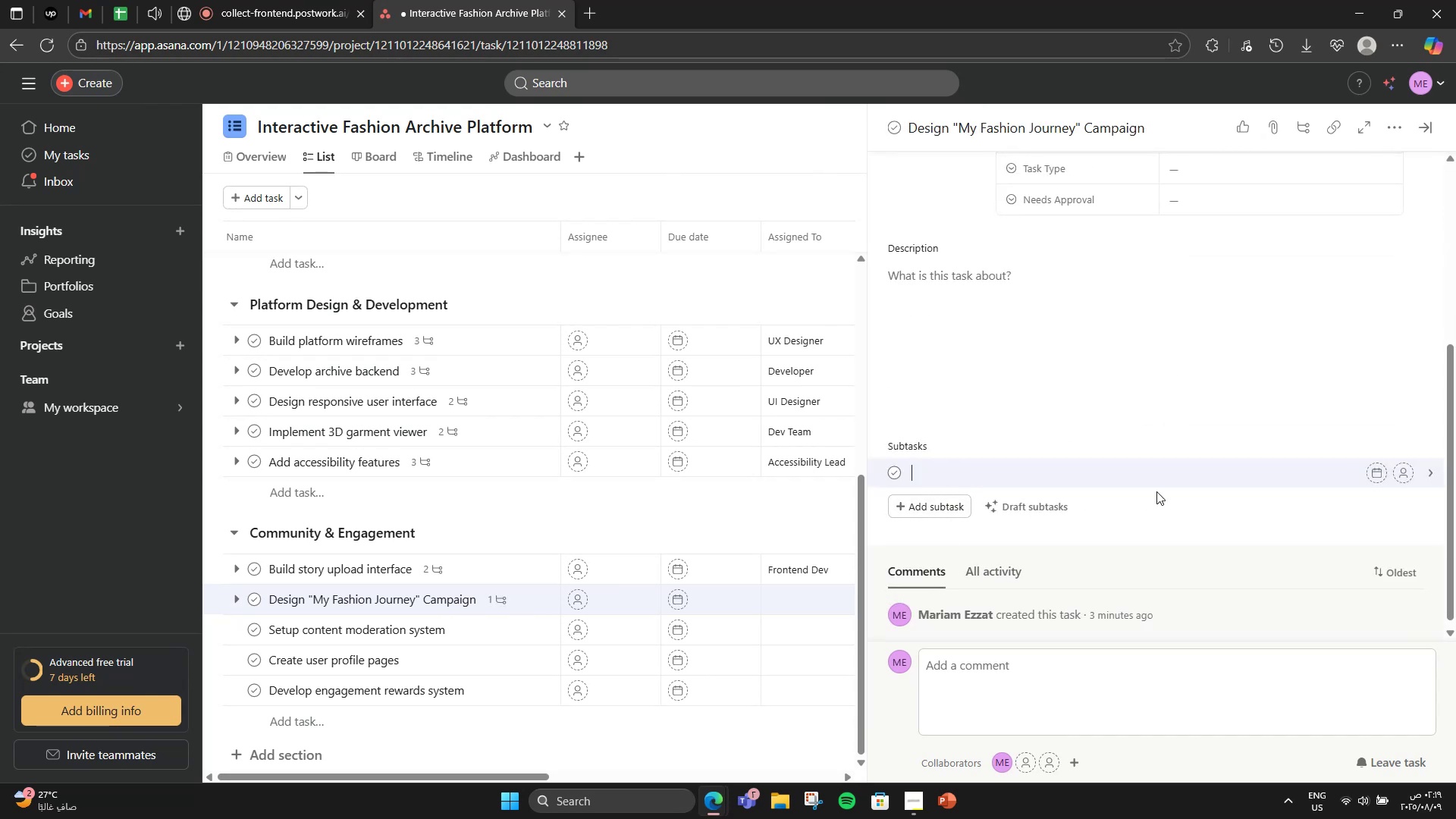 
type(Hashtag strategy)
 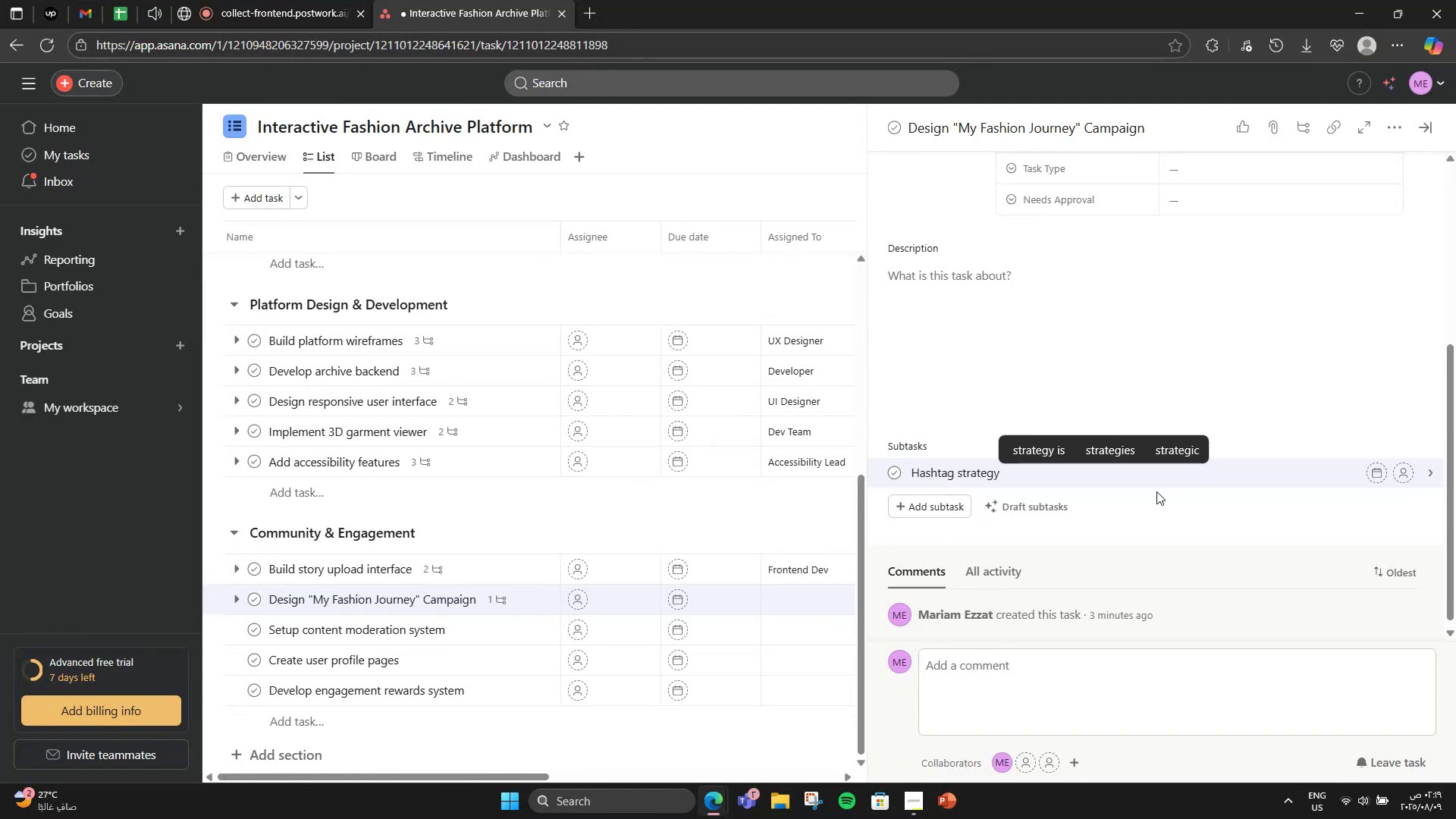 
key(Enter)
 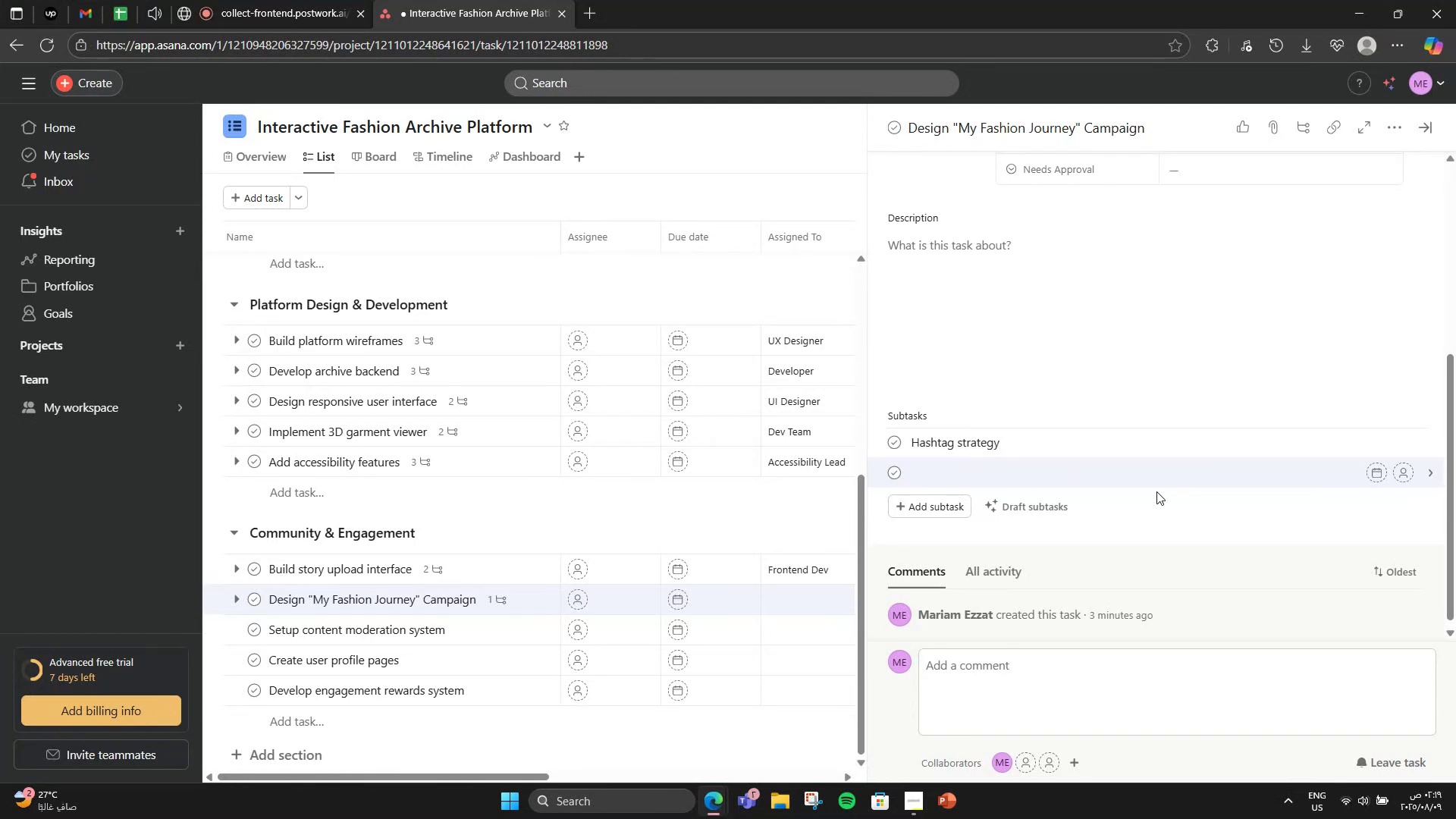 
type(Visuals)
 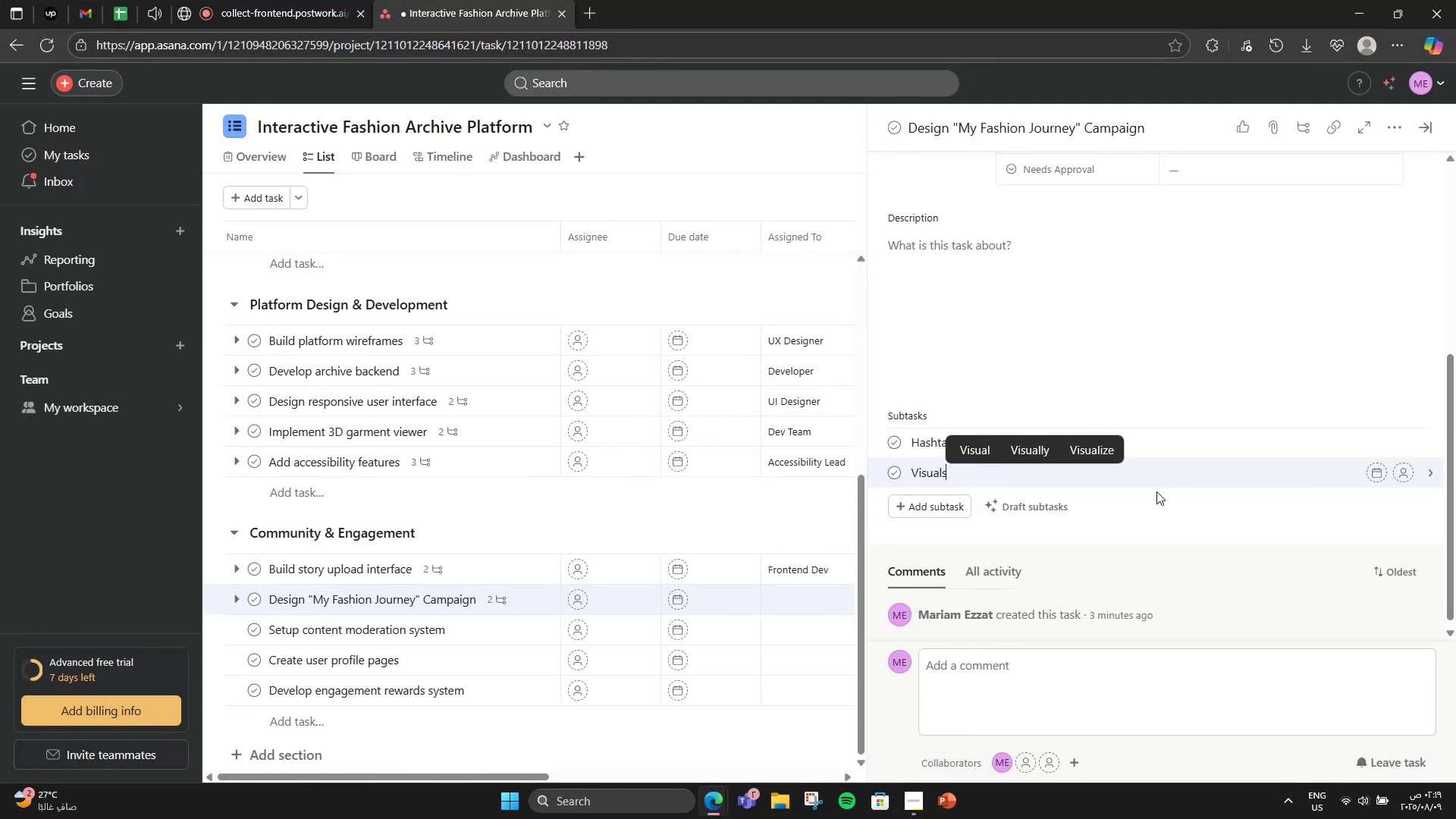 
key(Enter)
 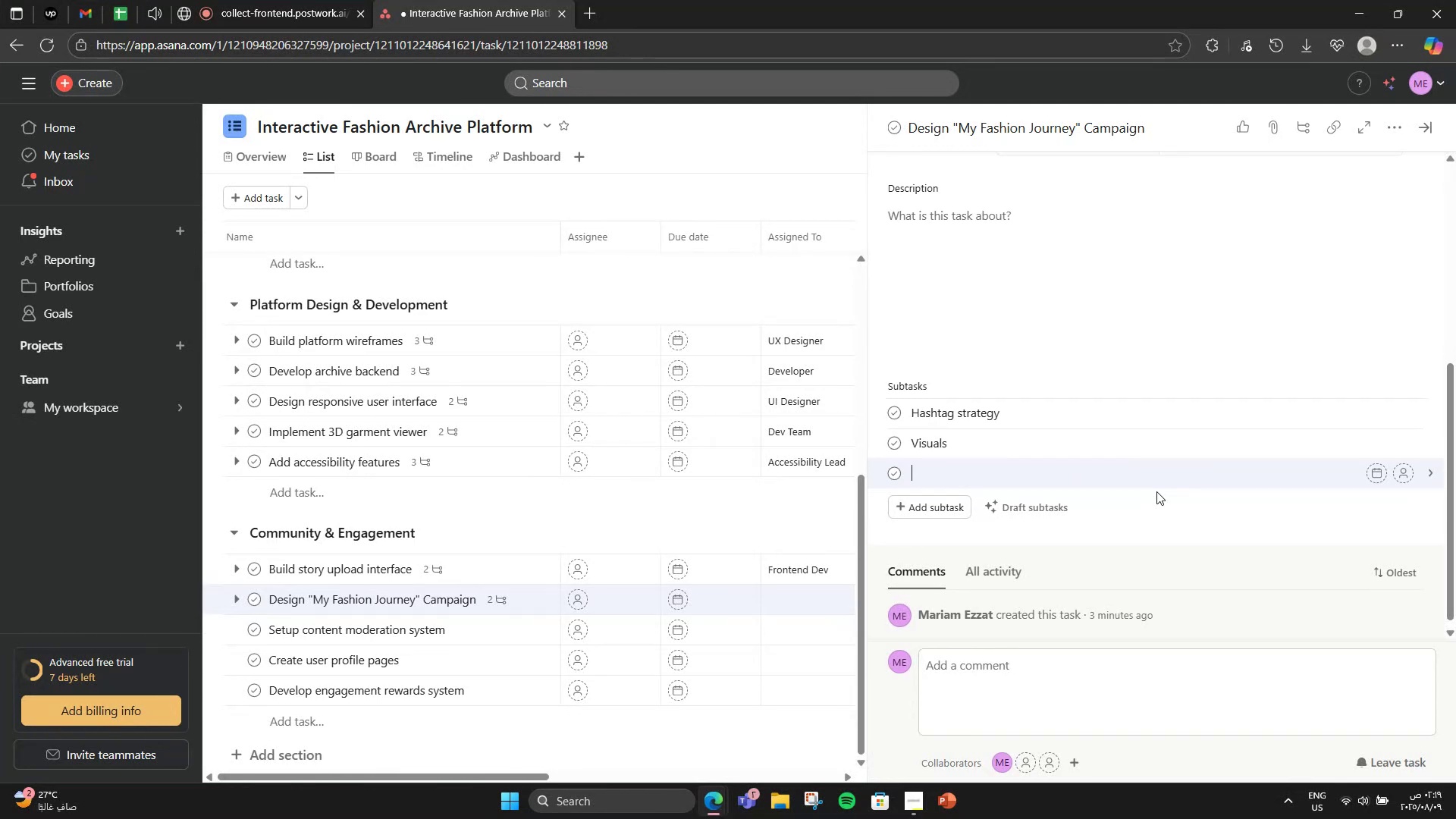 
type(Launch plan)
 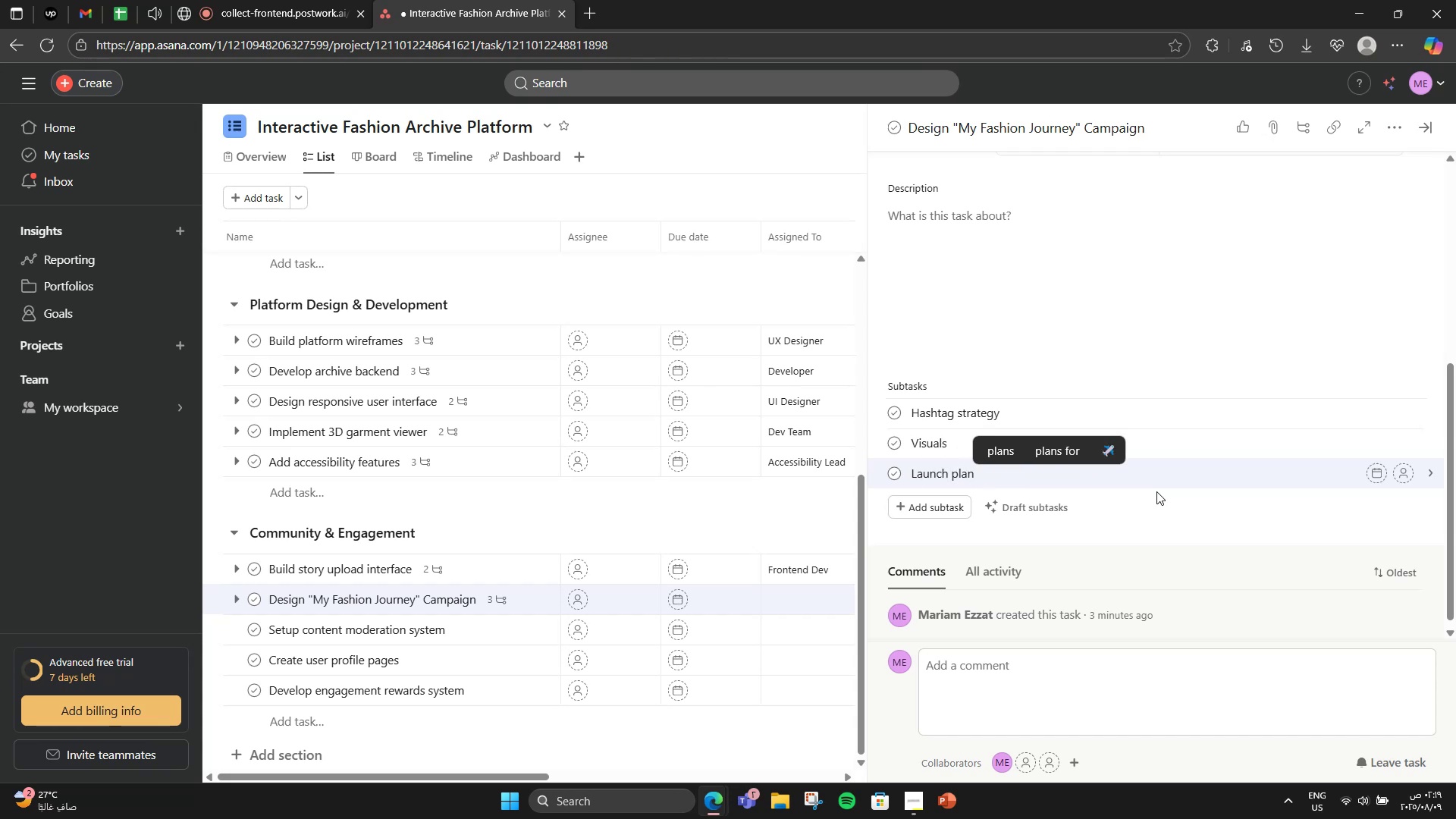 
scroll: coordinate [1156, 491], scroll_direction: up, amount: 3.0
 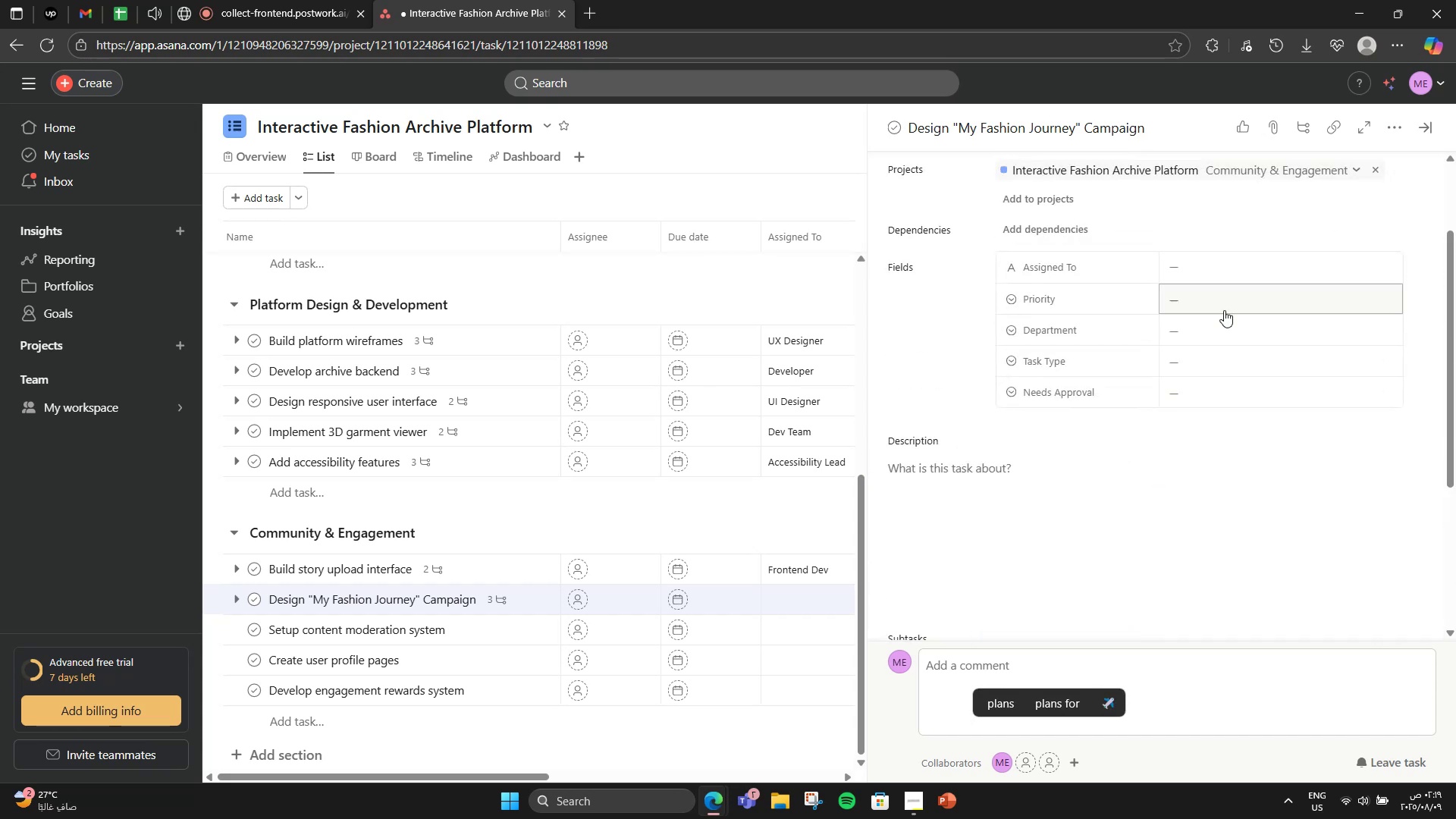 
left_click([1238, 259])
 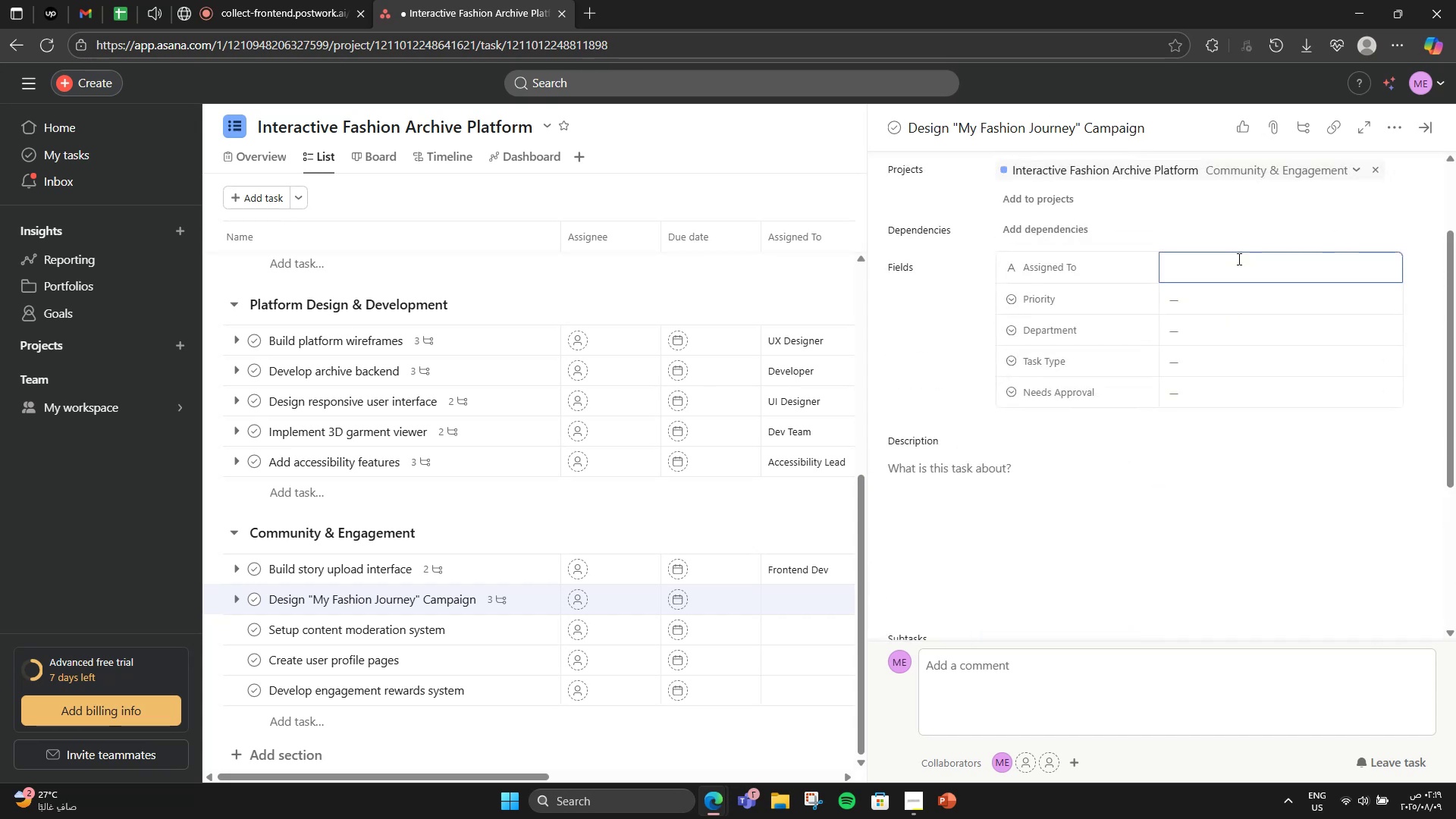 
type(Marketing Lead)
 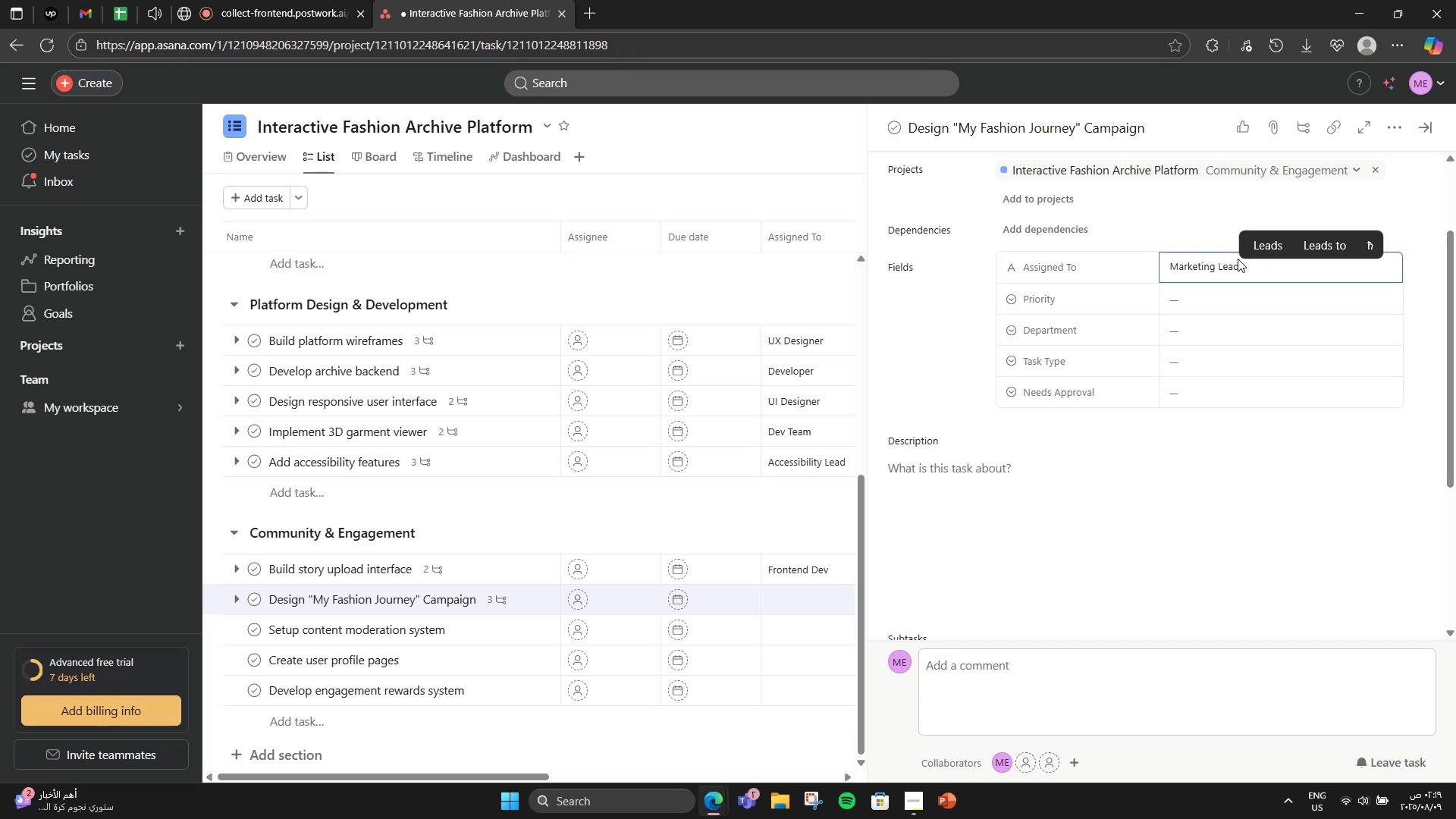 
left_click([1236, 295])
 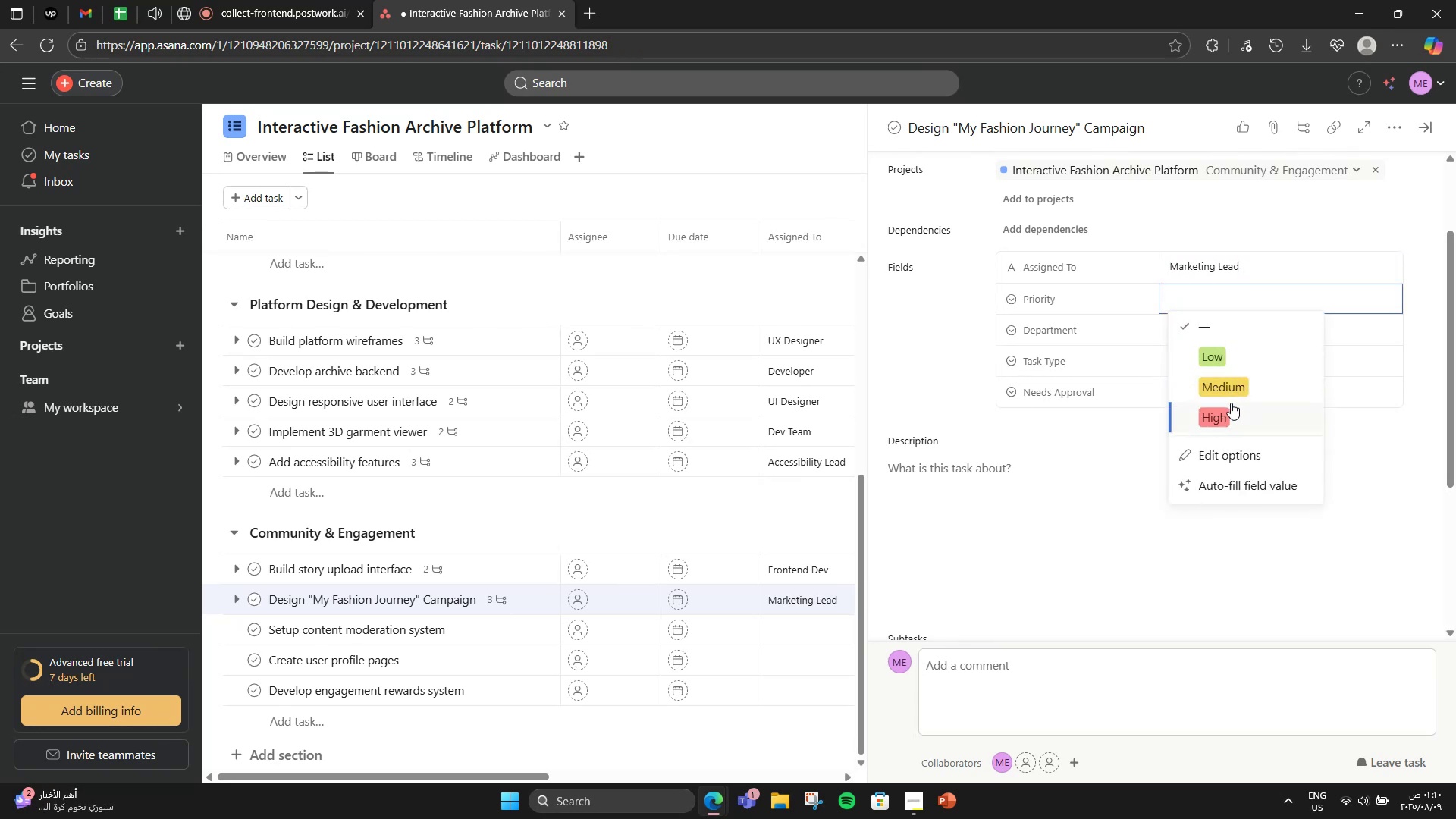 
left_click([1231, 403])
 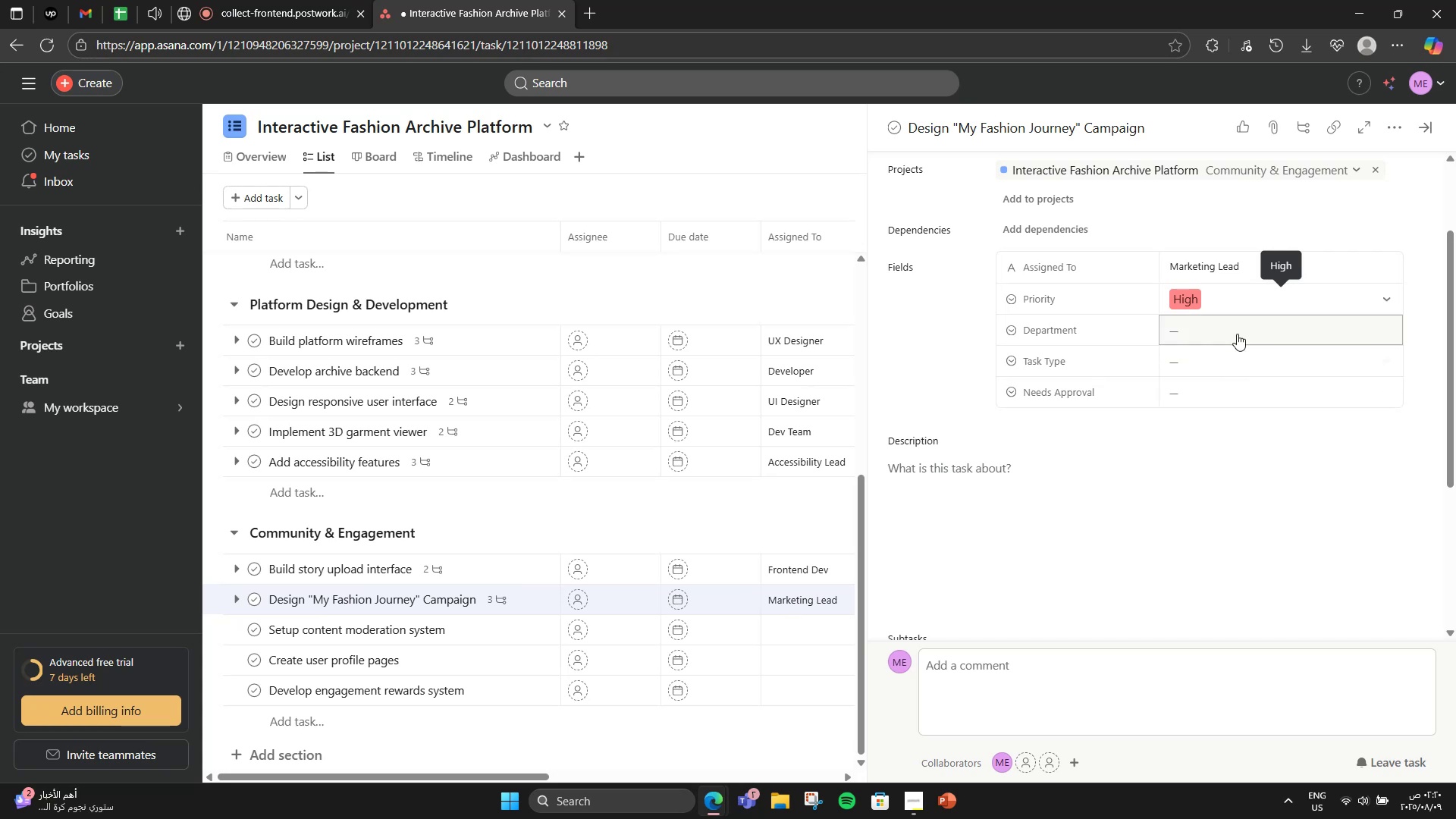 
left_click([1238, 328])
 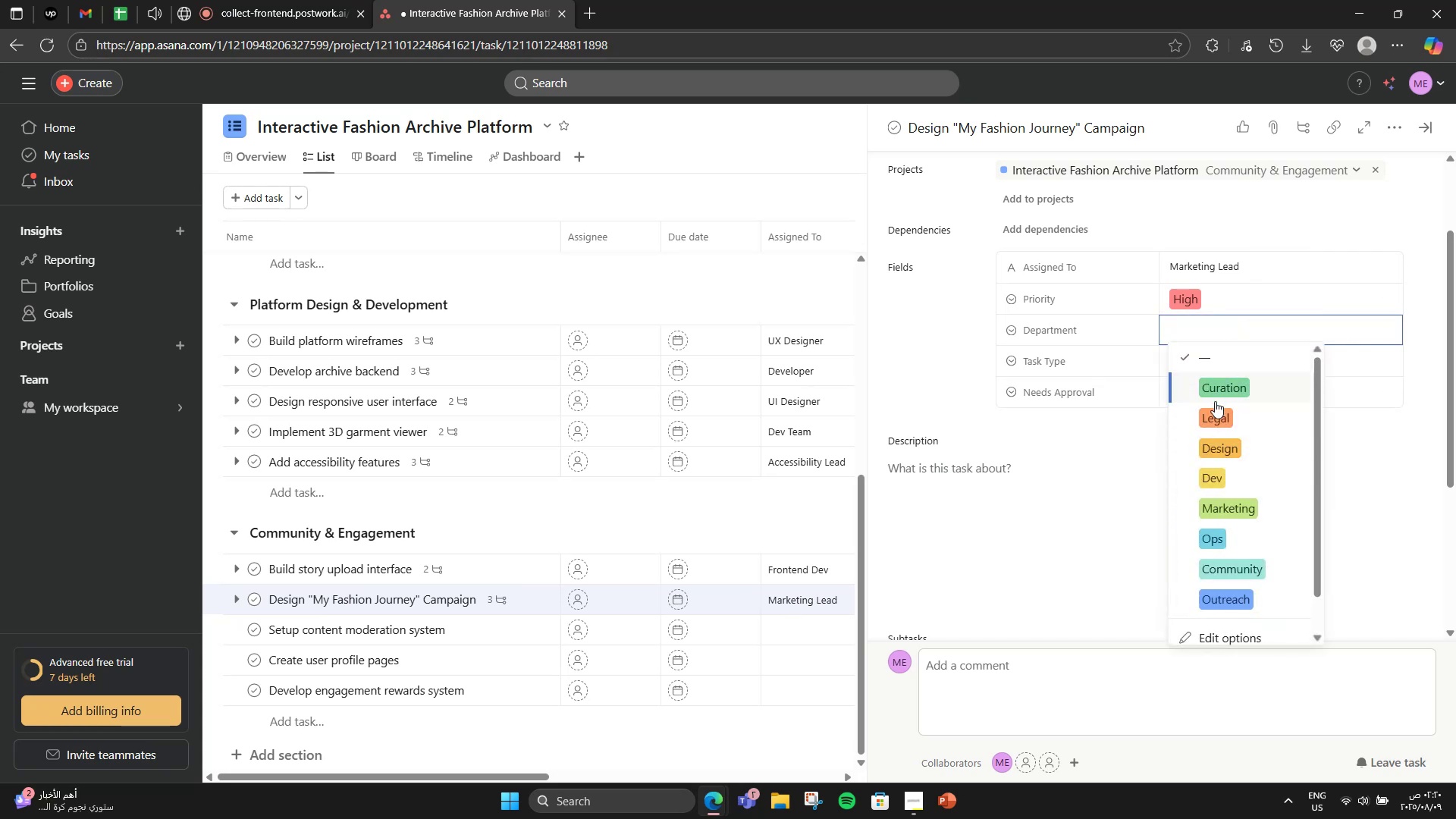 
left_click([1213, 504])
 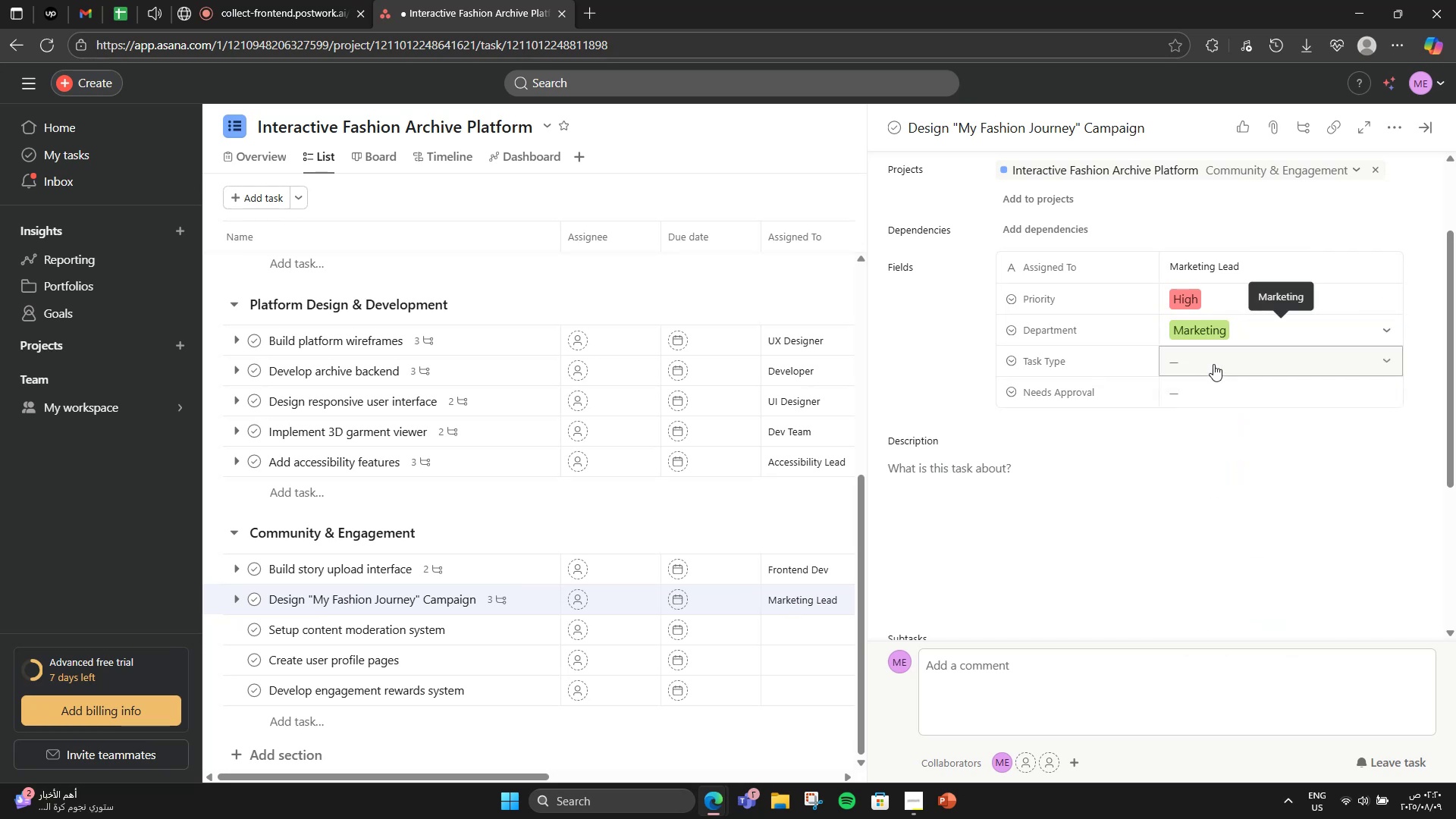 
left_click([1213, 364])
 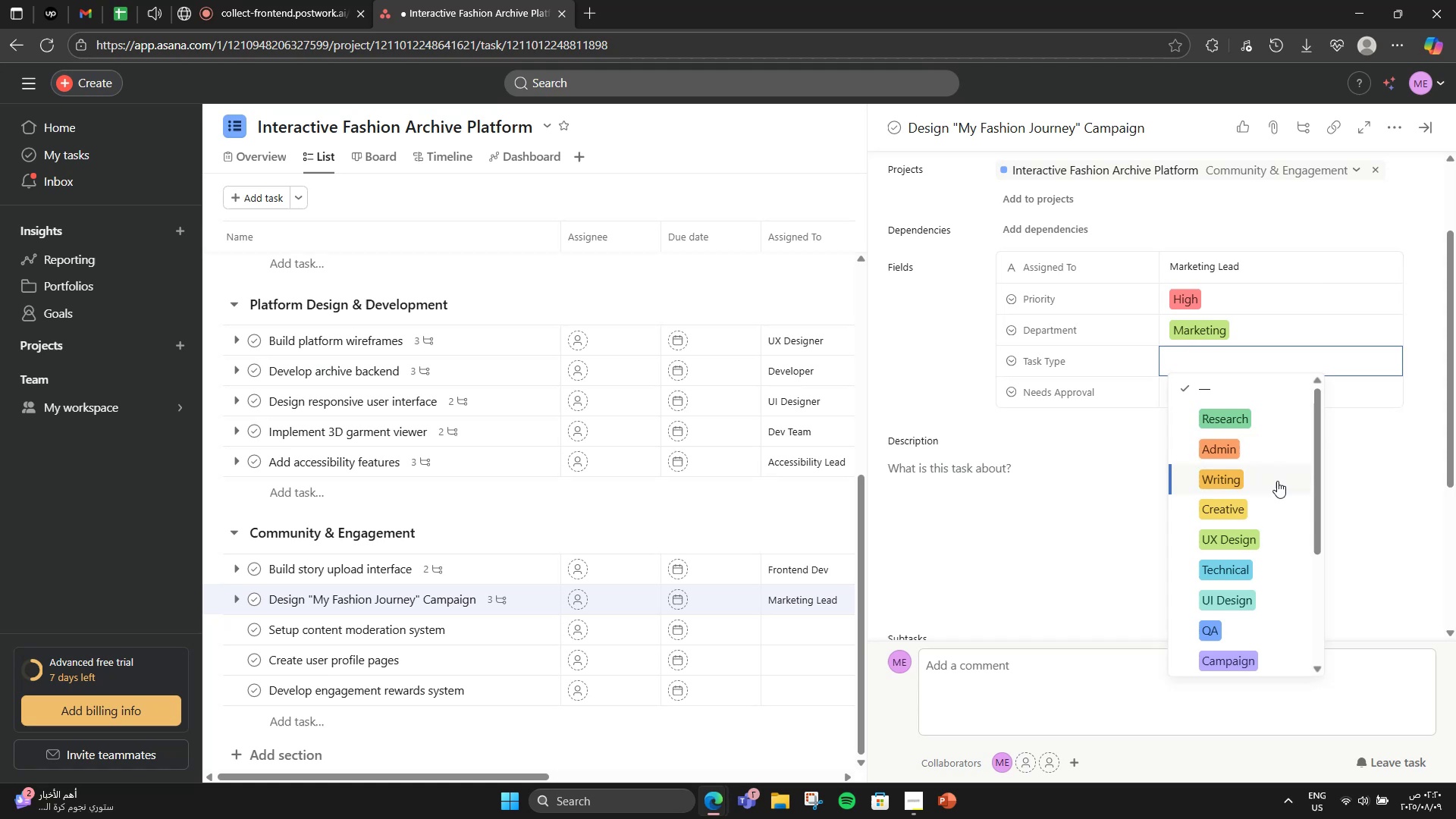 
wait(7.98)
 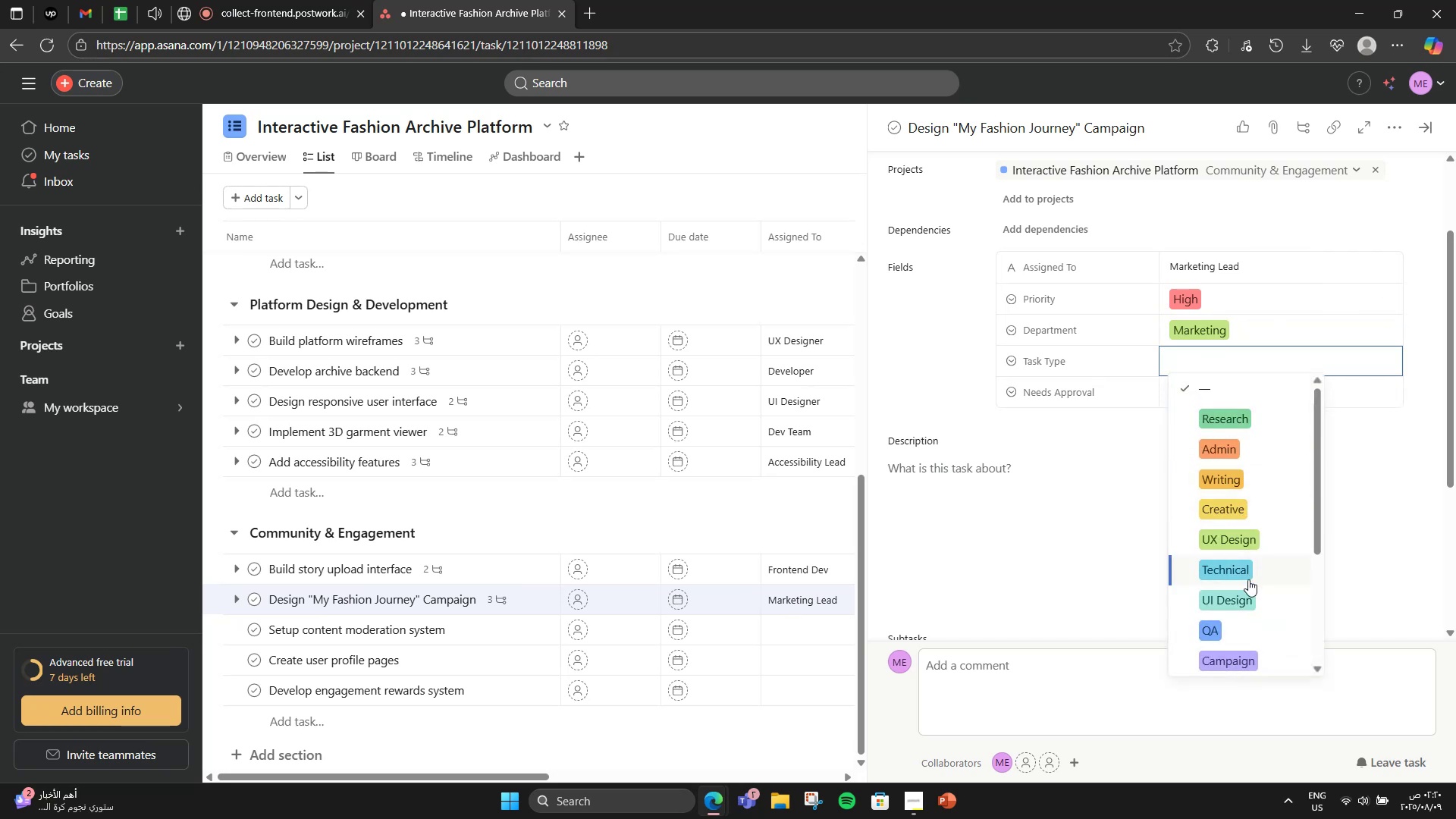 
scroll: coordinate [1248, 632], scroll_direction: down, amount: 2.0
 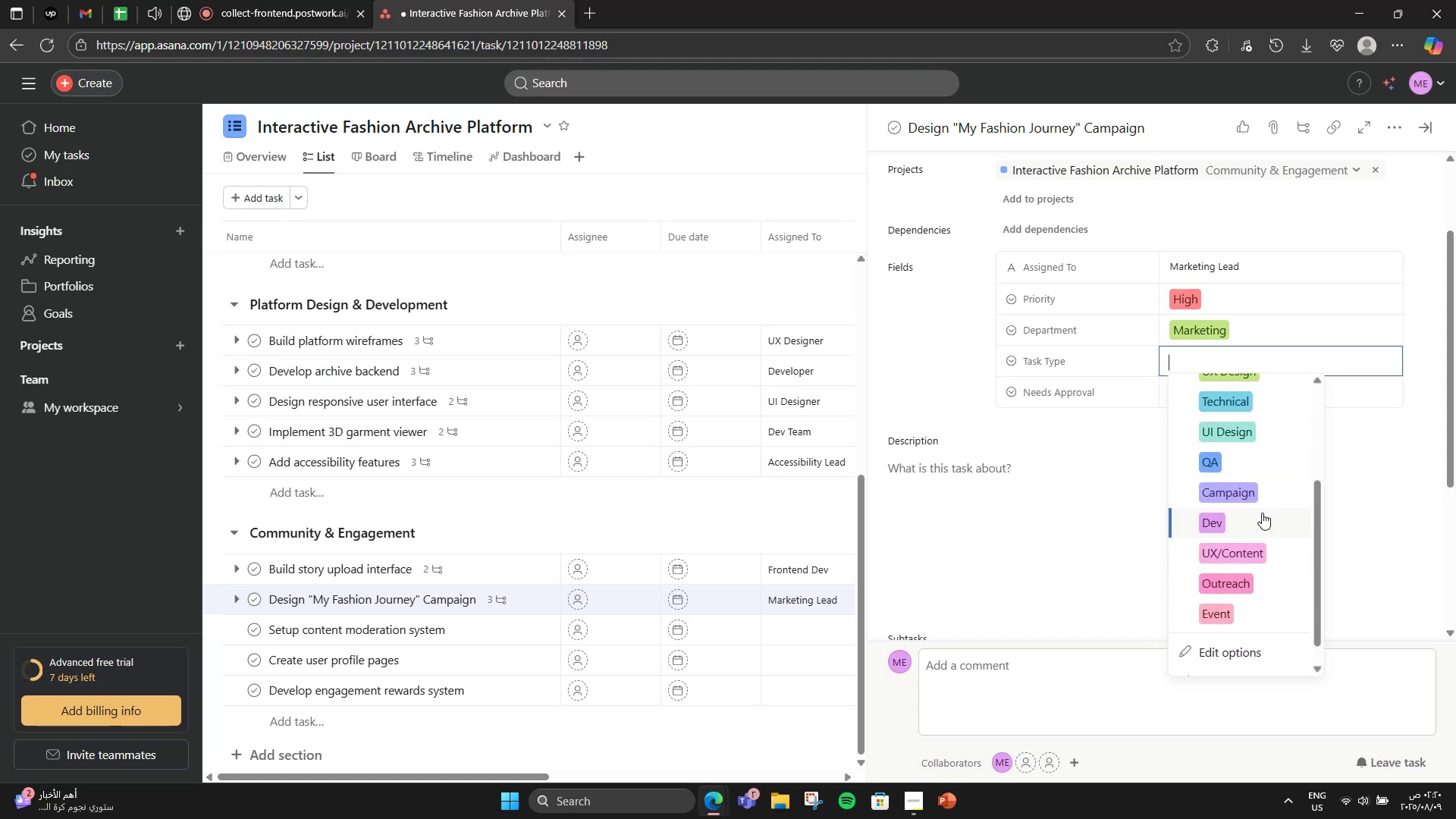 
left_click([1265, 496])
 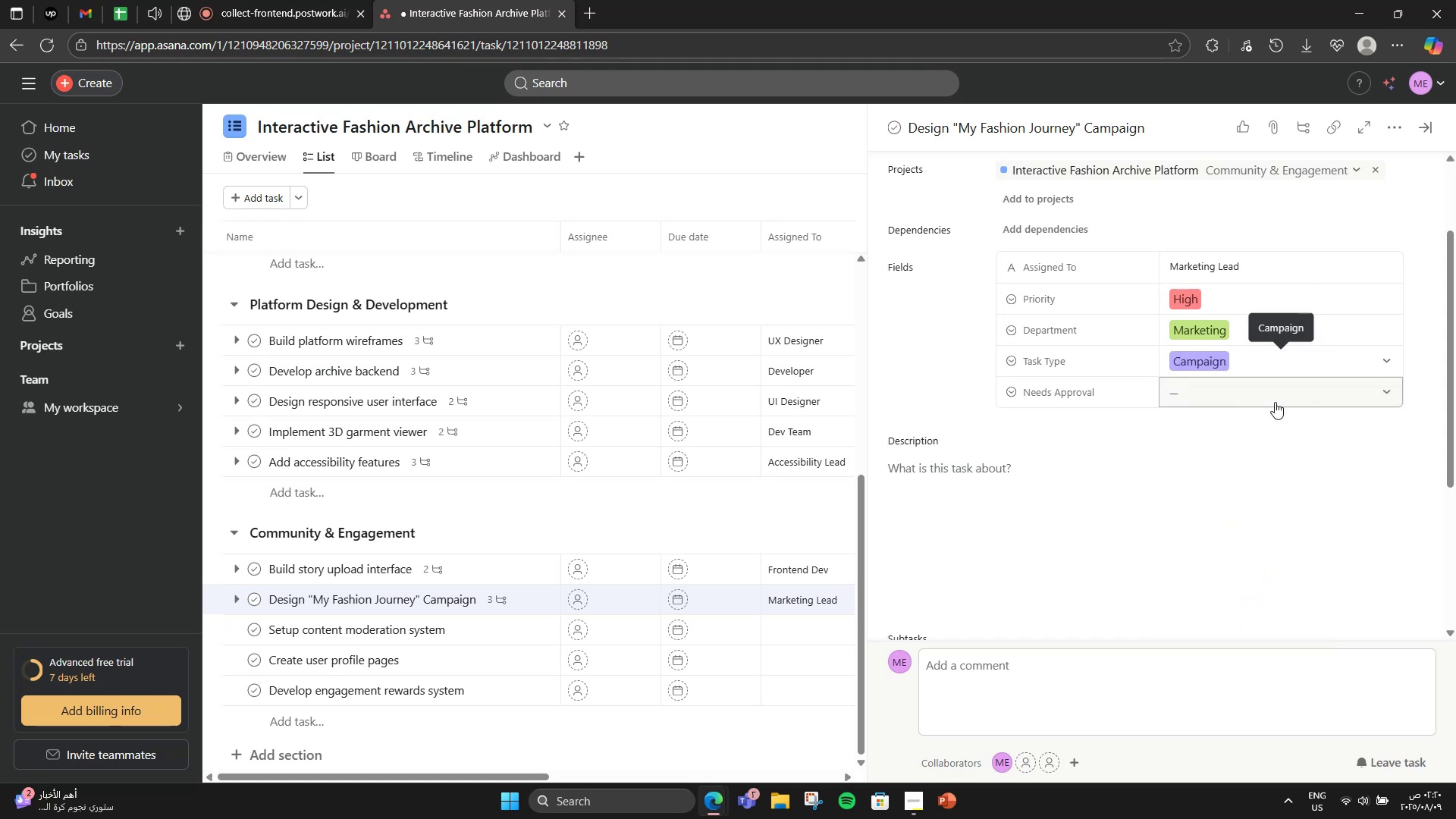 
left_click([1275, 402])
 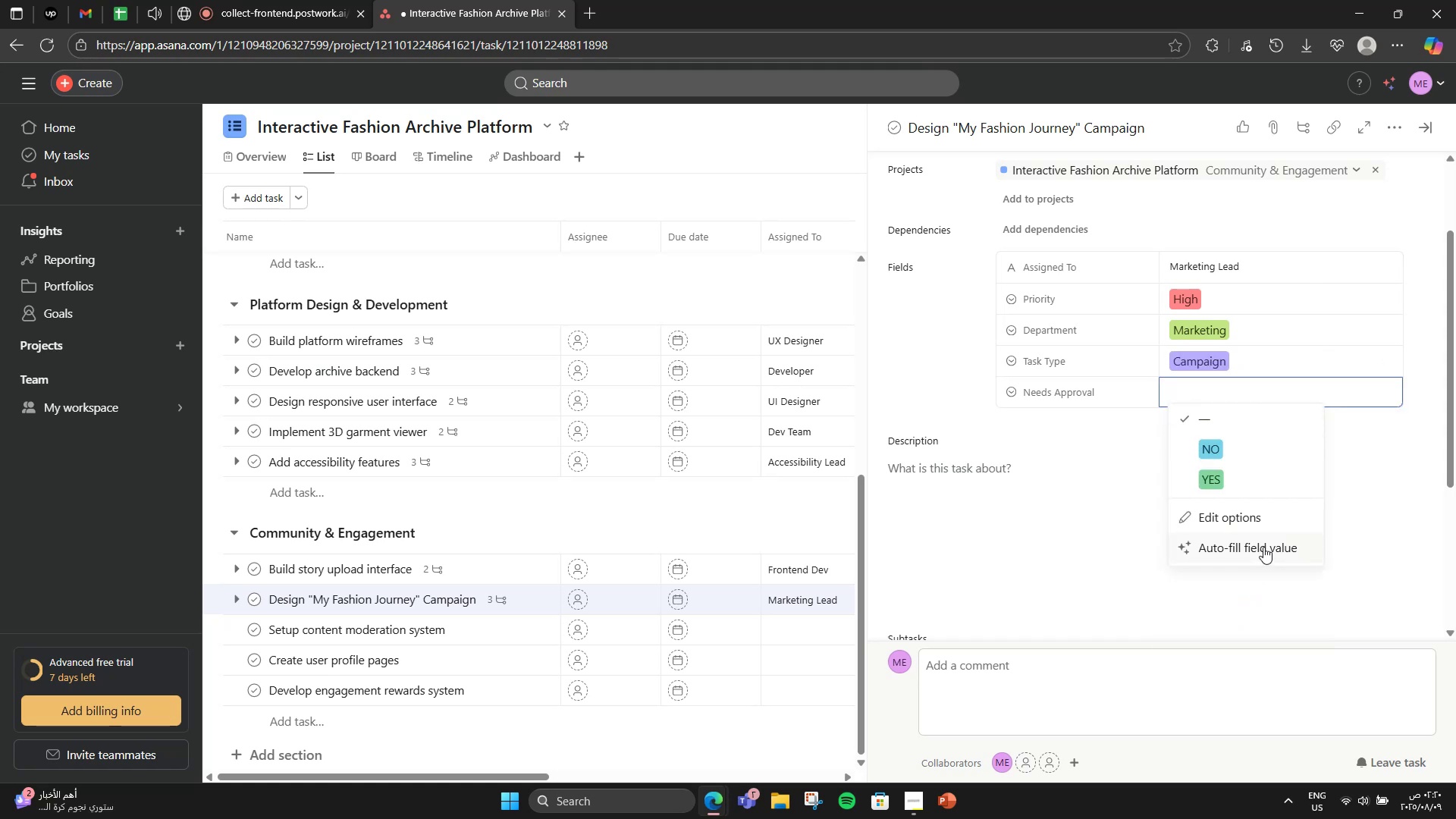 
left_click([1281, 456])
 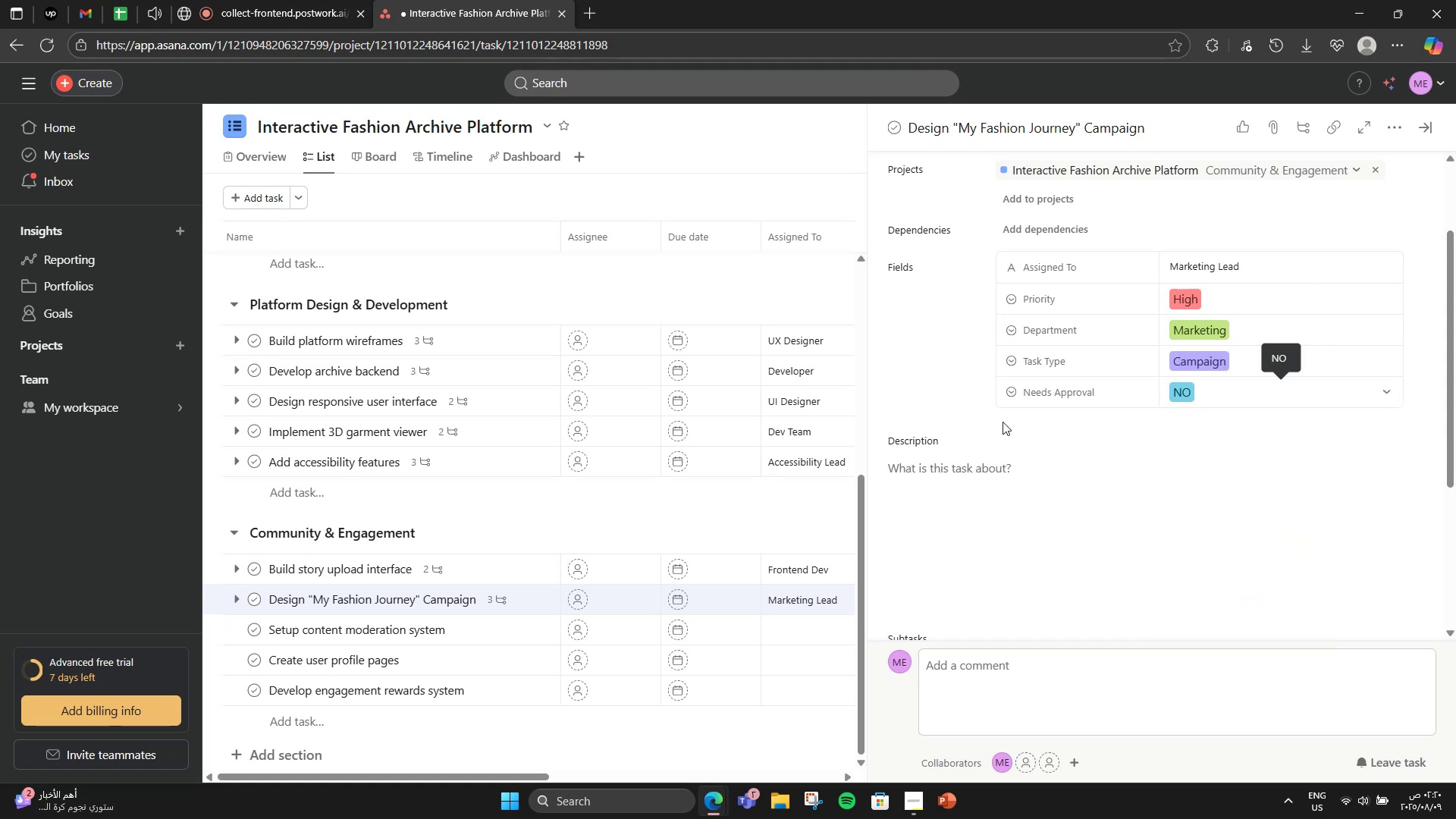 
scroll: coordinate [965, 409], scroll_direction: down, amount: 3.0
 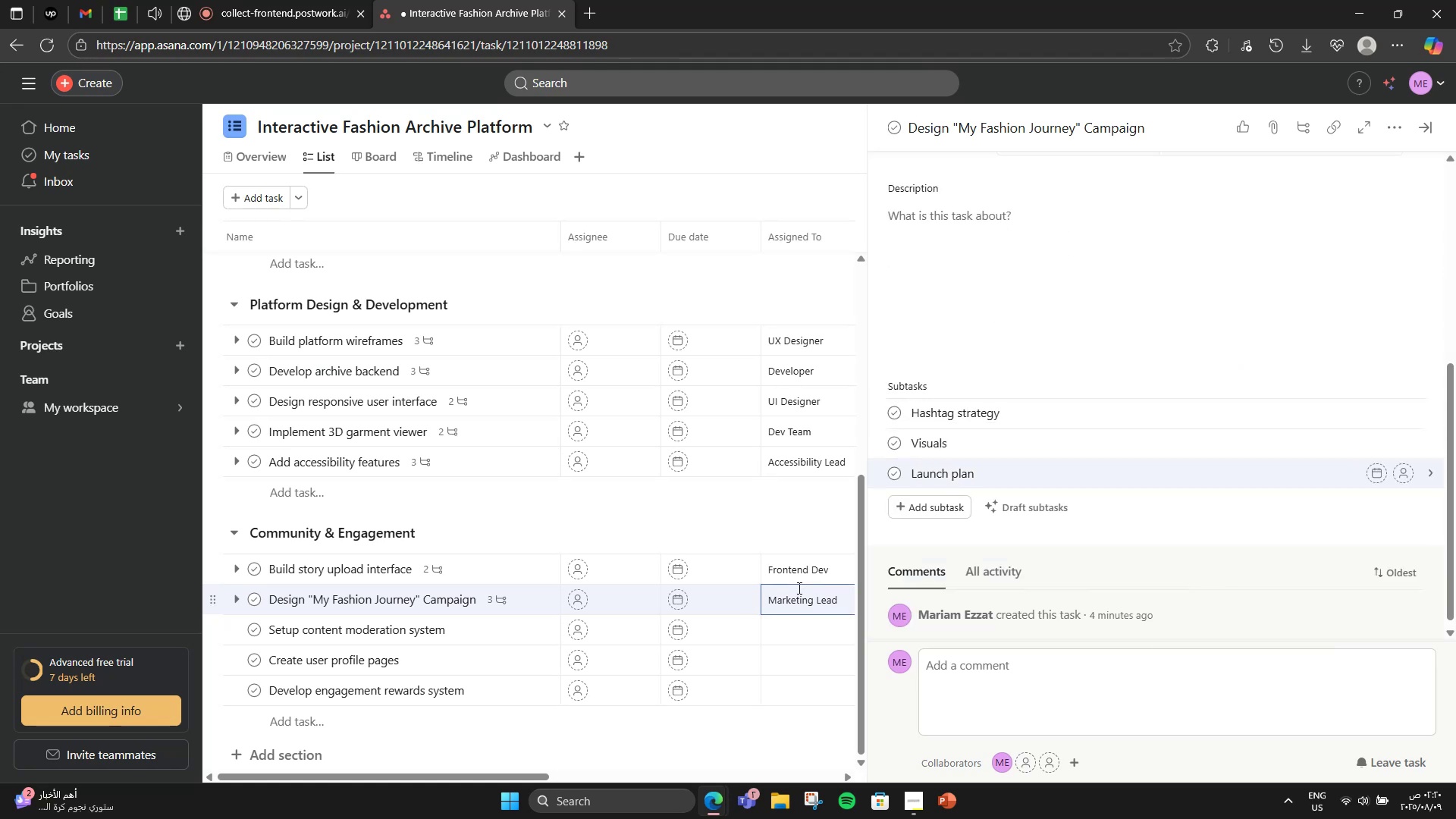 
left_click([772, 528])
 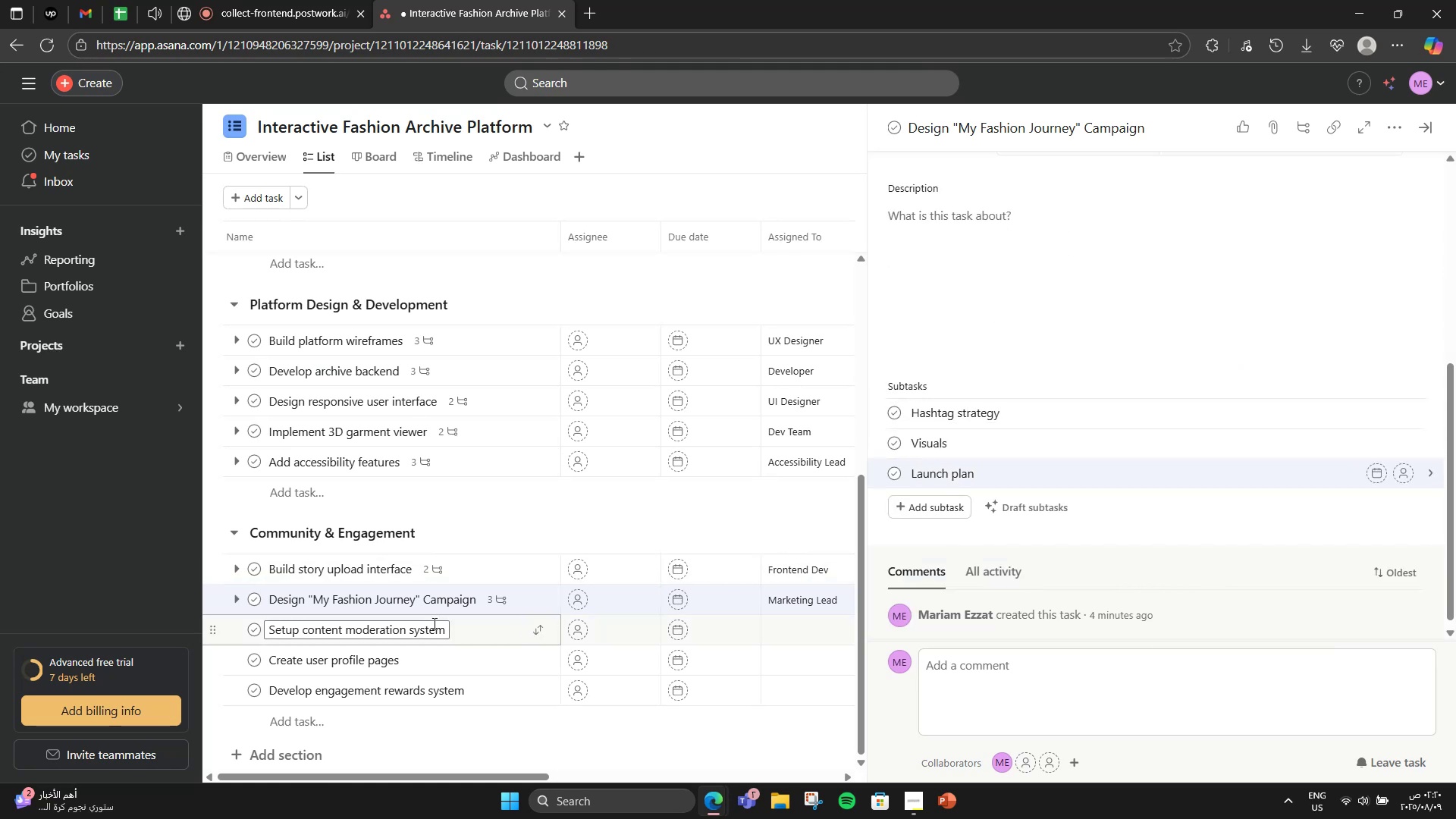 
left_click([482, 617])
 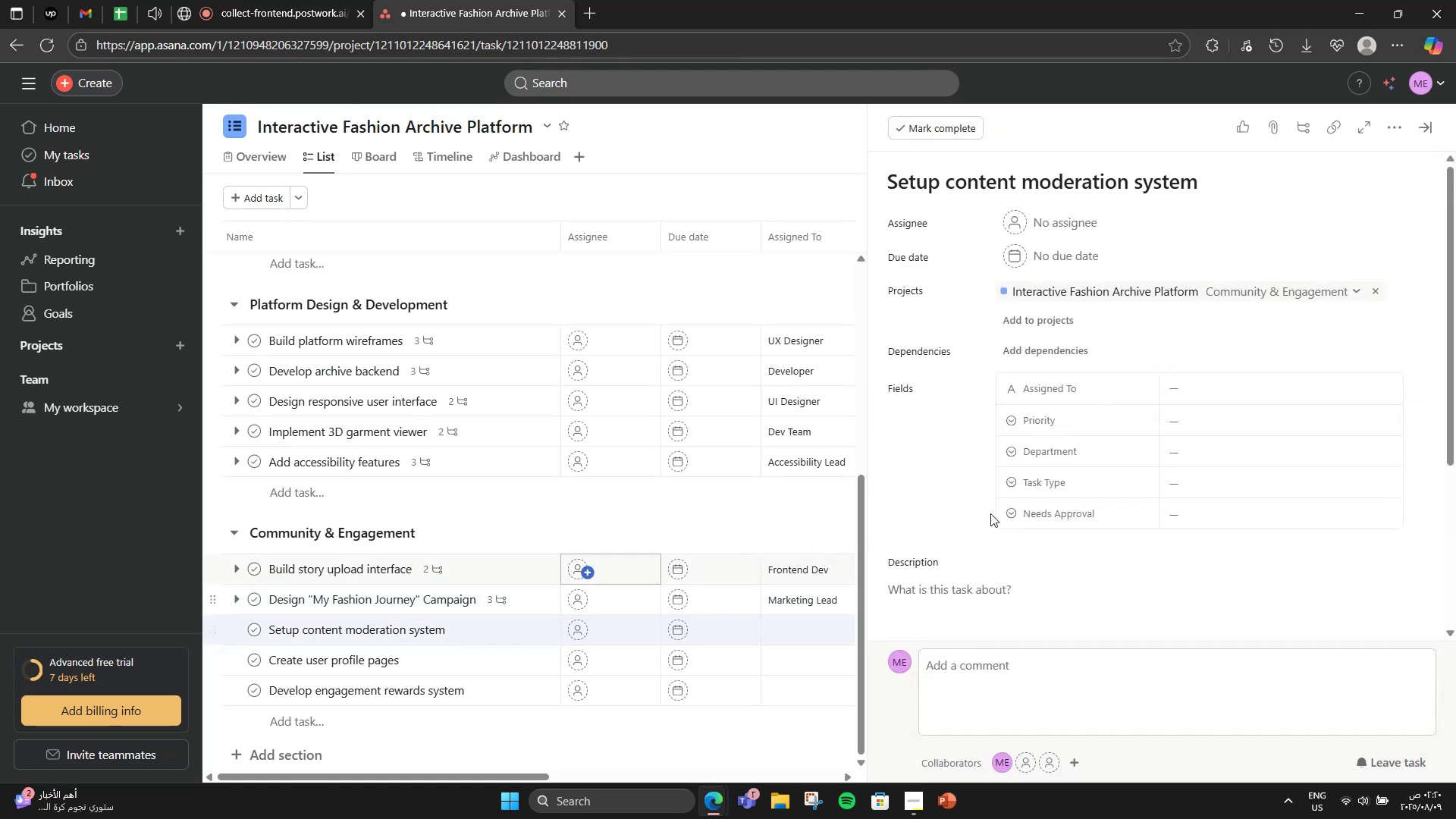 
scroll: coordinate [1178, 483], scroll_direction: down, amount: 2.0
 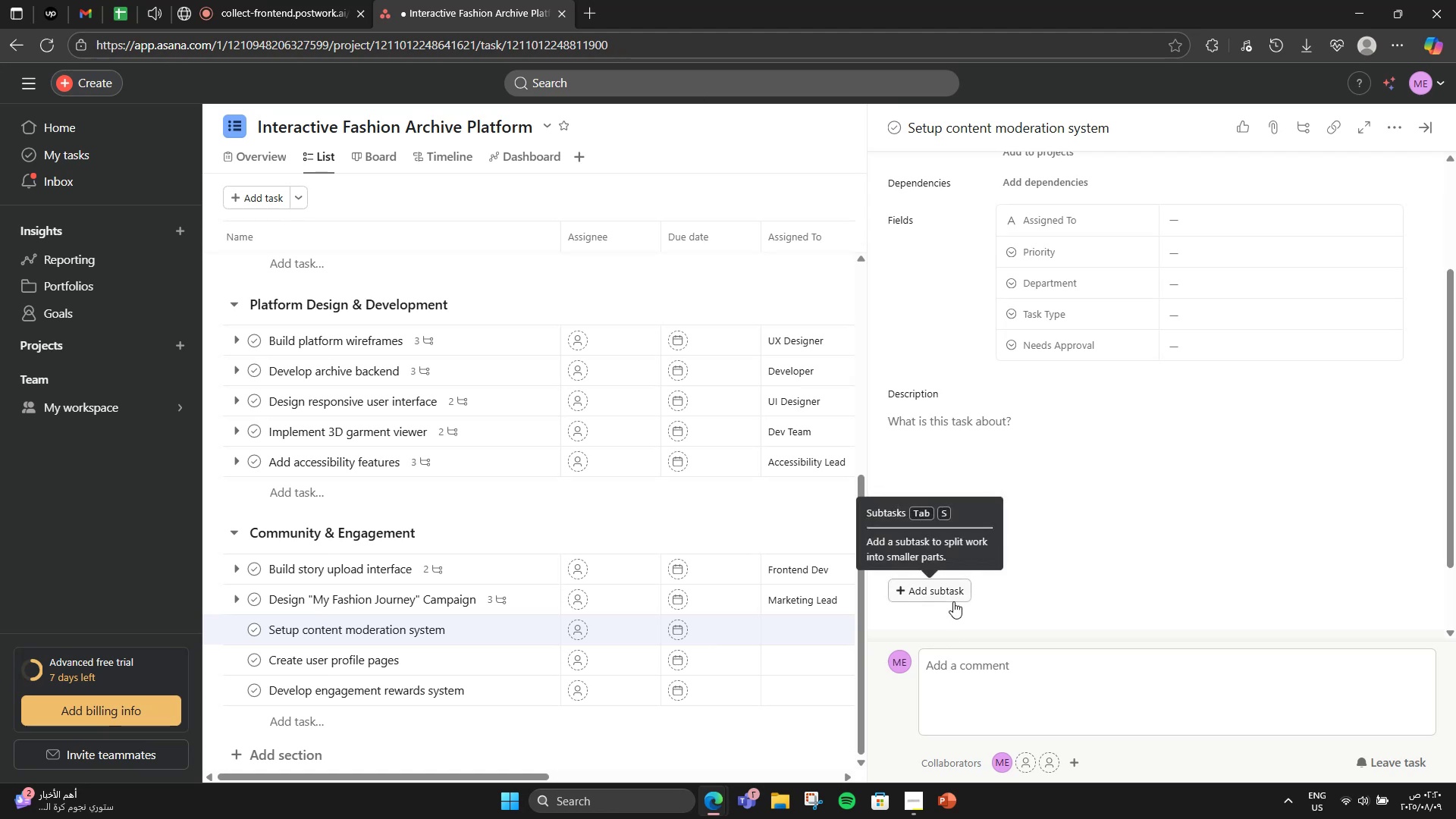 
left_click([953, 601])
 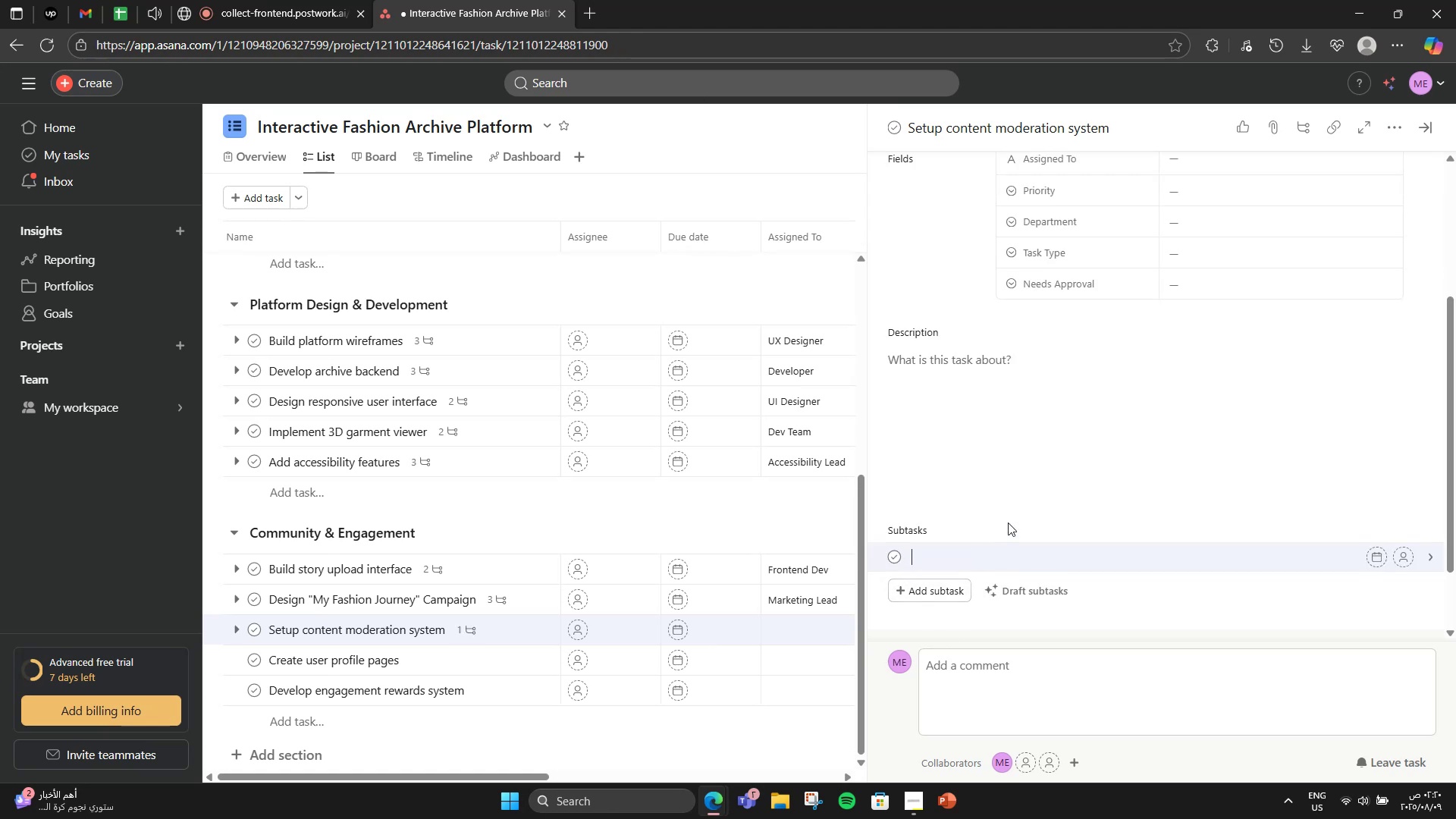 
type(Build flagging tool4)
key(Backspace)
 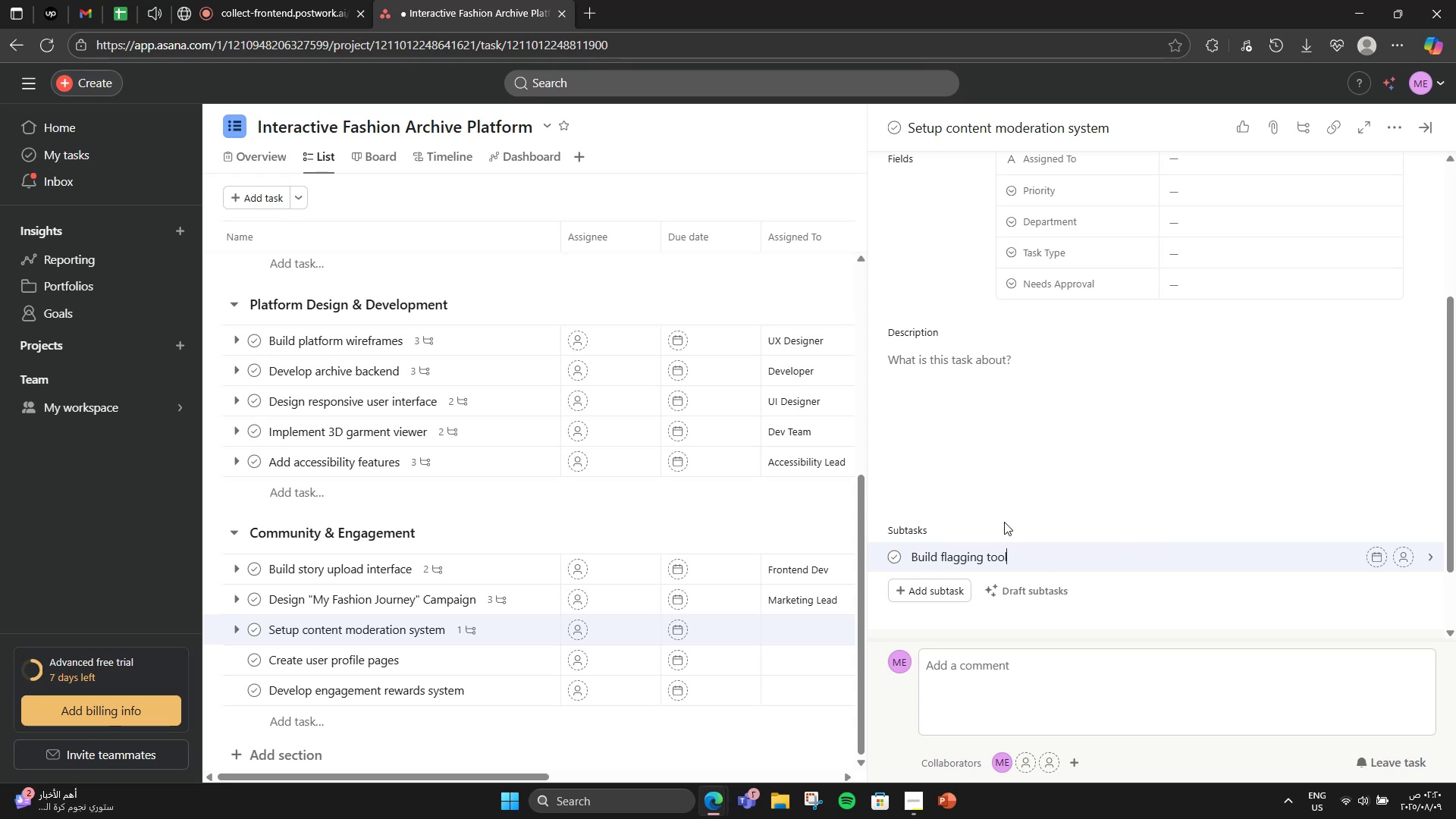 
key(Enter)
 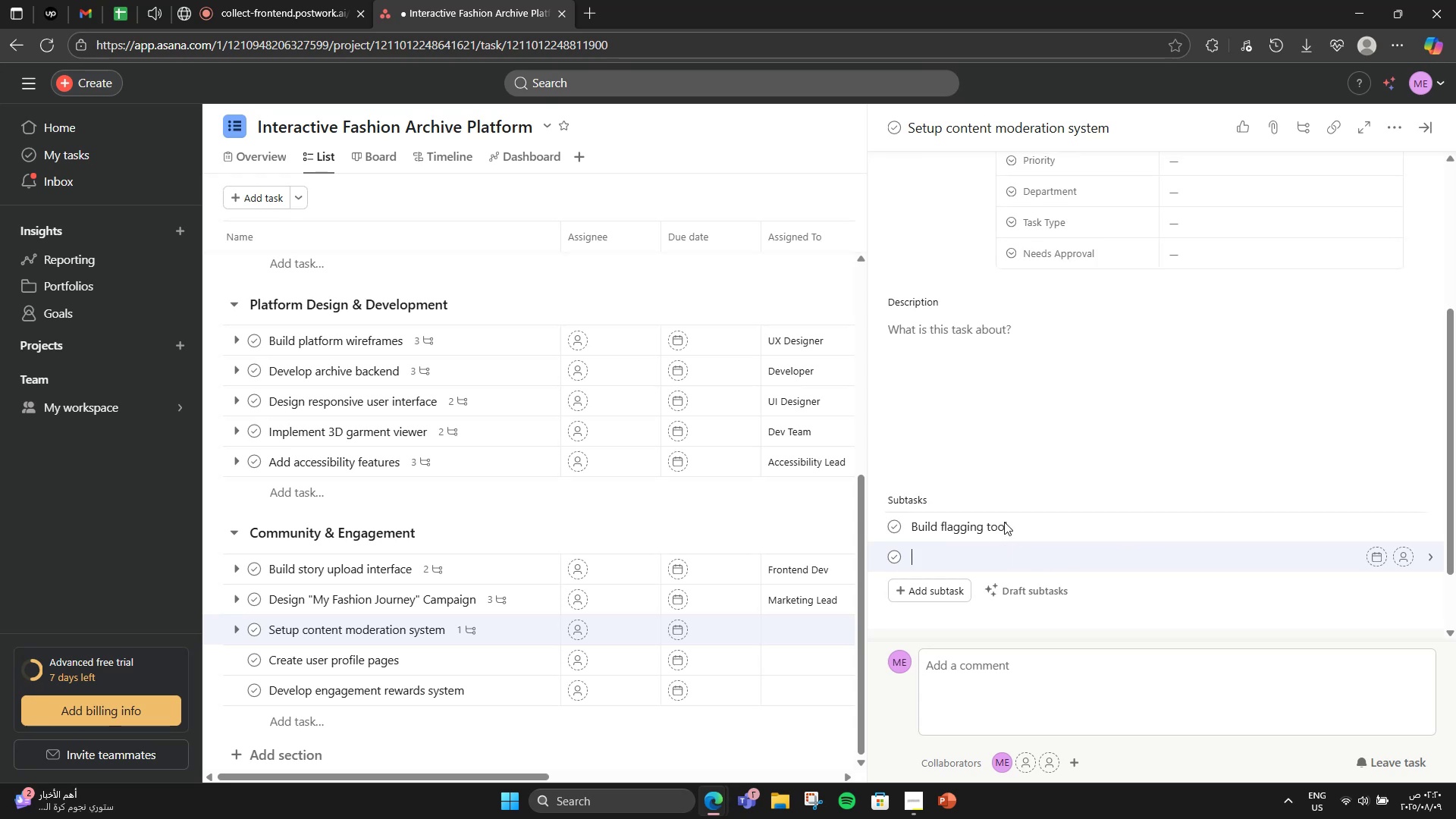 
type(Asign )
key(Backspace)
type(sign reviews[VolumeUp][VolumeUp][VolumeUp][VolumeUp])
 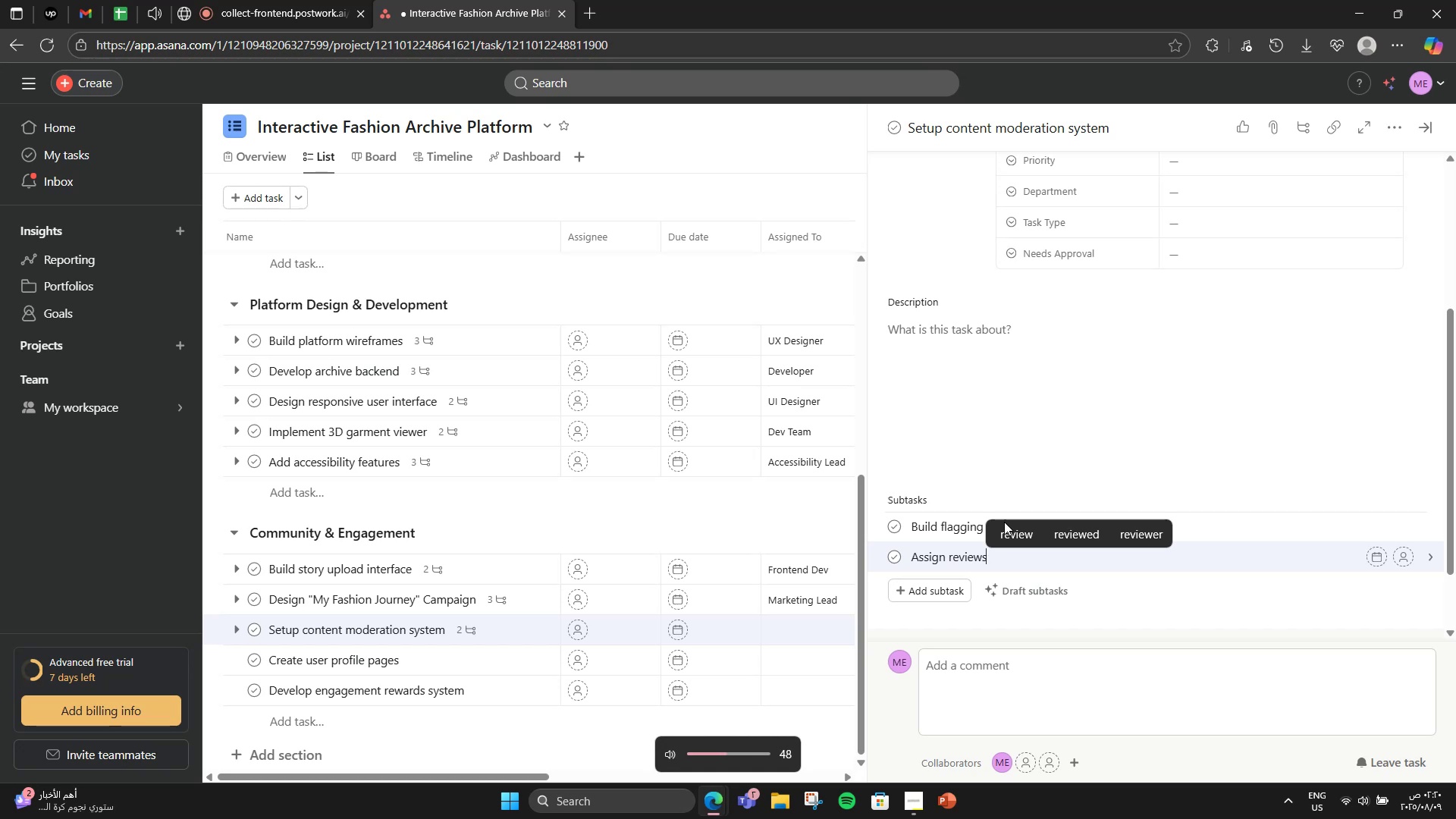 
scroll: coordinate [1065, 473], scroll_direction: up, amount: 3.0
 